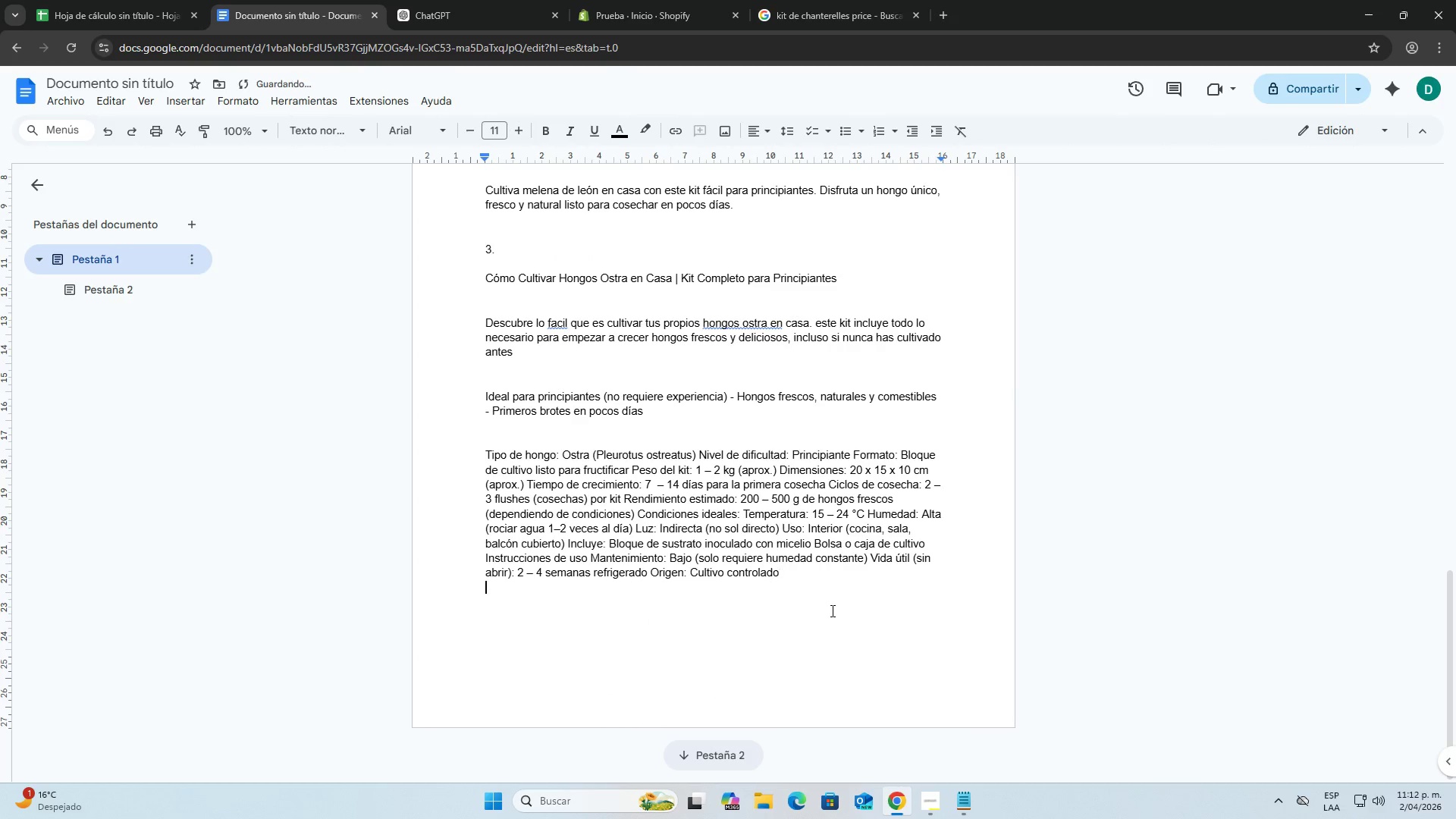 
key(Enter)
 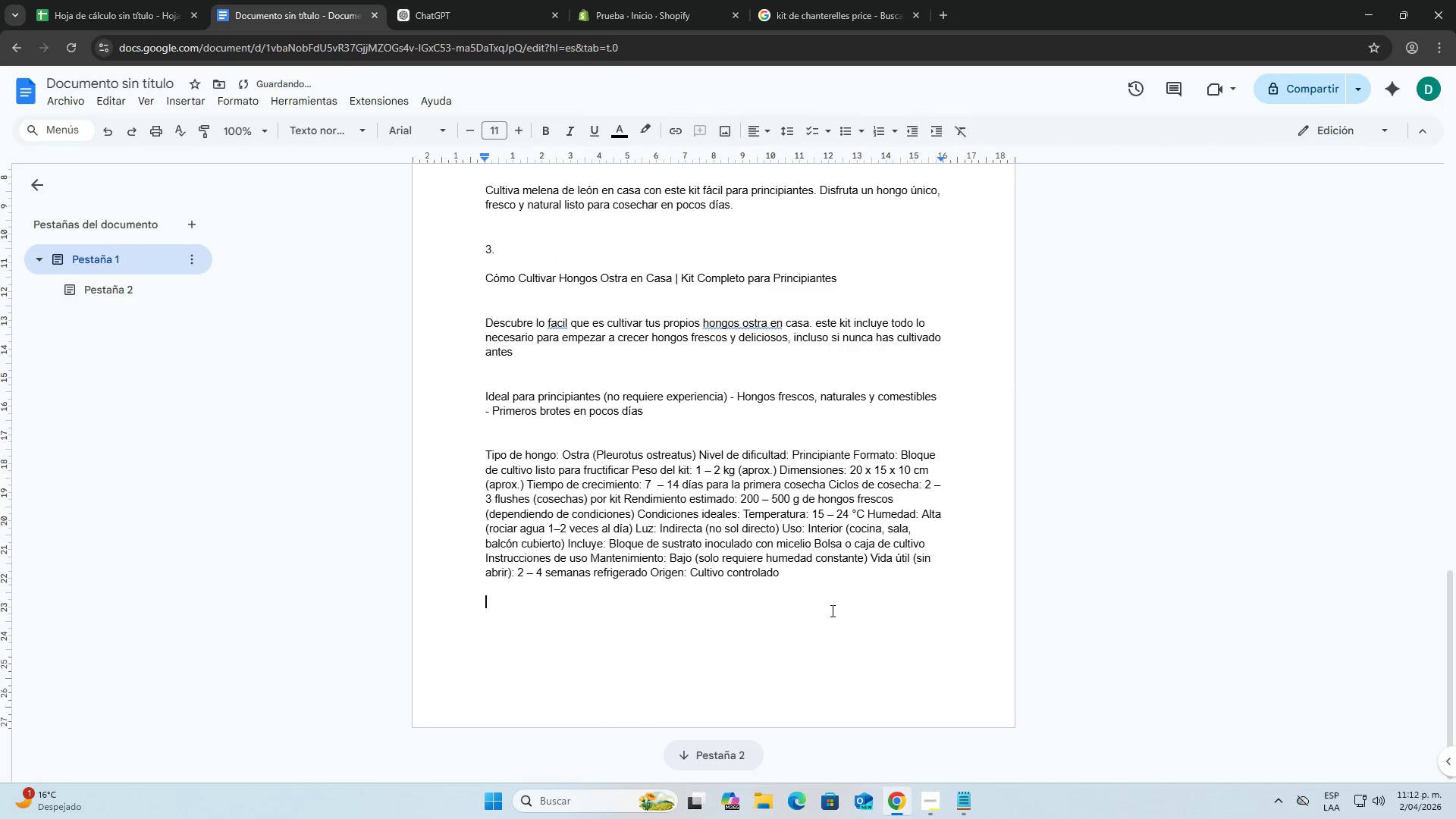 
key(Enter)
 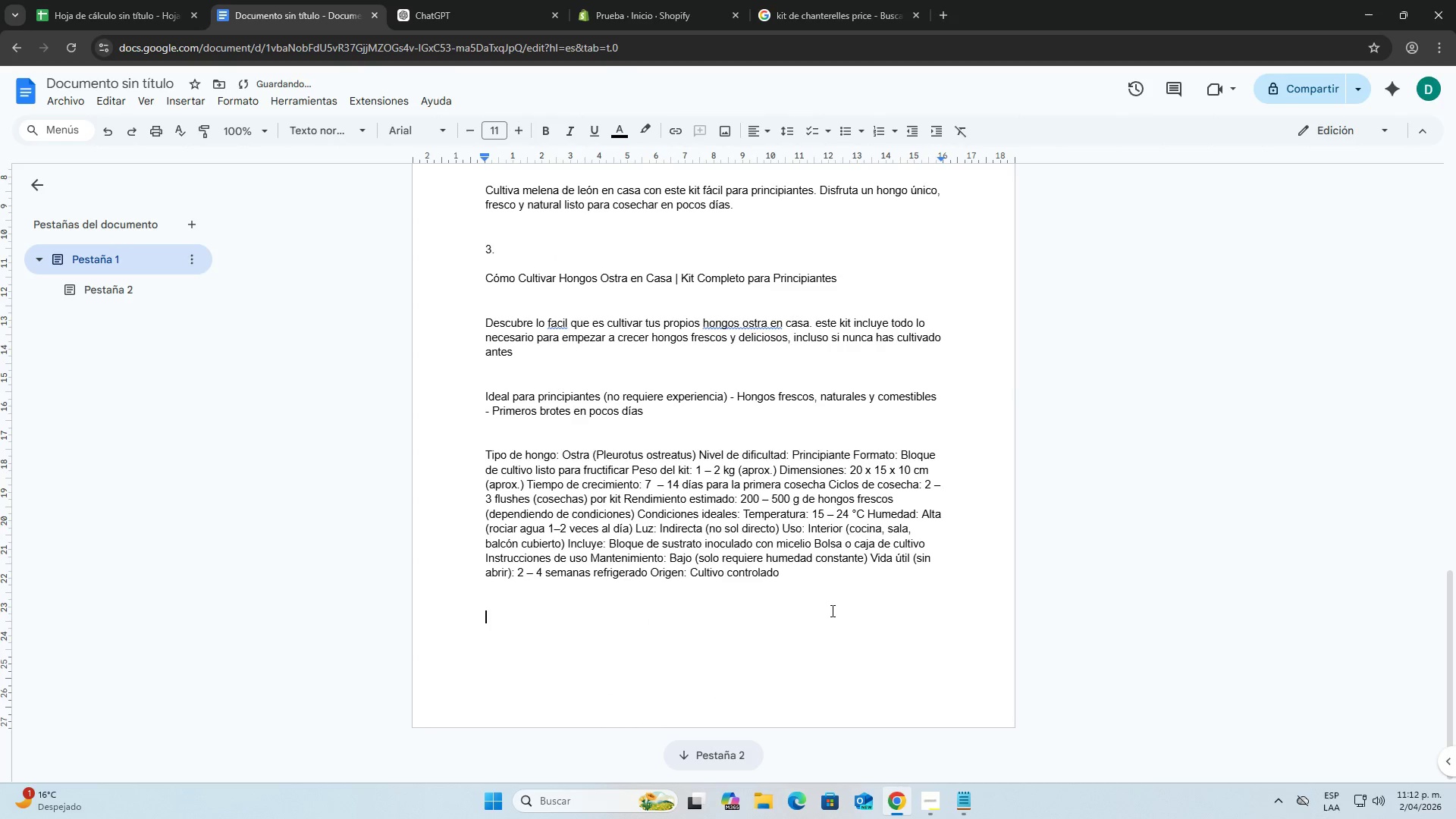 
key(Control+ControlLeft)
 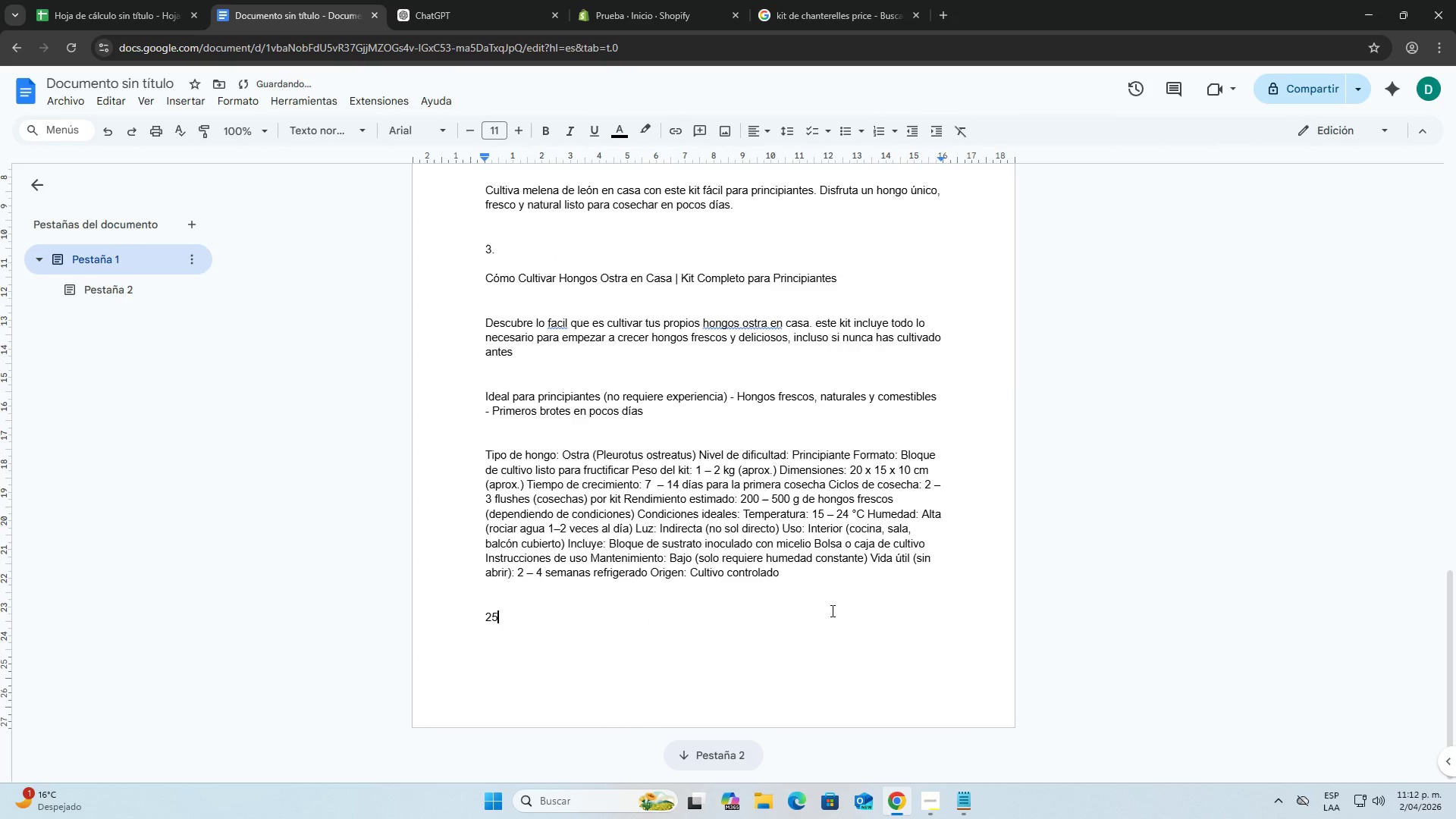 
key(Control+V)
 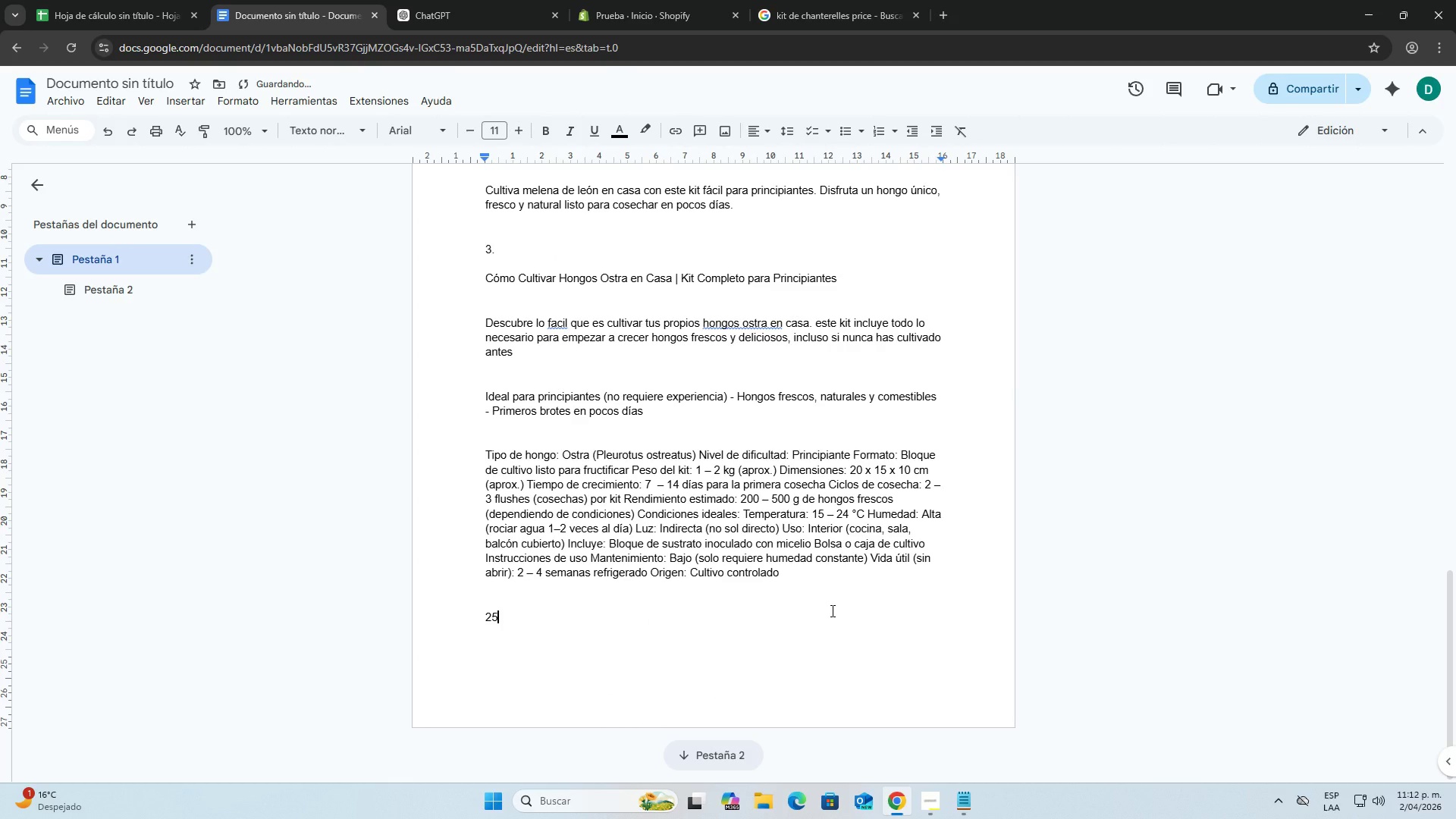 
key(Shift+ShiftRight)
 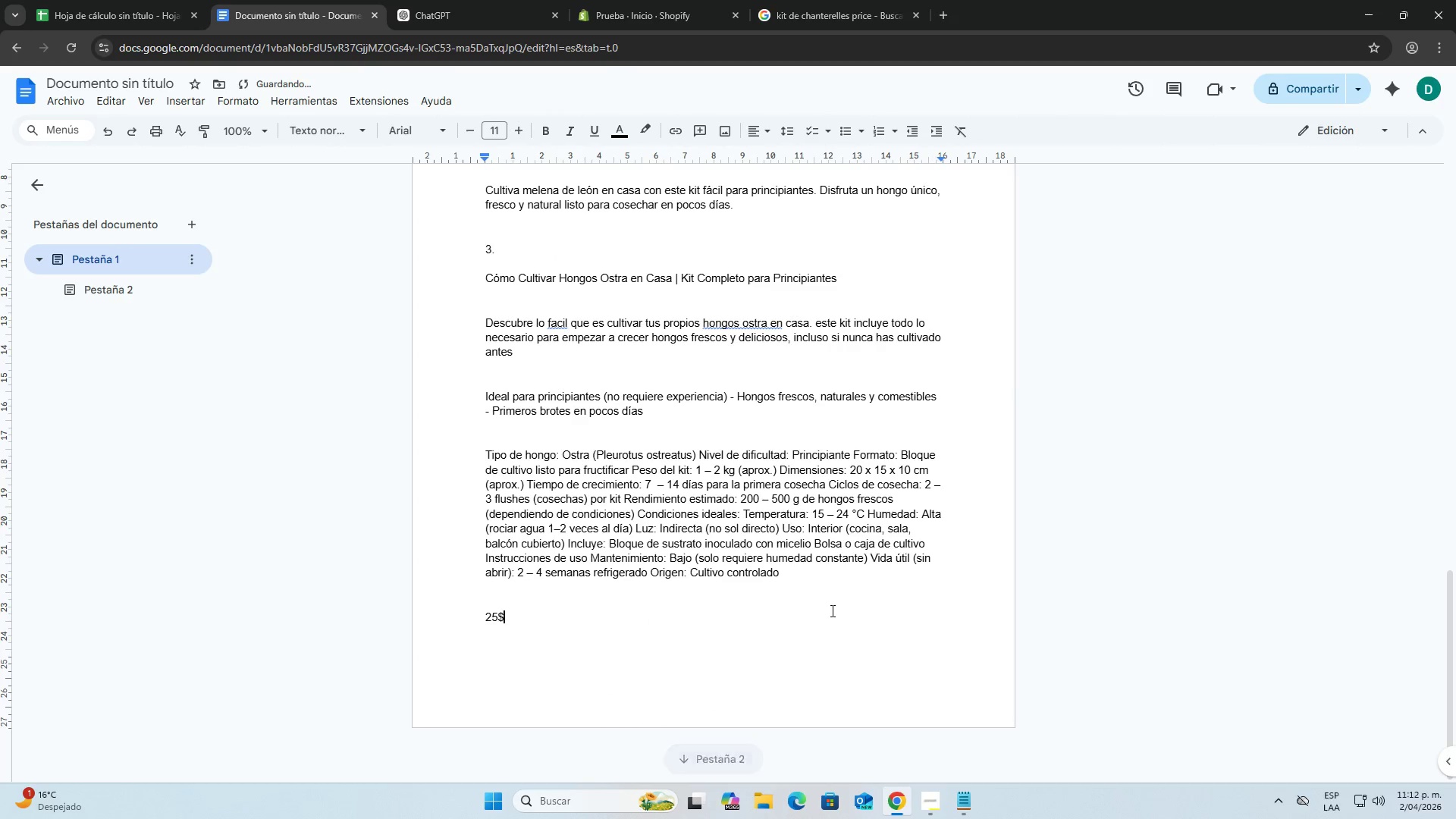 
key(Shift+4)
 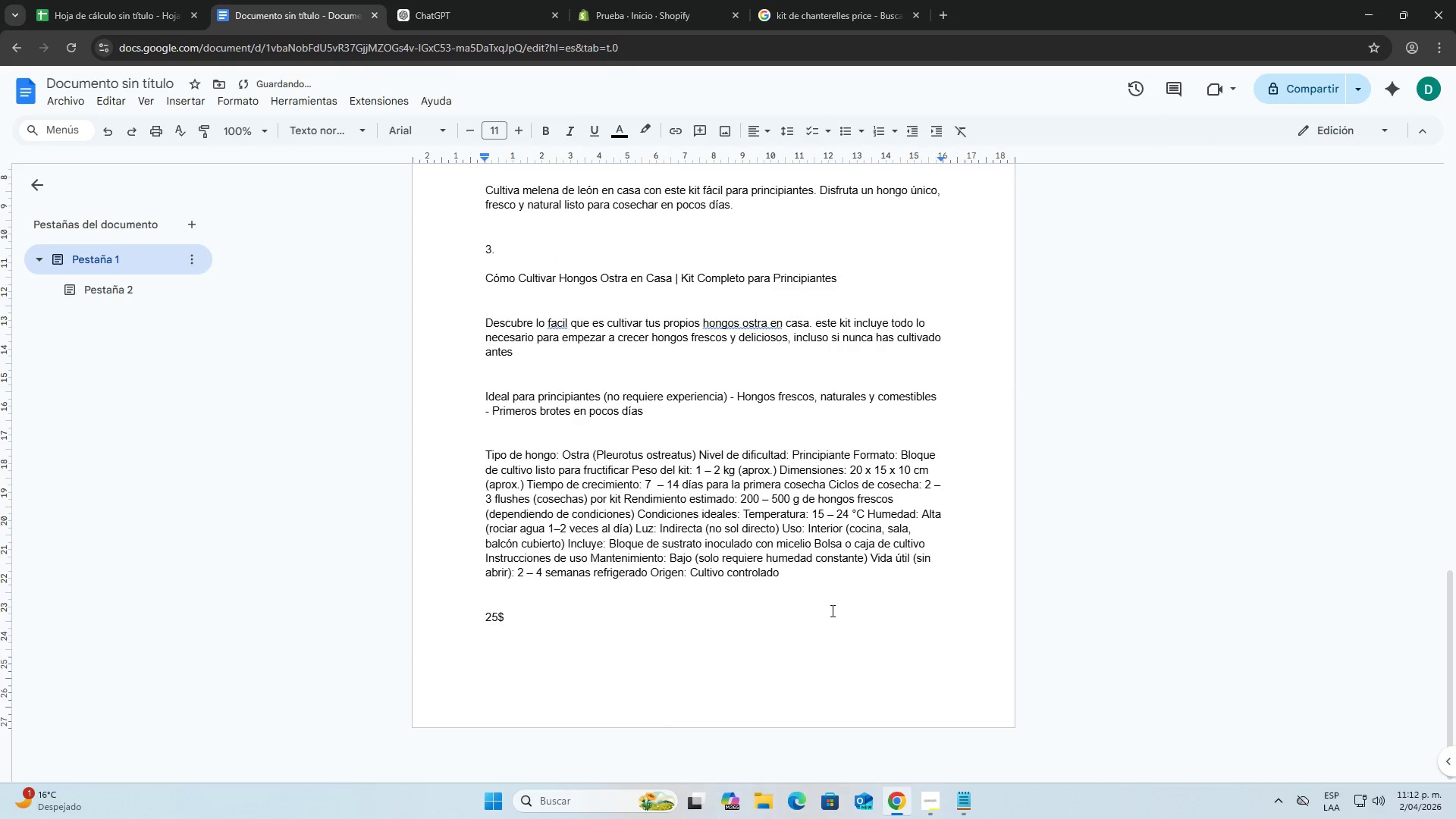 
key(Enter)
 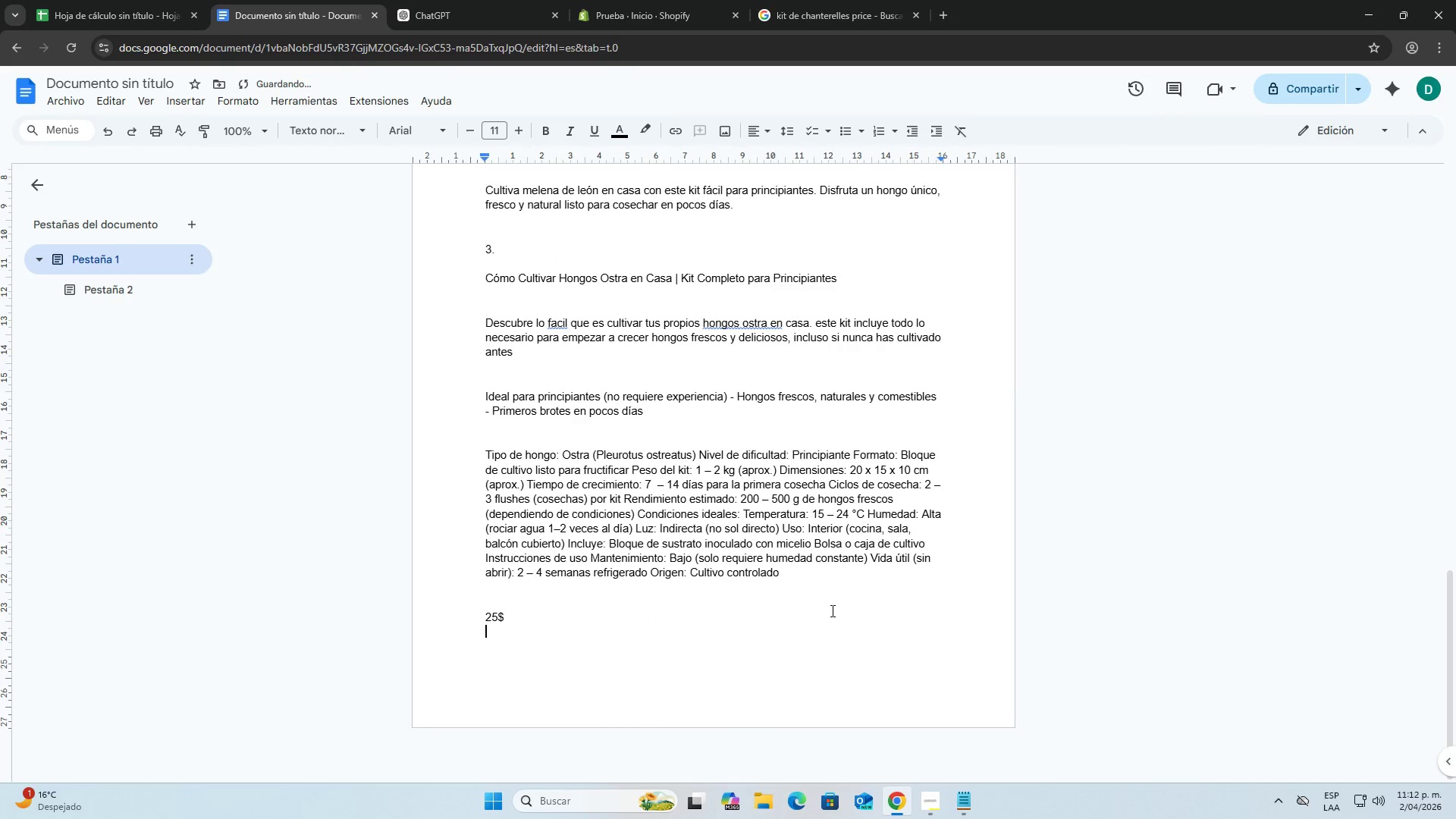 
key(Enter)
 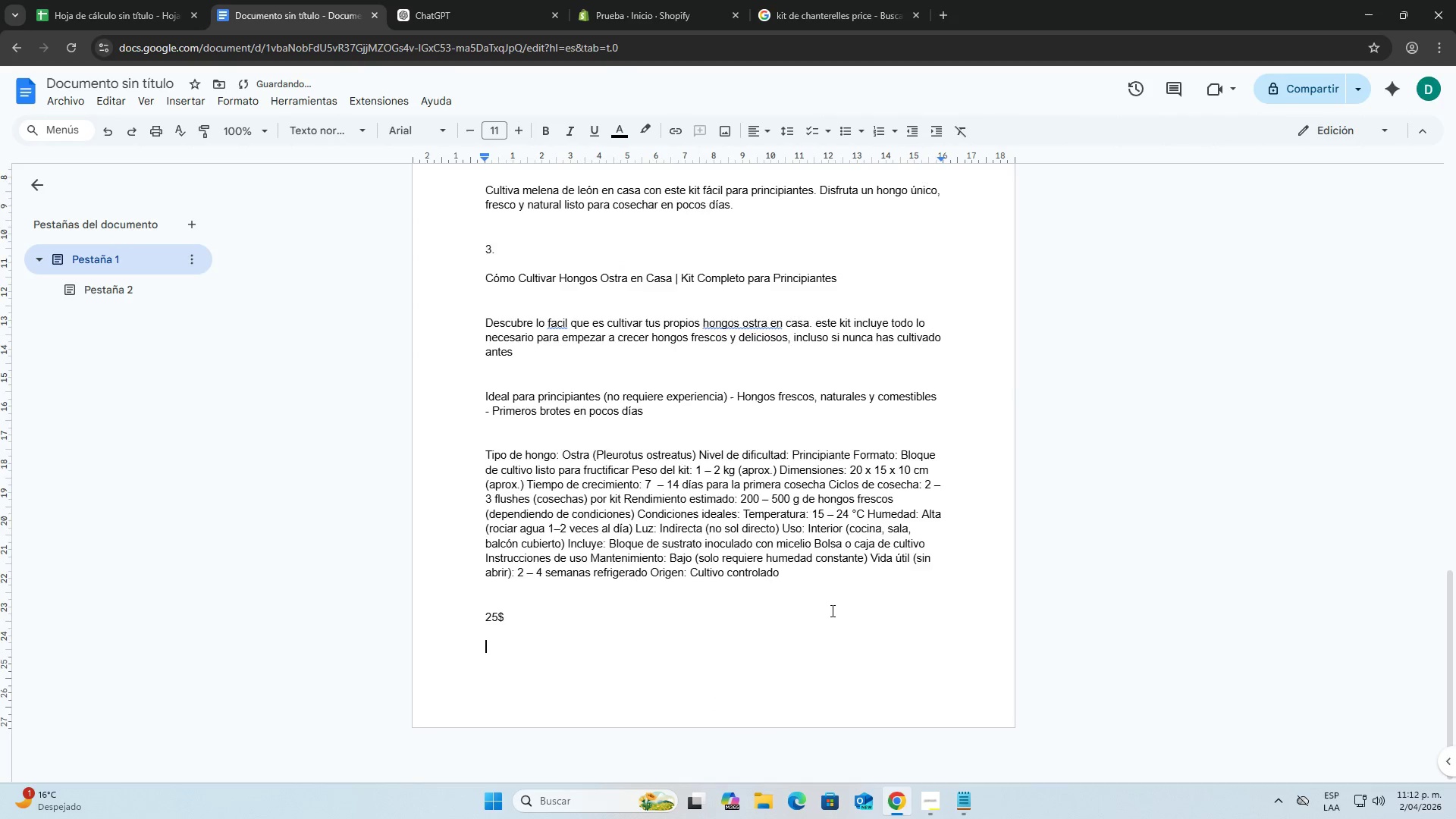 
key(Enter)
 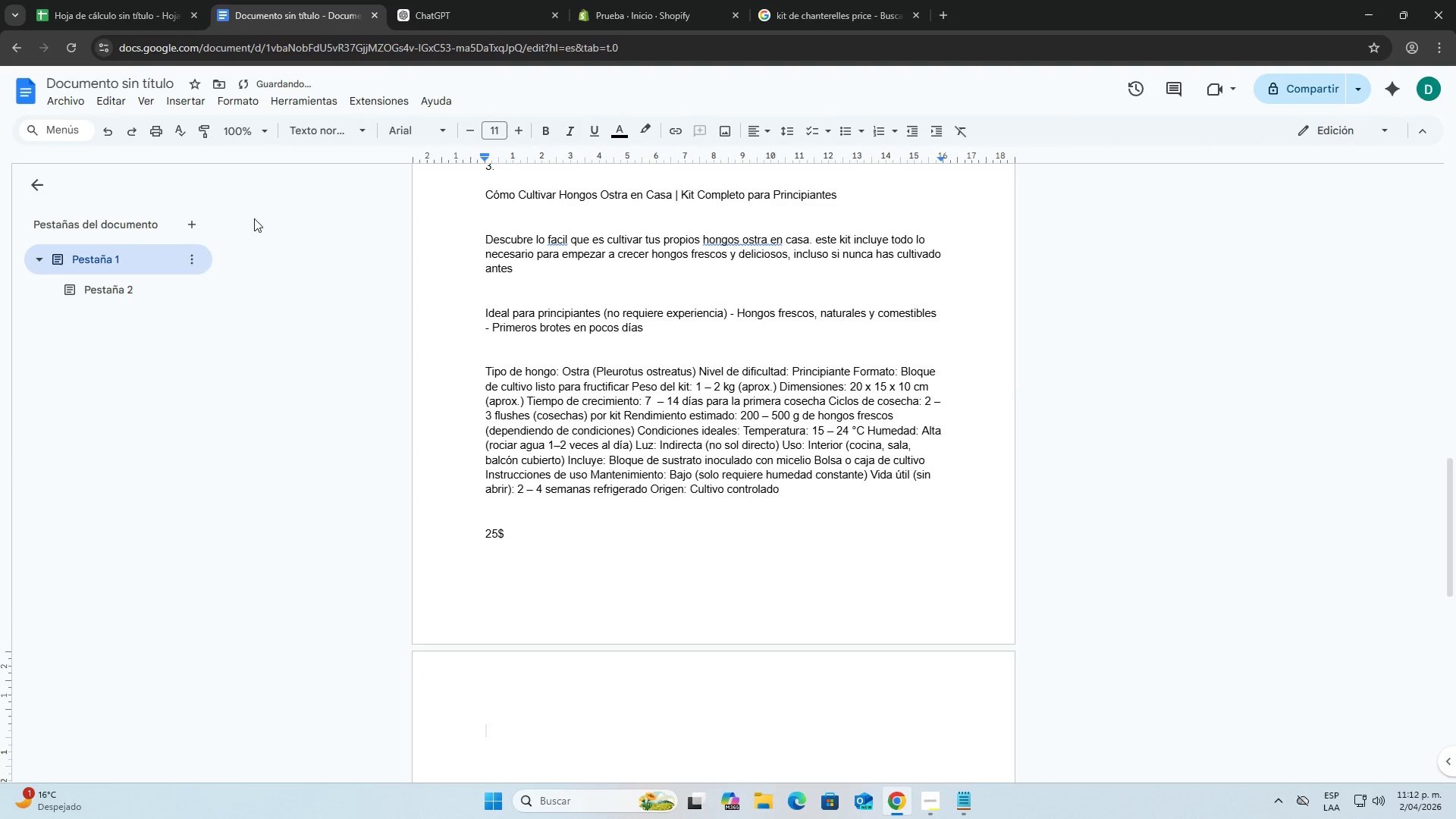 
left_click([130, 0])
 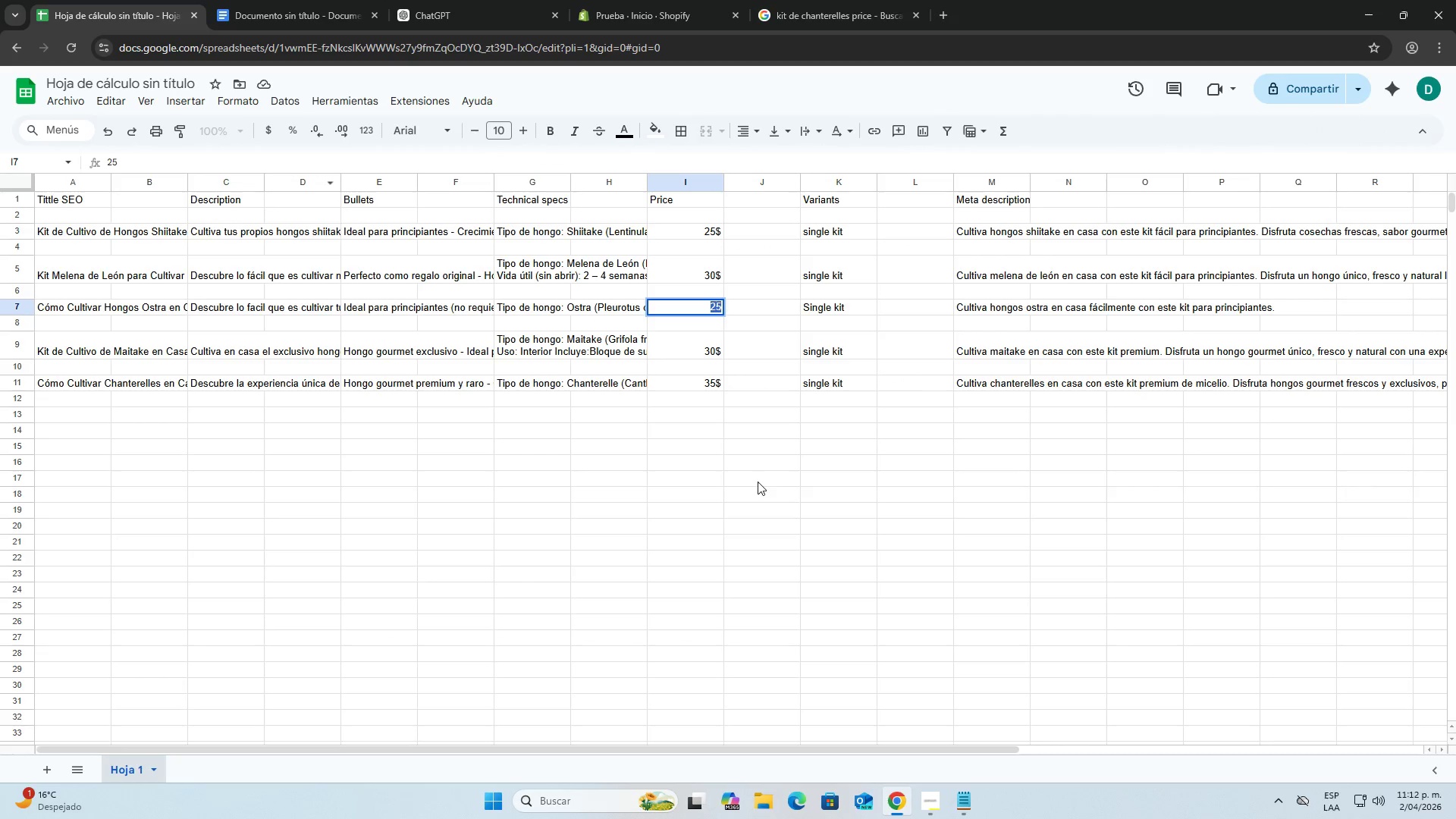 
left_click([745, 443])
 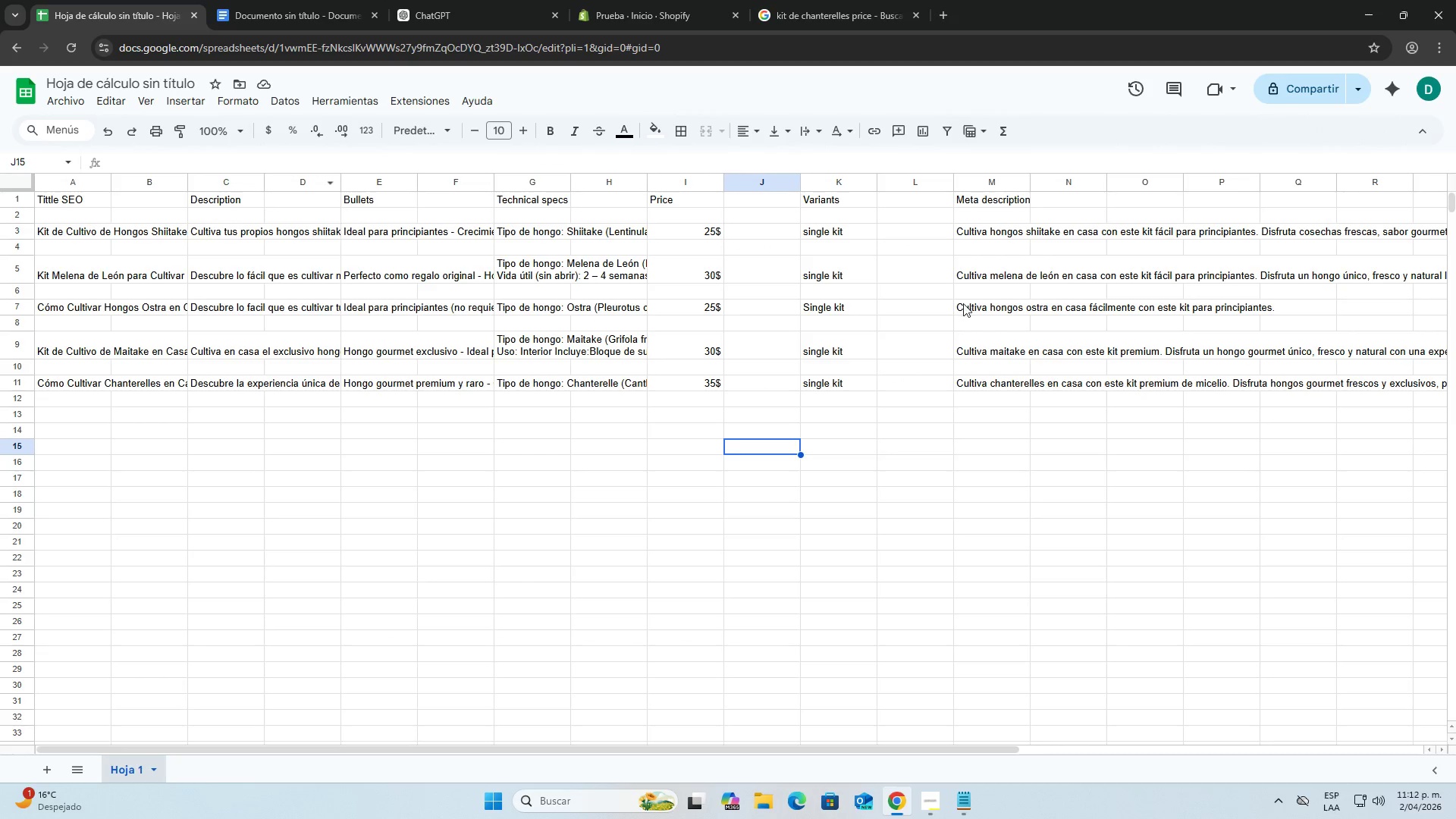 
double_click([962, 308])
 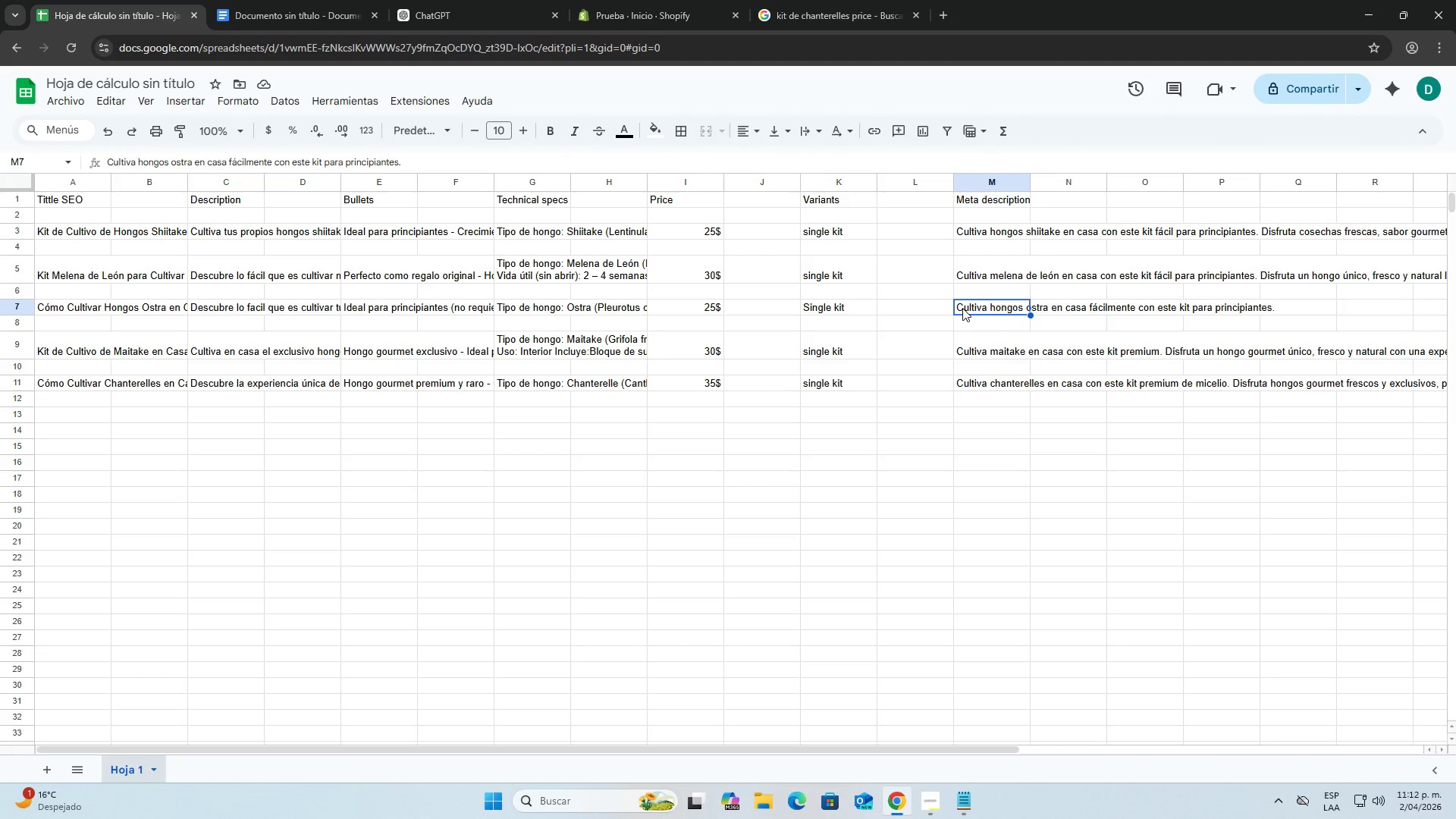 
triple_click([962, 308])
 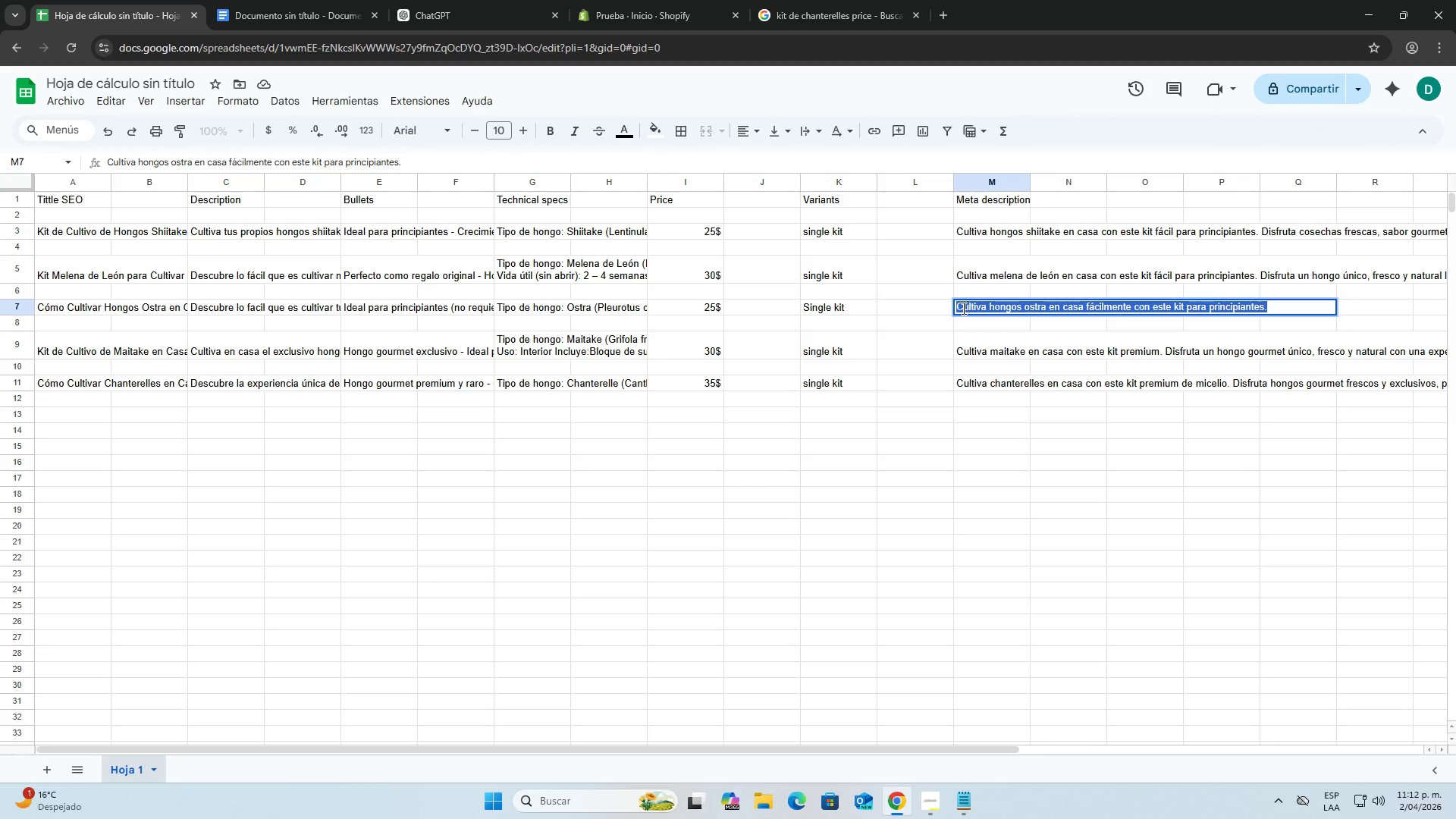 
key(Control+C)
 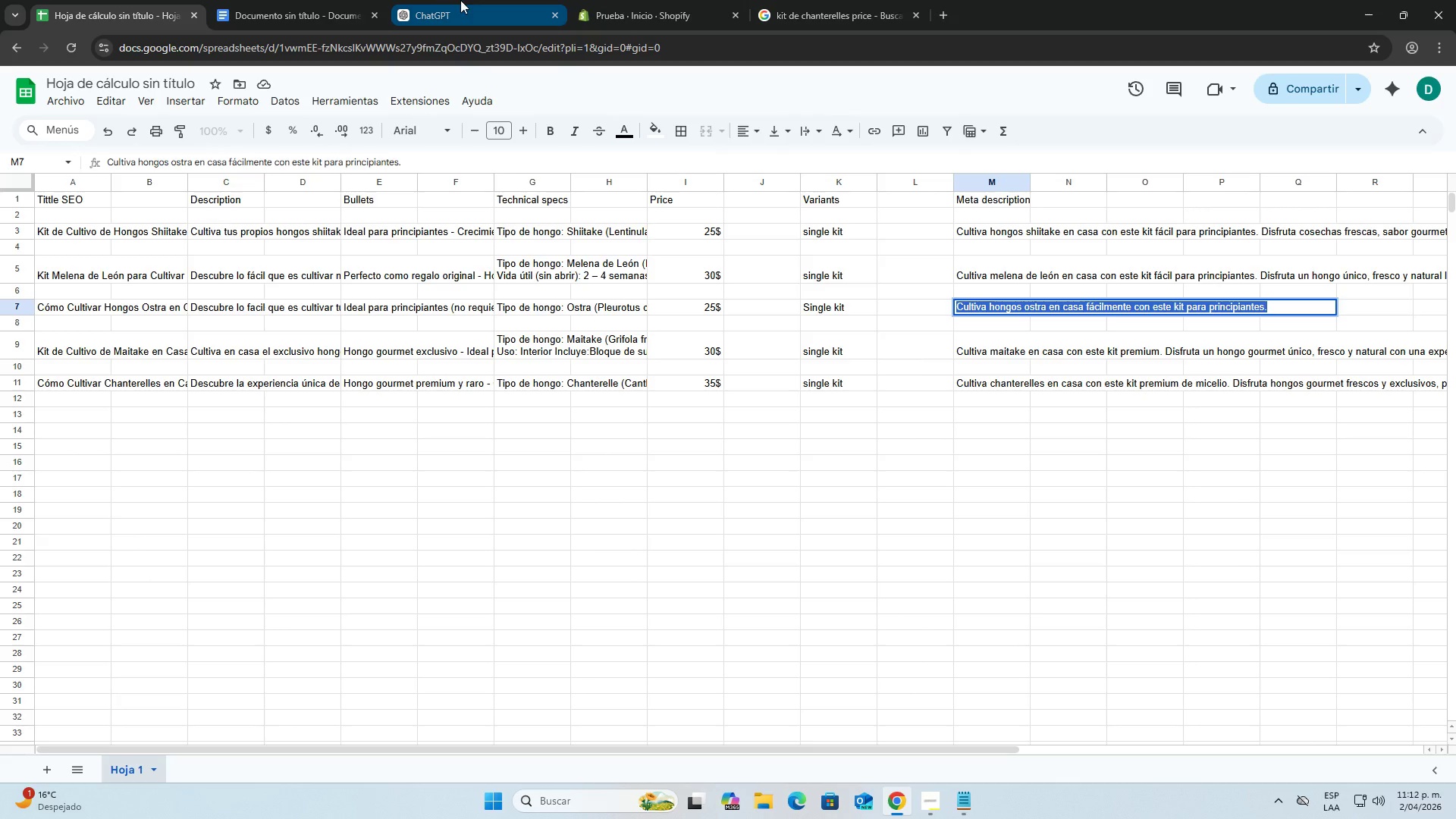 
left_click([283, 0])
 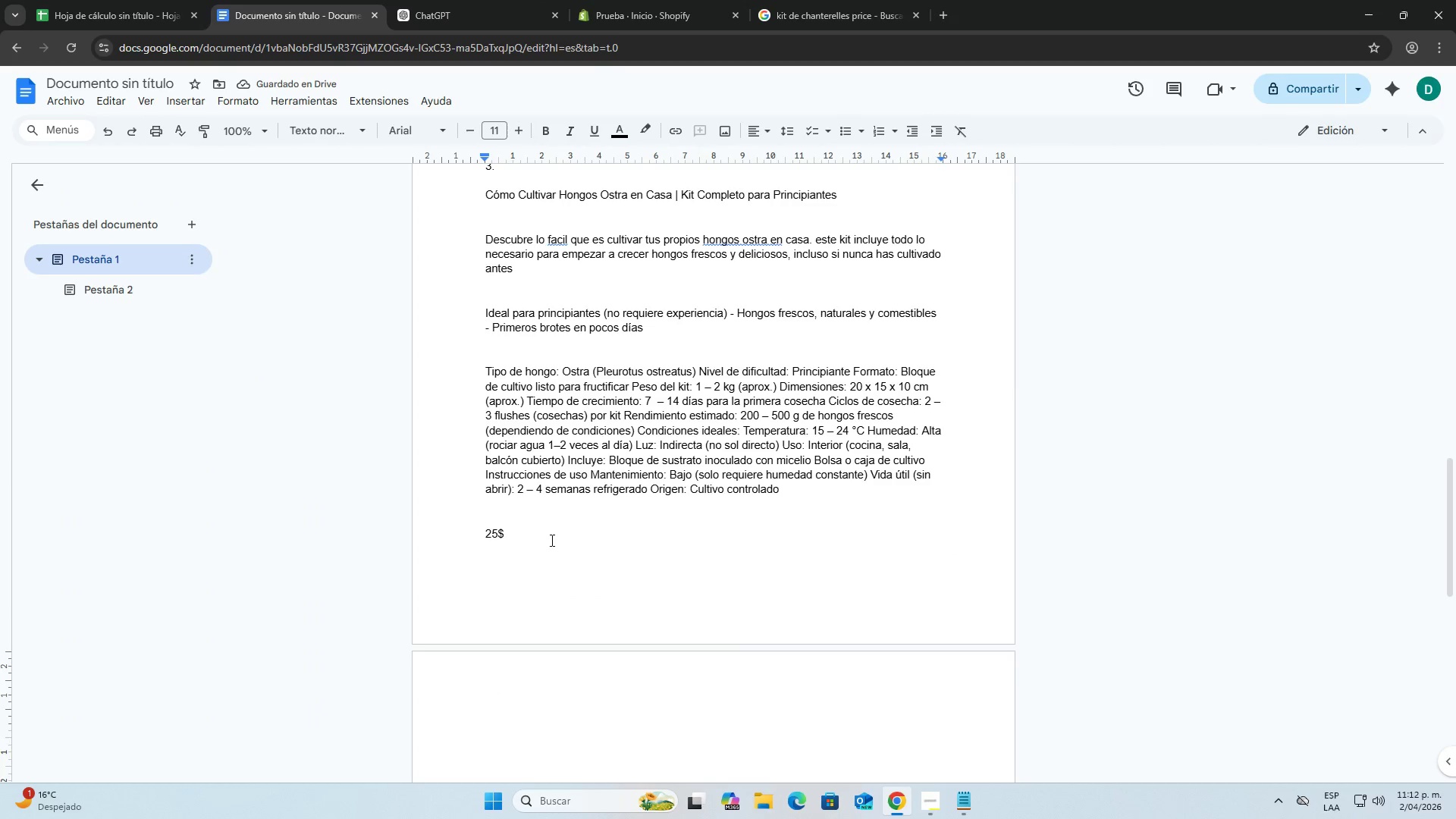 
key(Control+ControlLeft)
 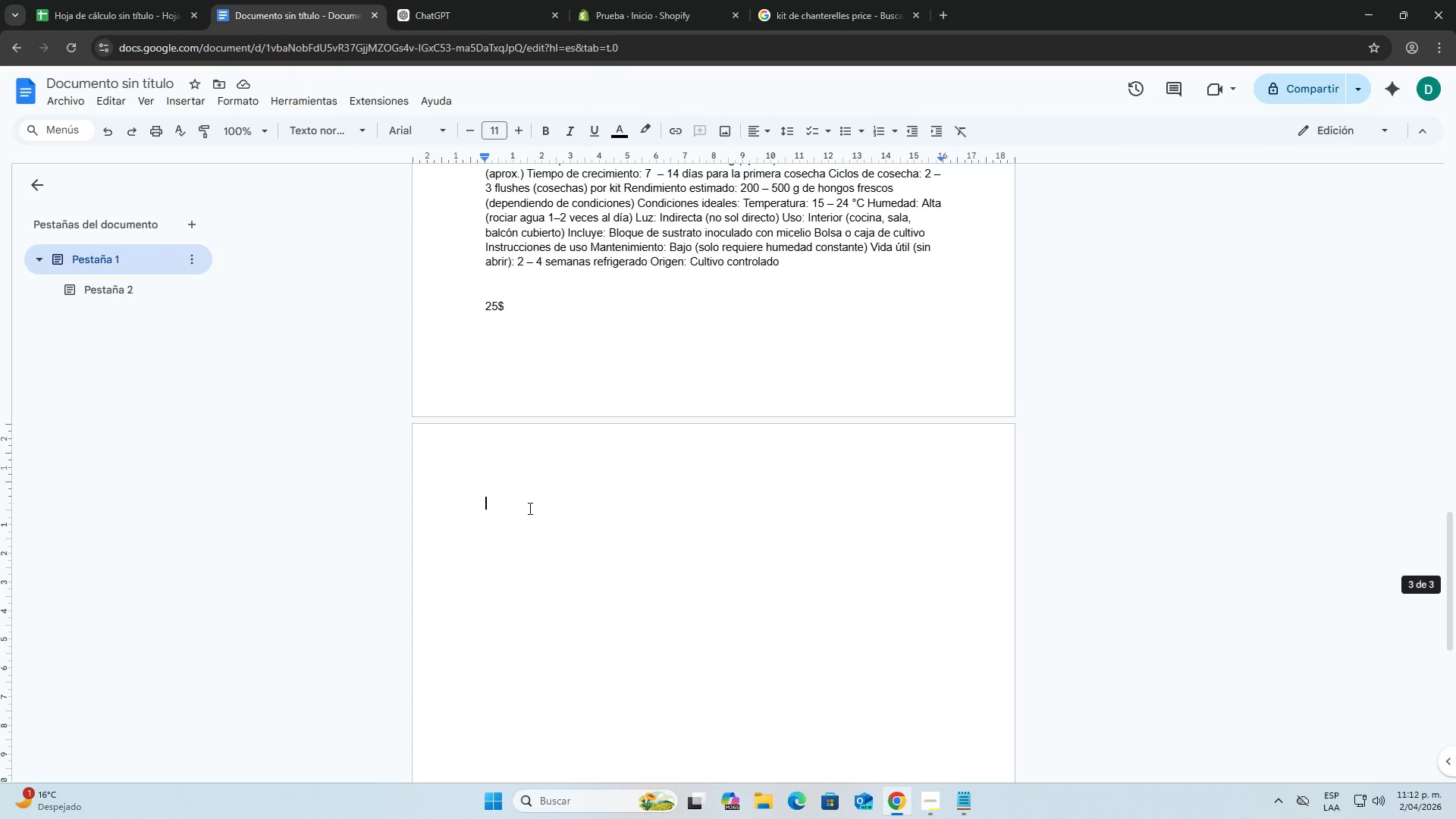 
key(Control+V)
 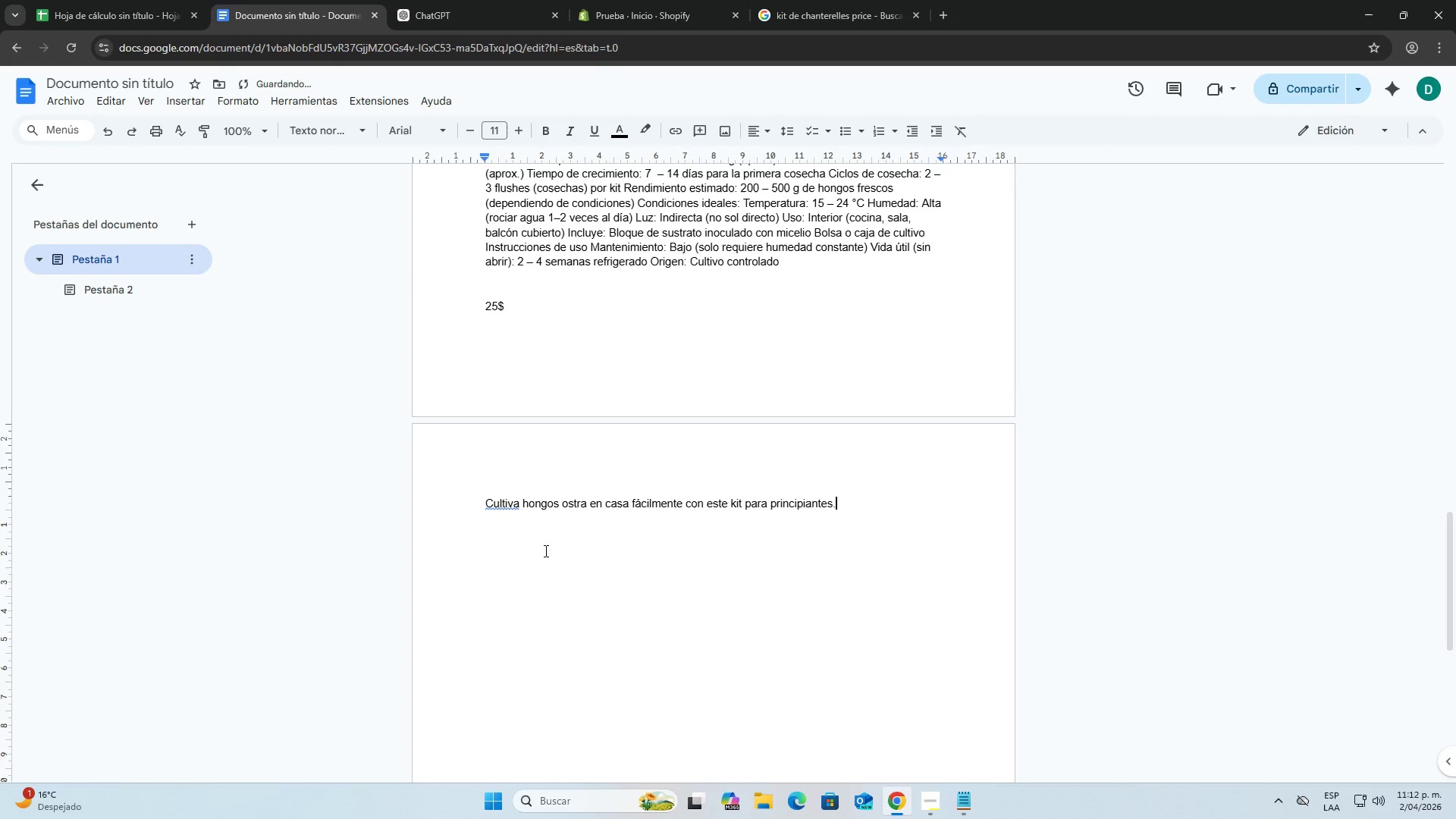 
scroll: coordinate [557, 609], scroll_direction: down, amount: 3.0
 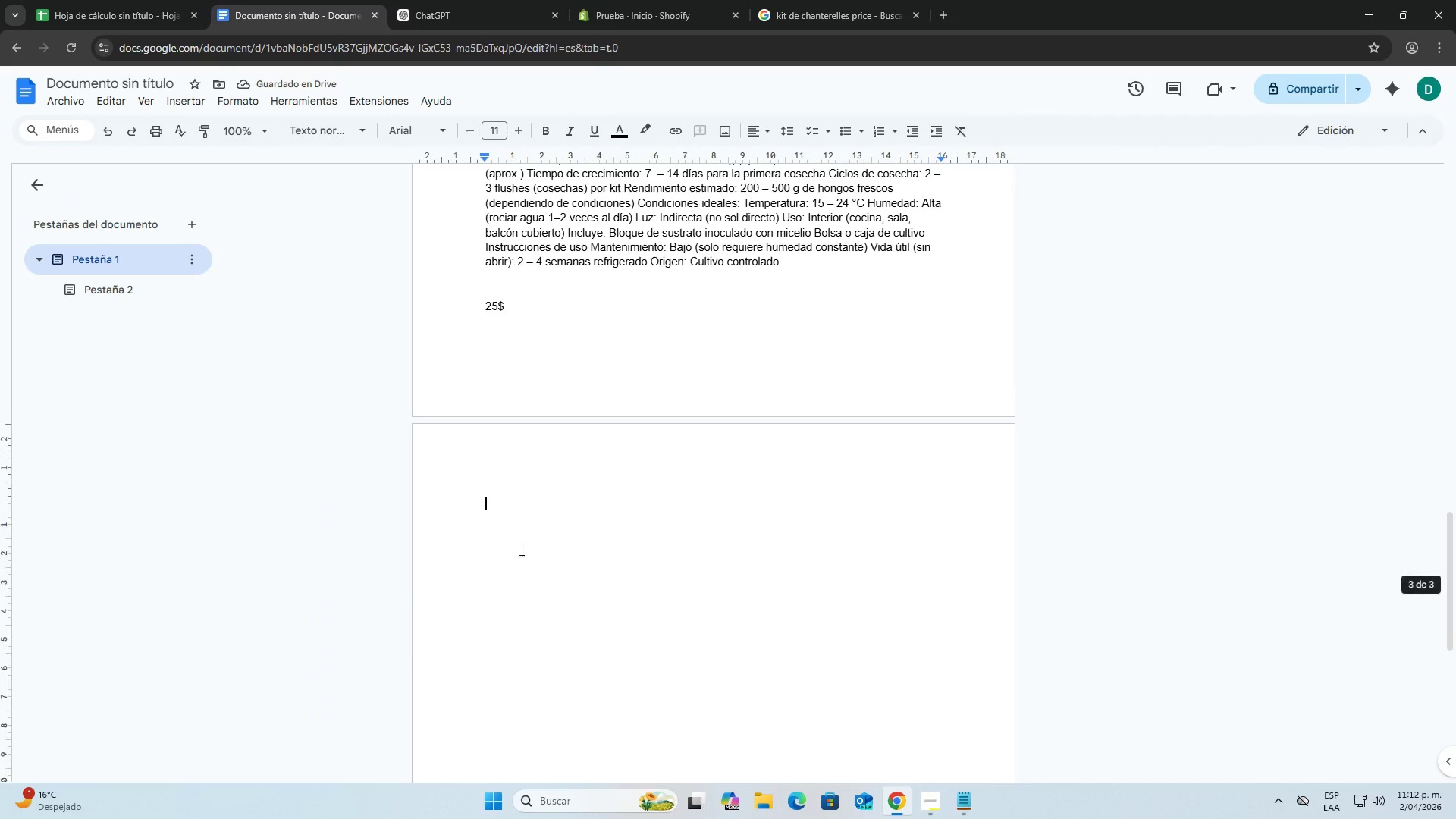 
double_click([855, 498])
 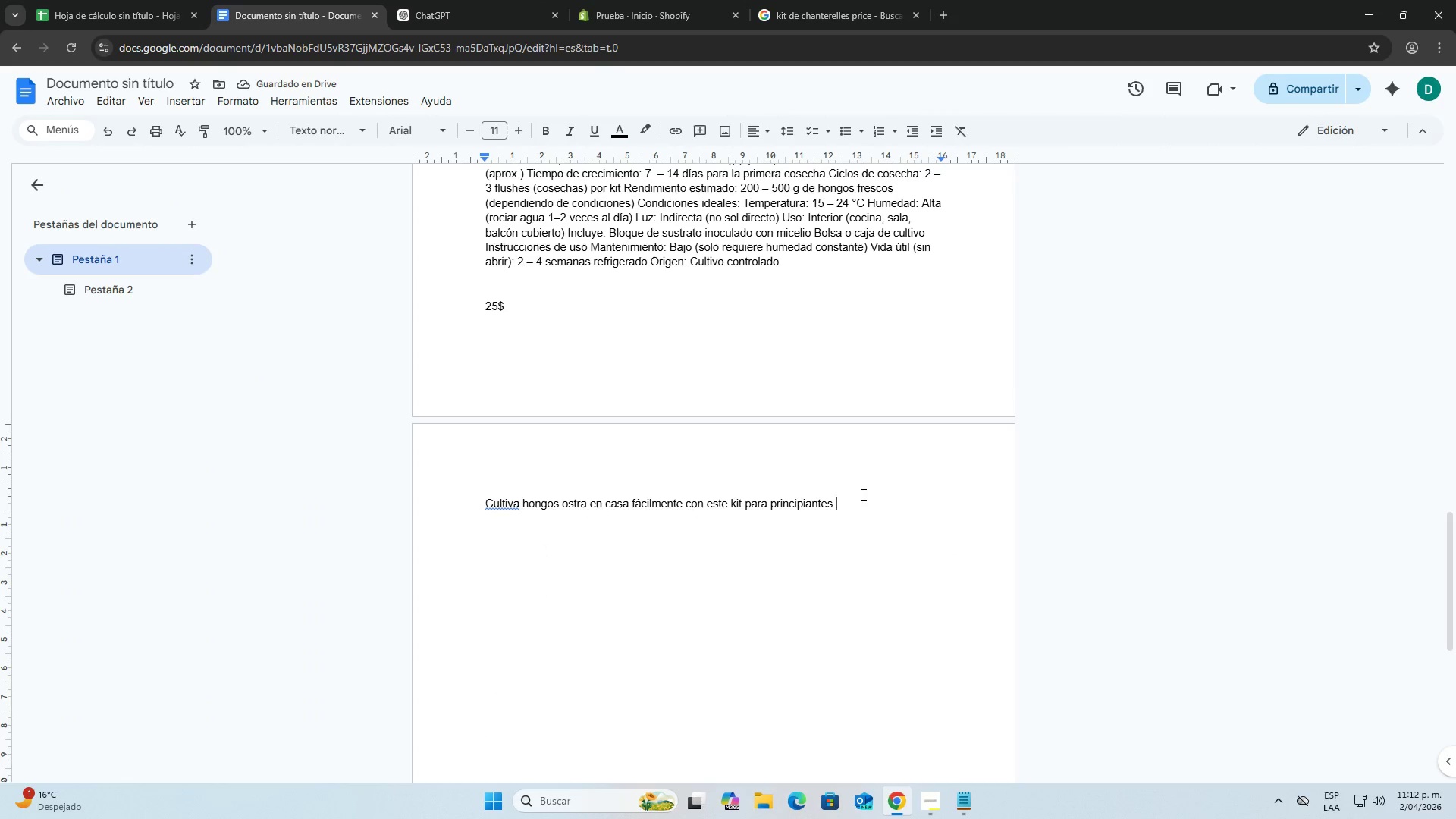 
key(Enter)
 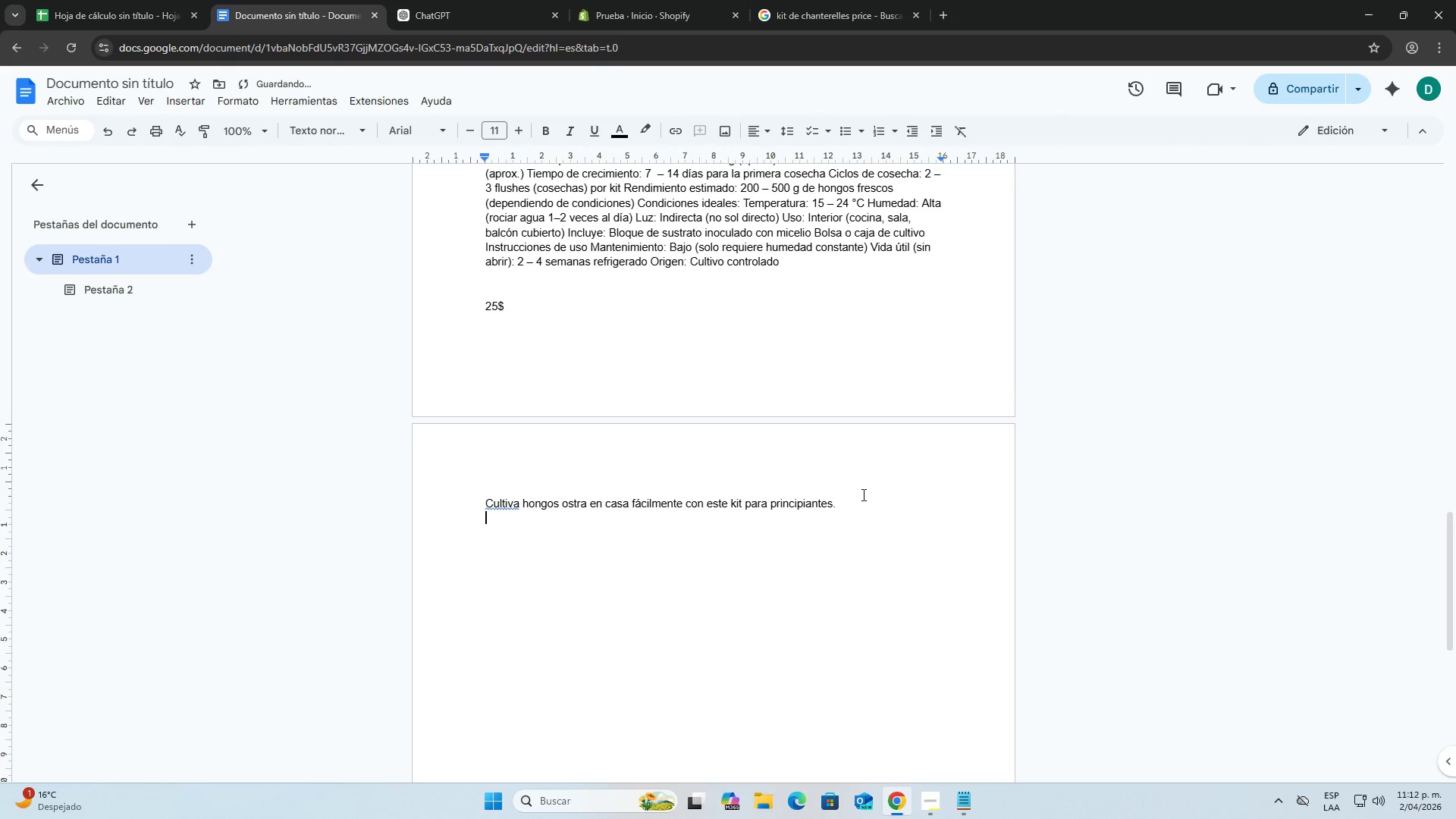 
key(Enter)
 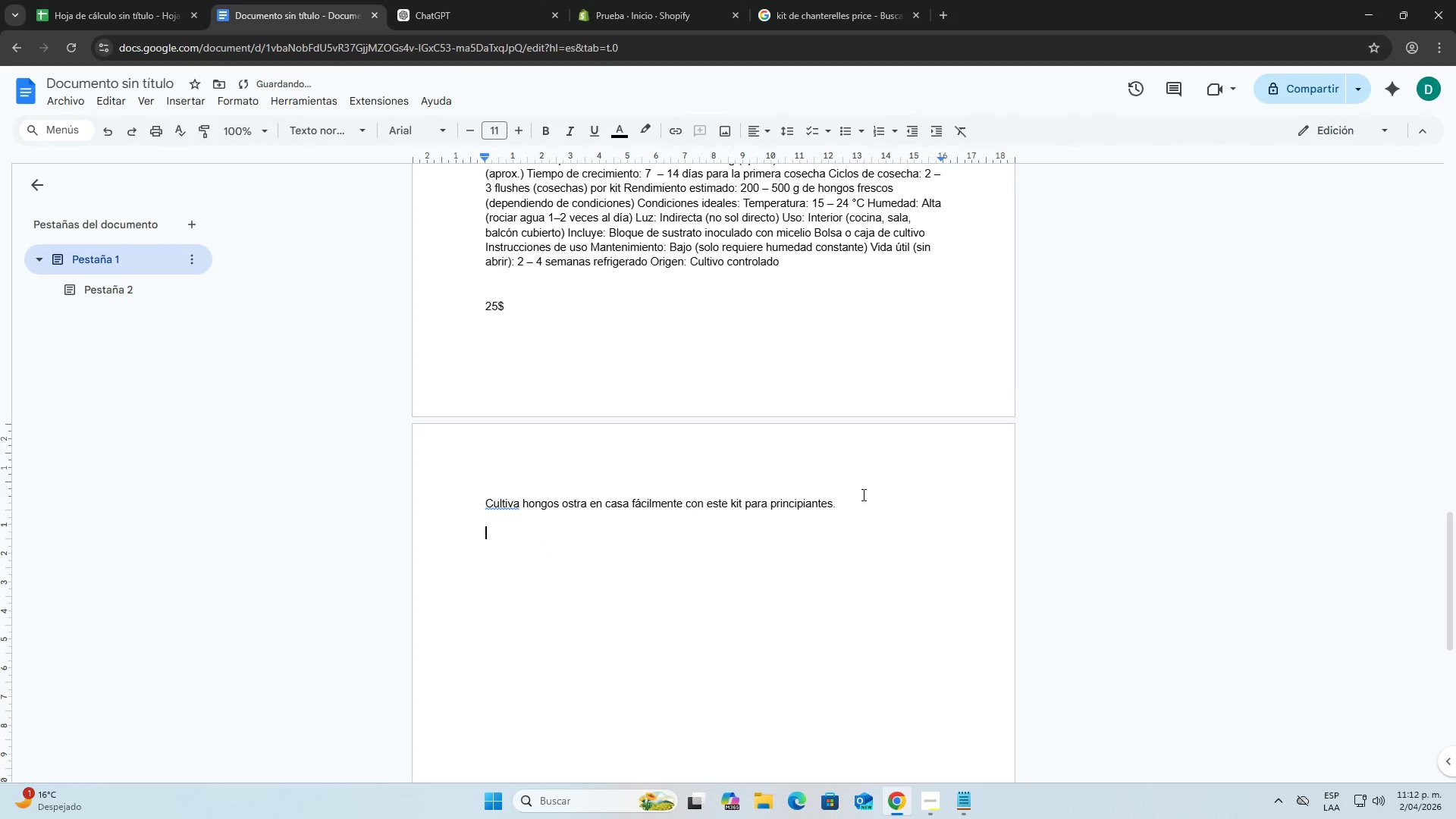 
key(Enter)
 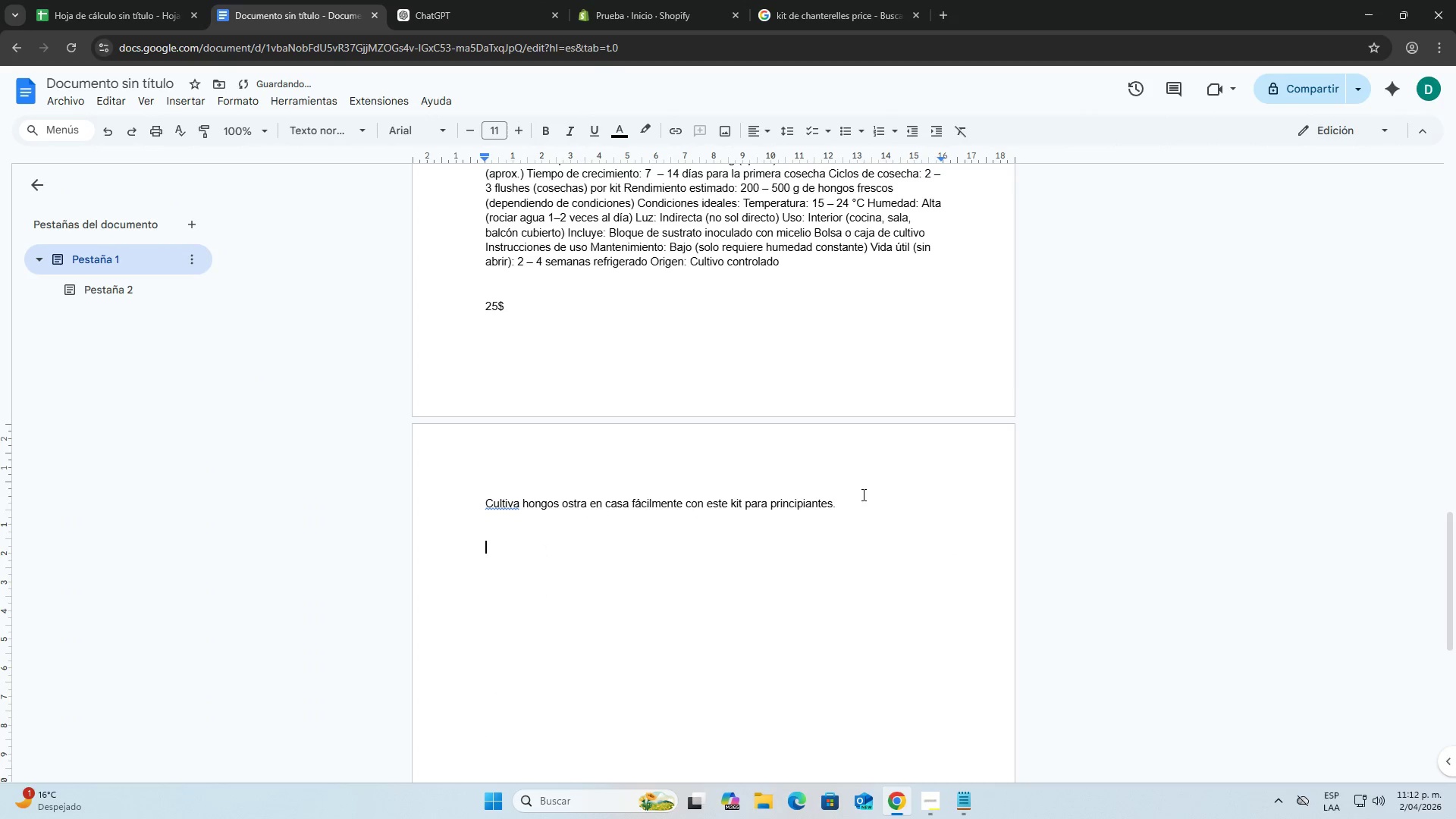 
key(Enter)
 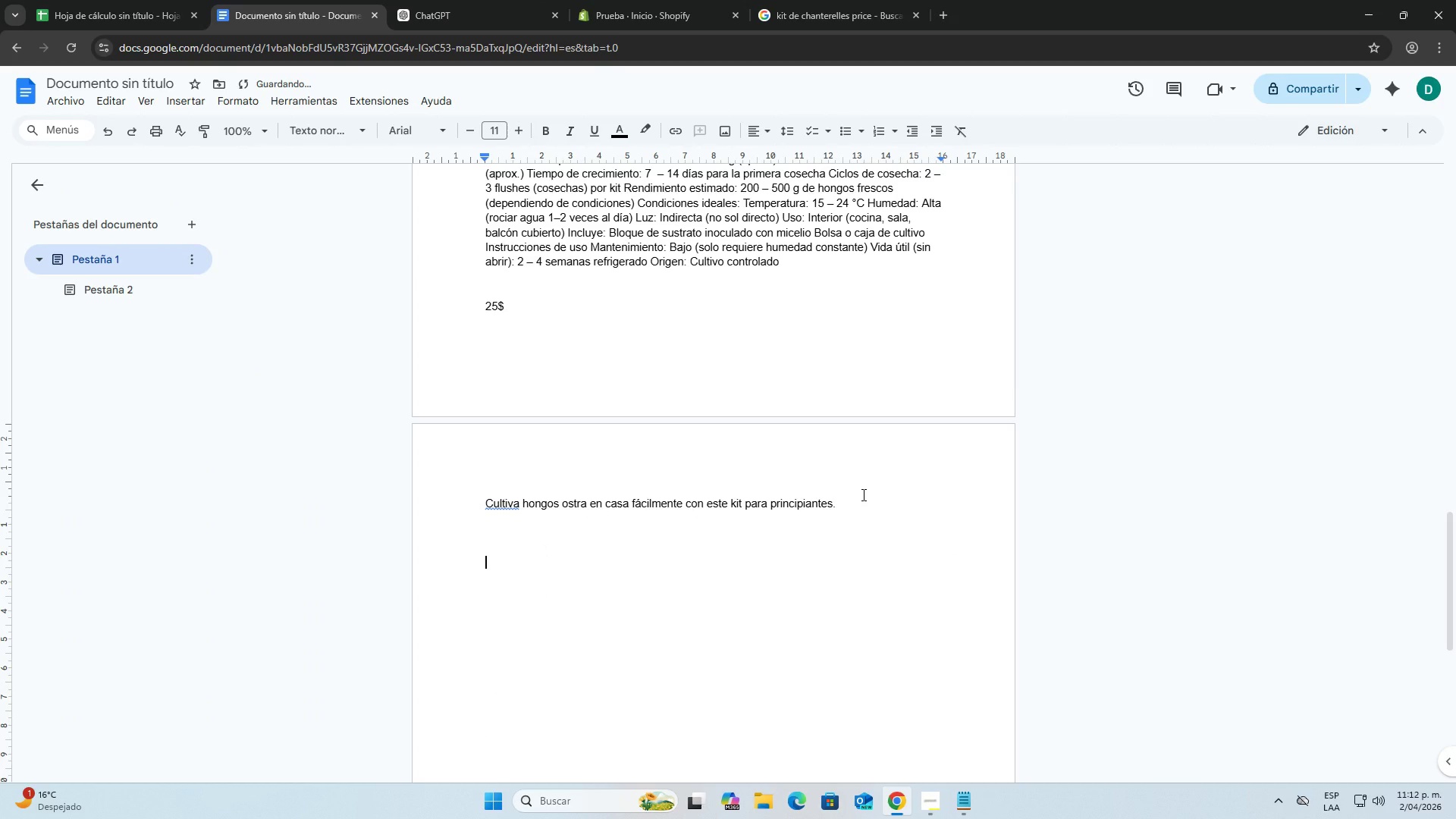 
key(Backspace)
 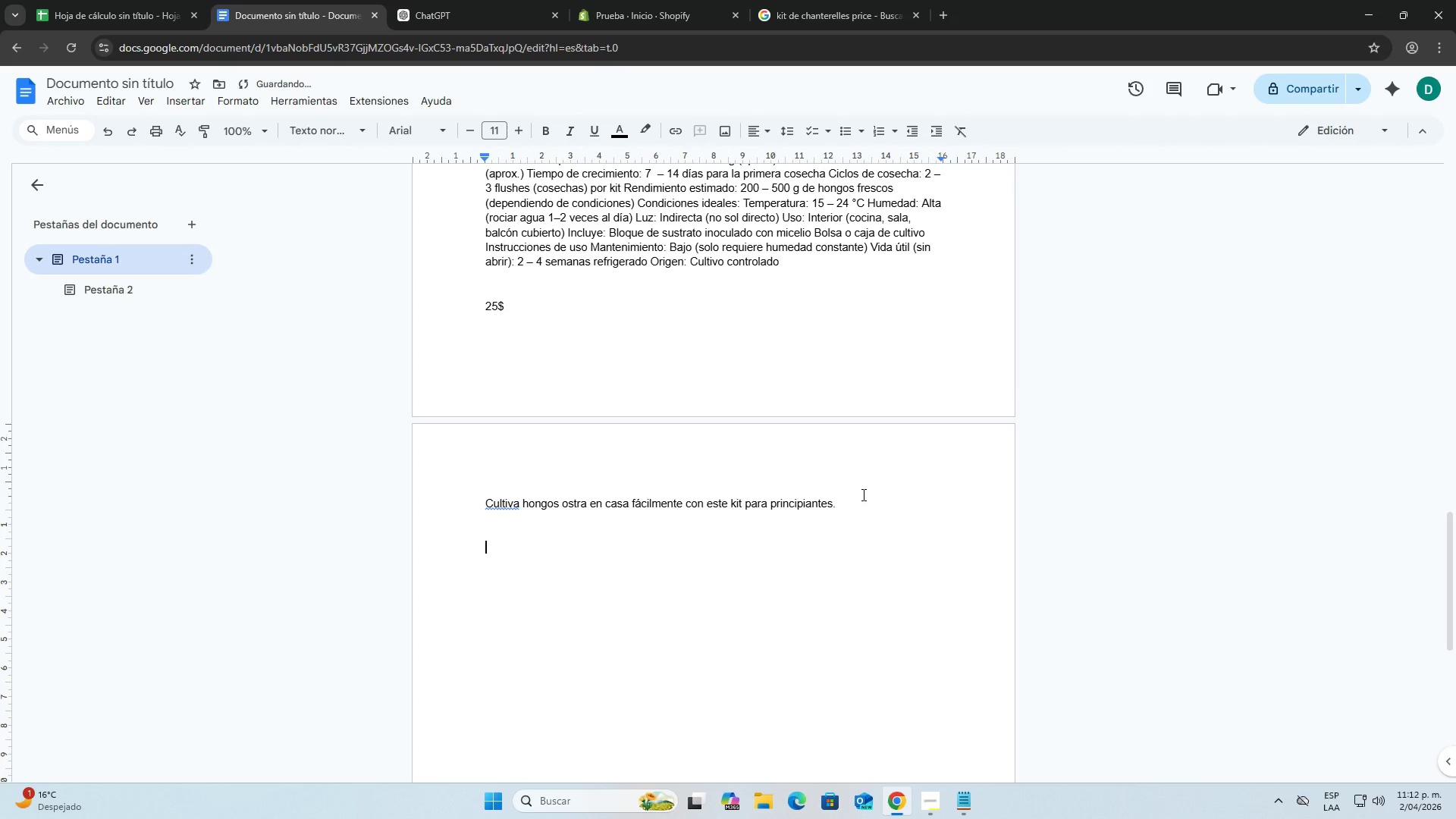 
key(4)
 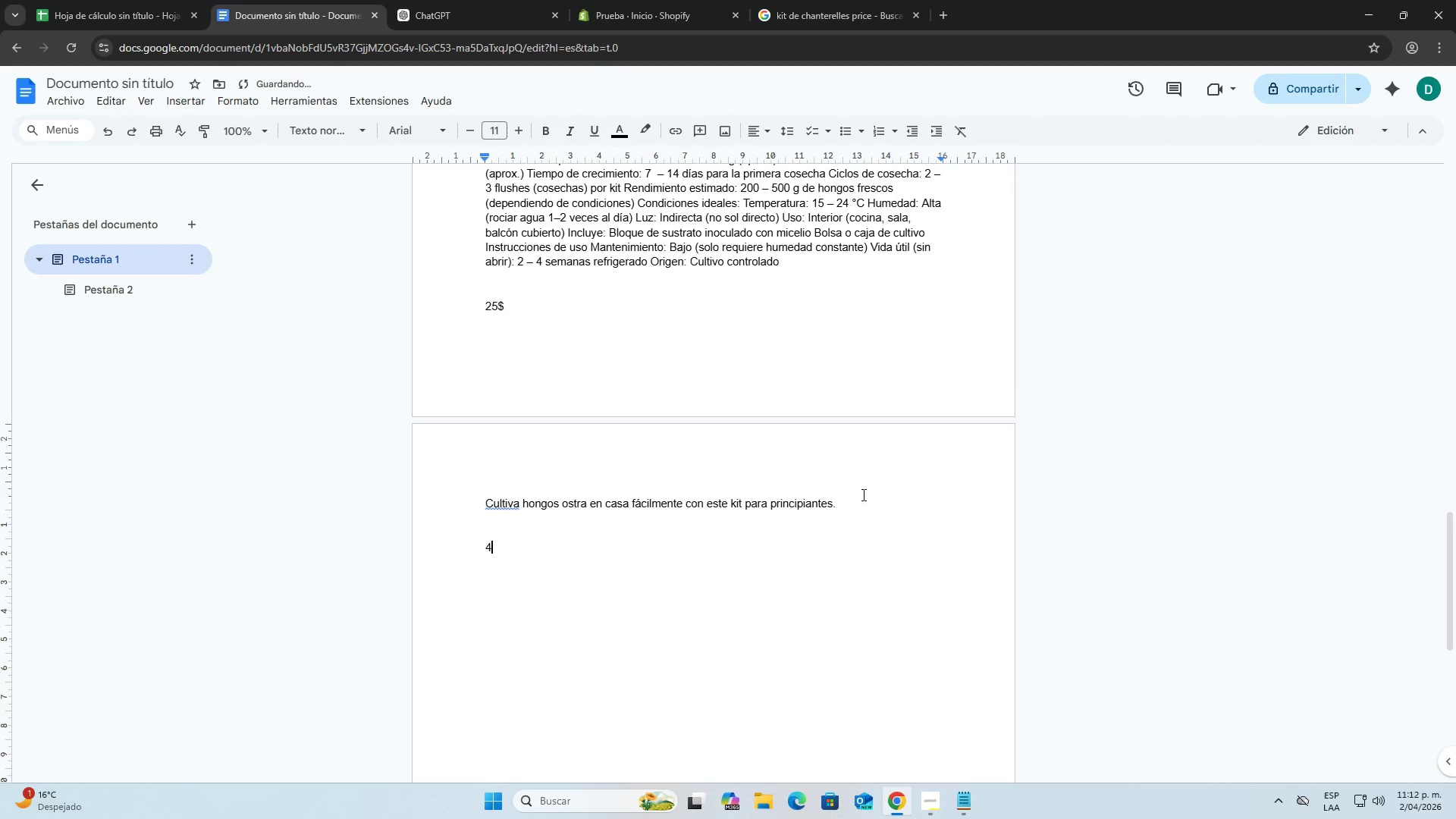 
key(Period)
 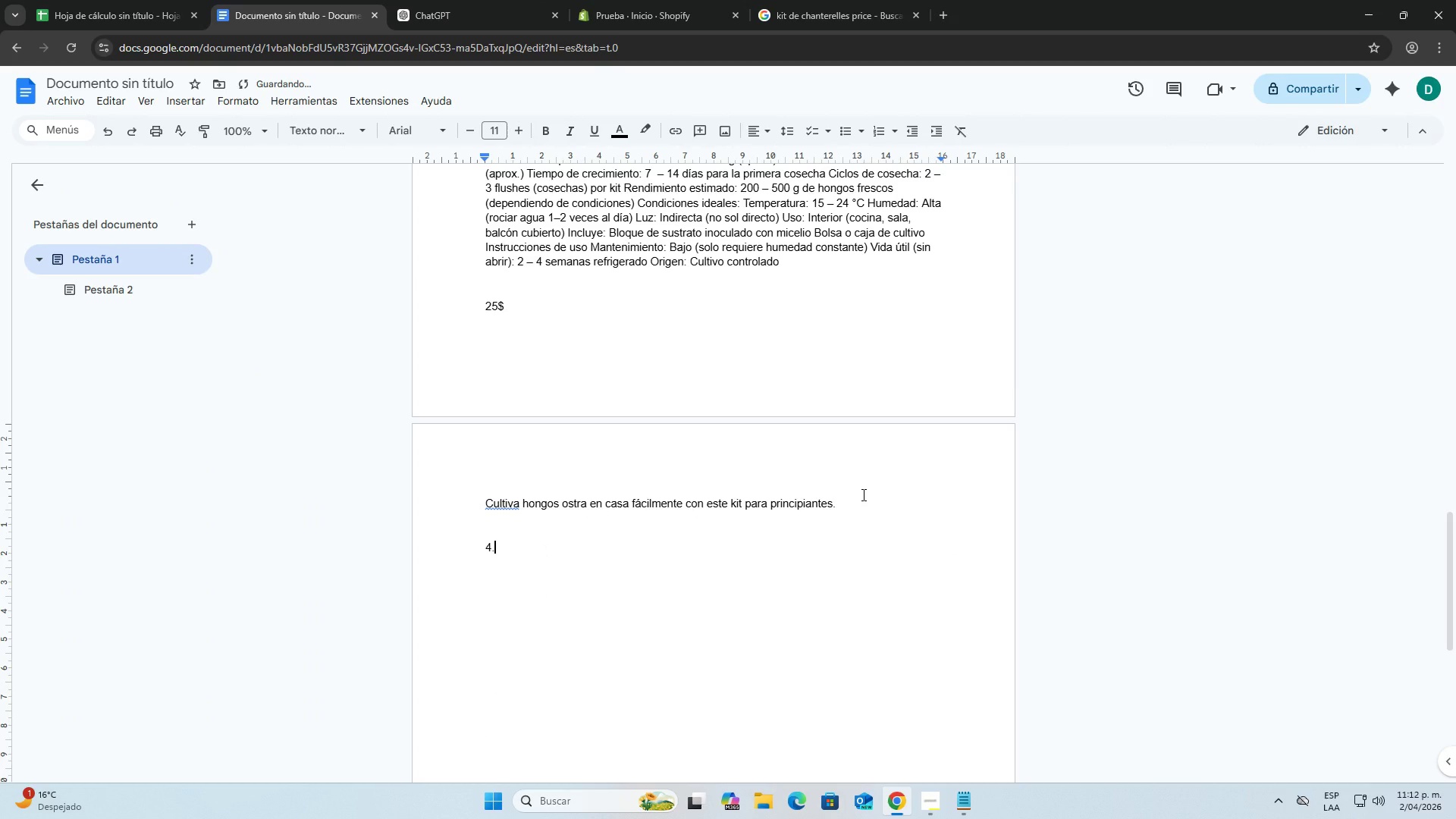 
key(Delete)
 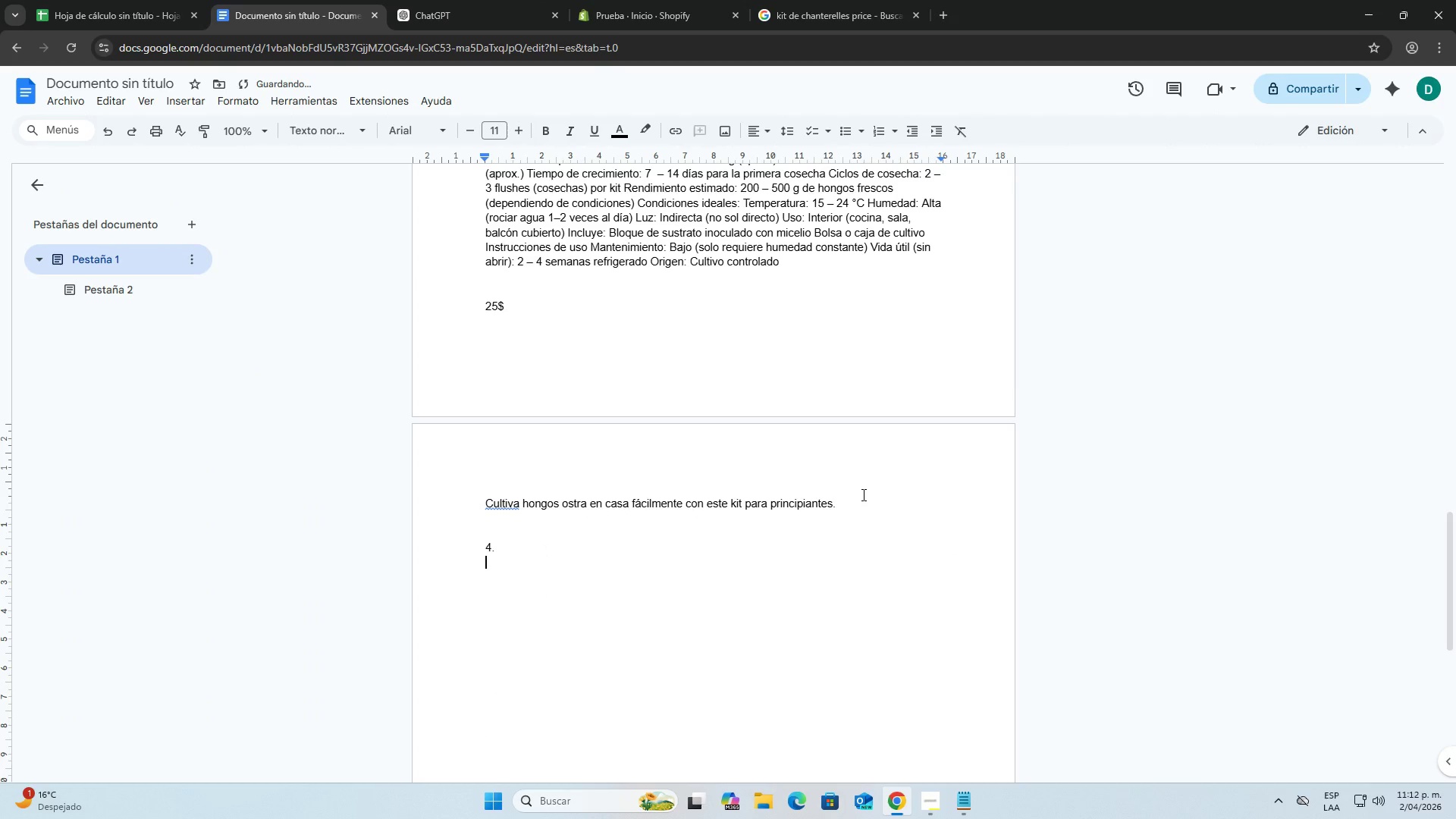 
key(Enter)
 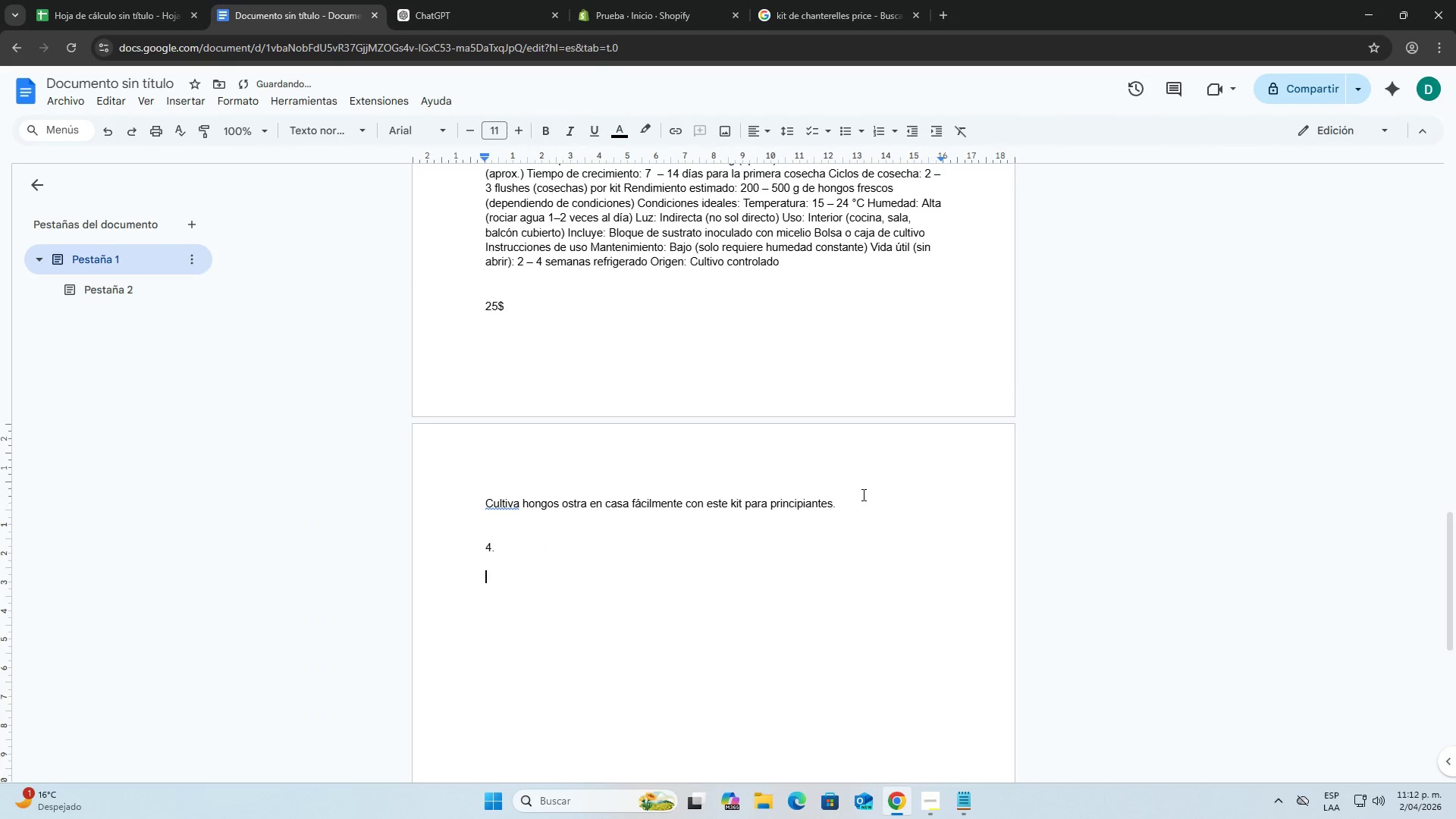 
key(Enter)
 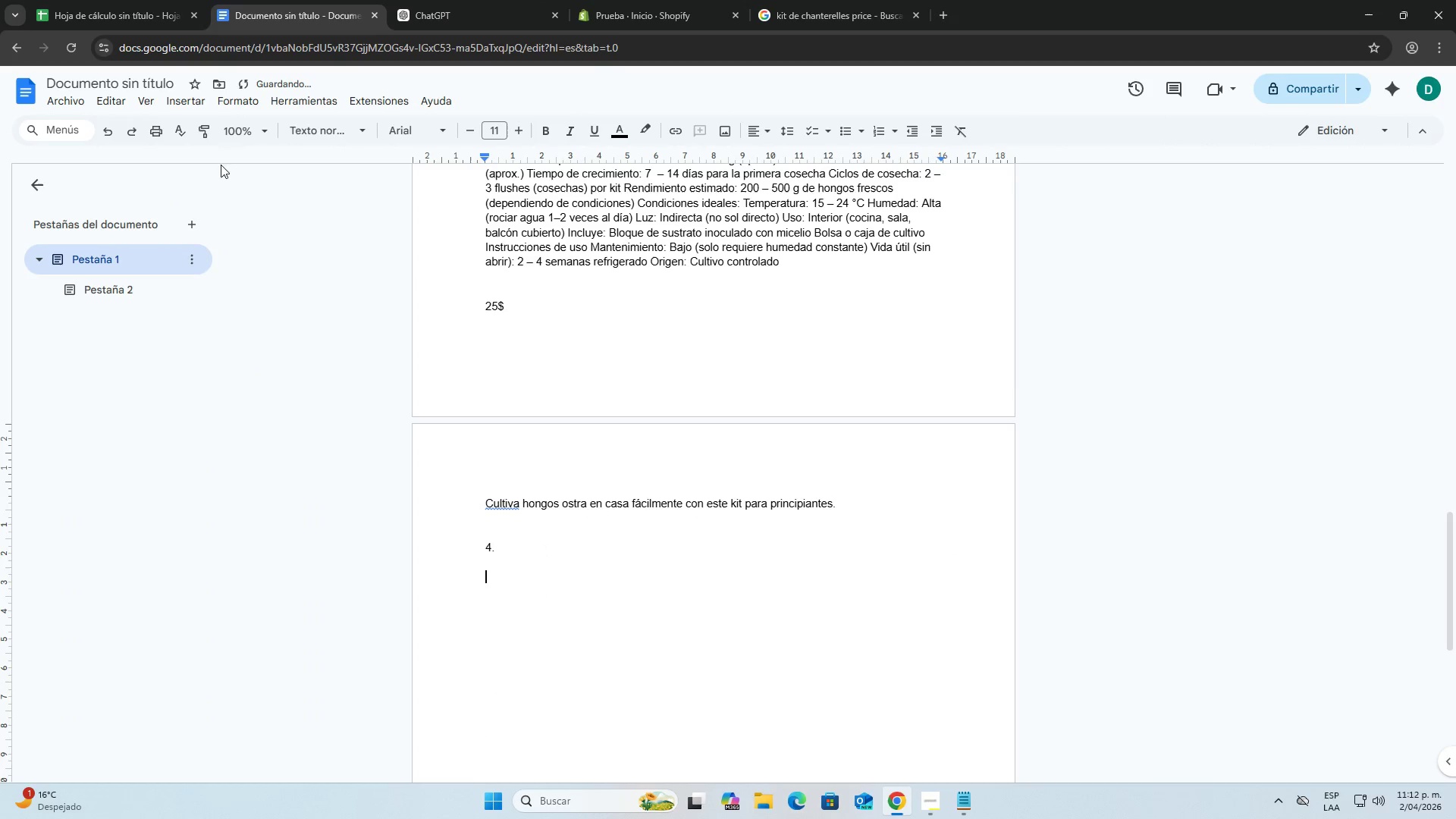 
left_click([124, 0])
 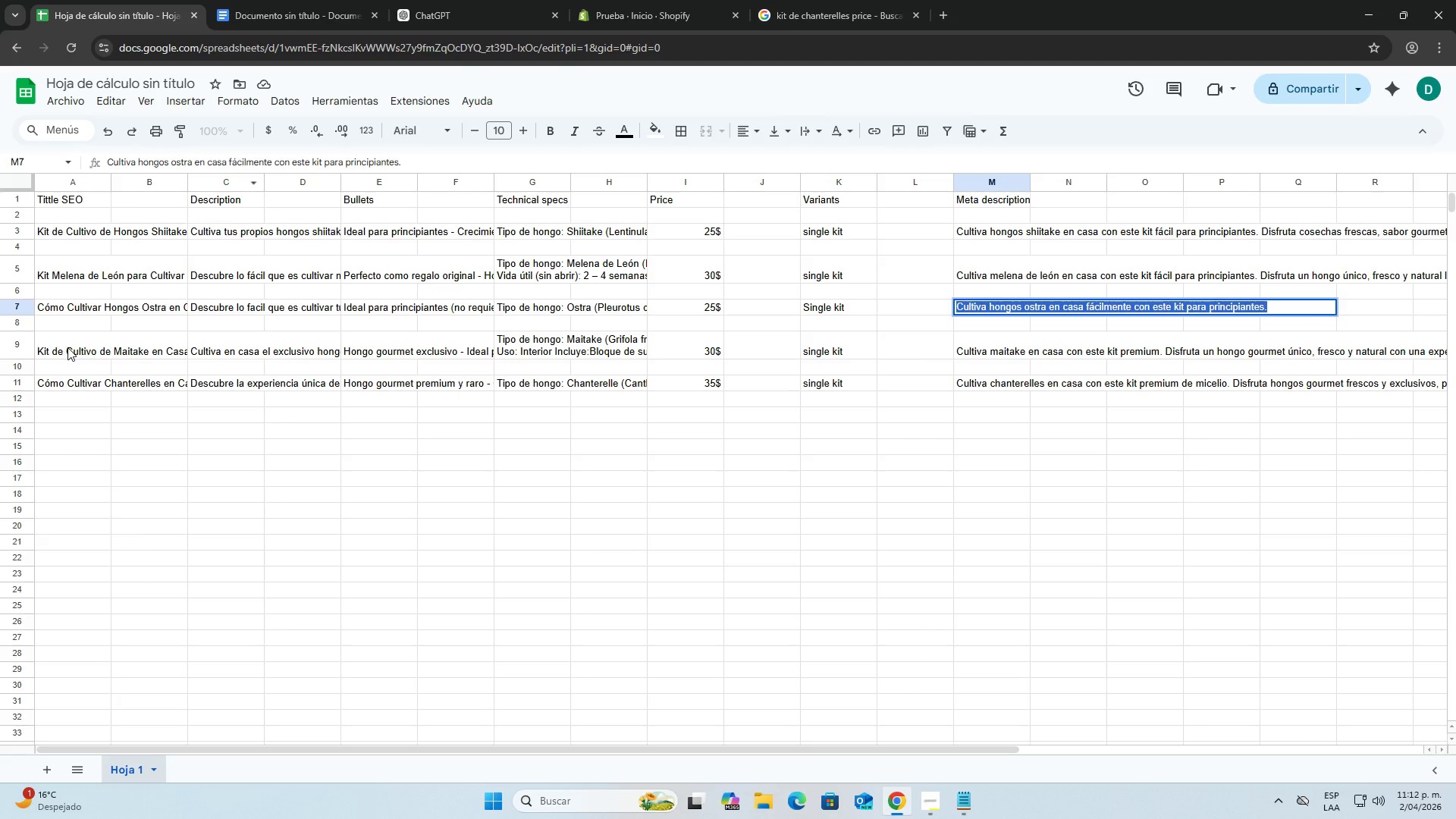 
double_click([67, 347])
 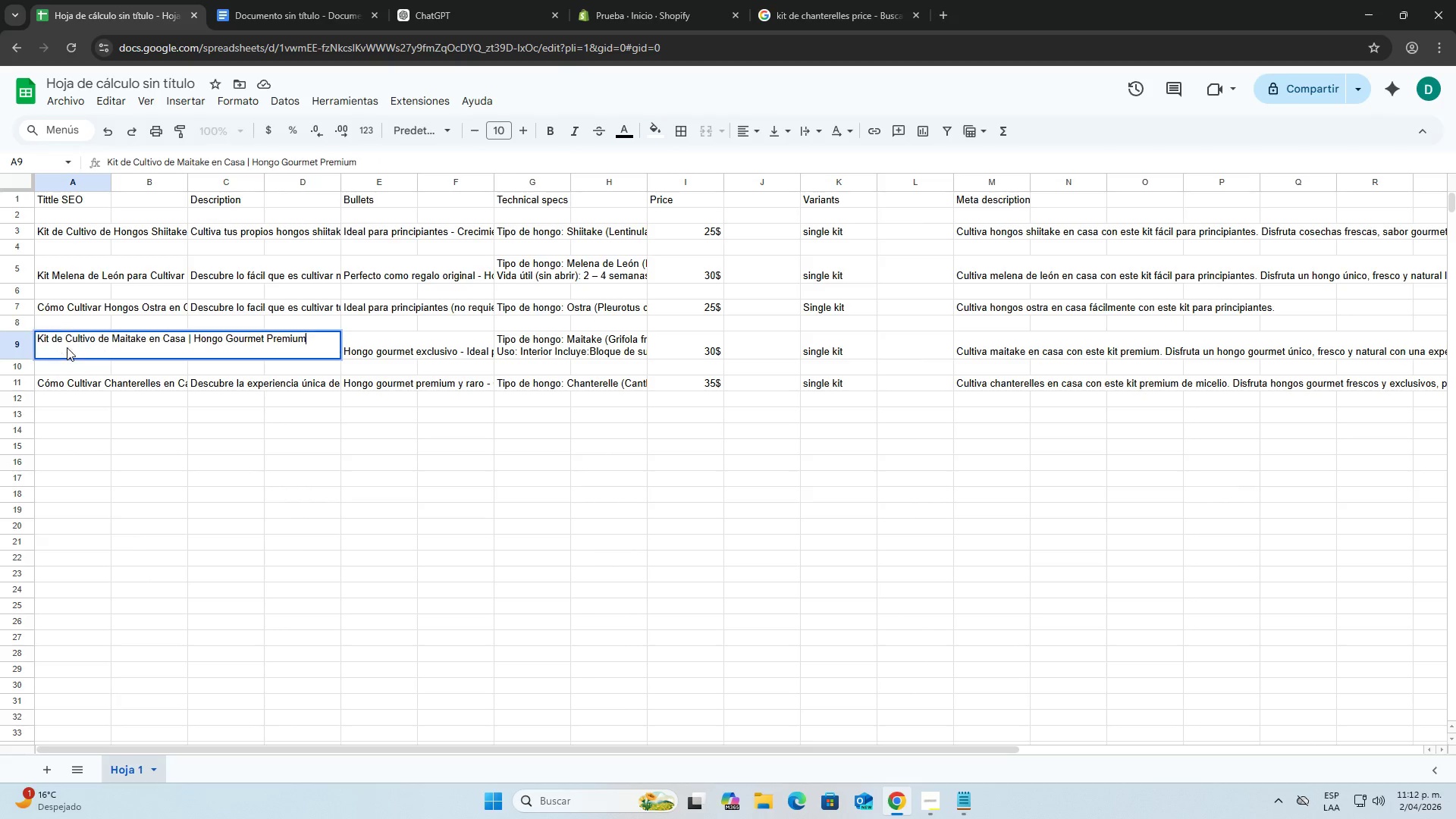 
triple_click([67, 347])
 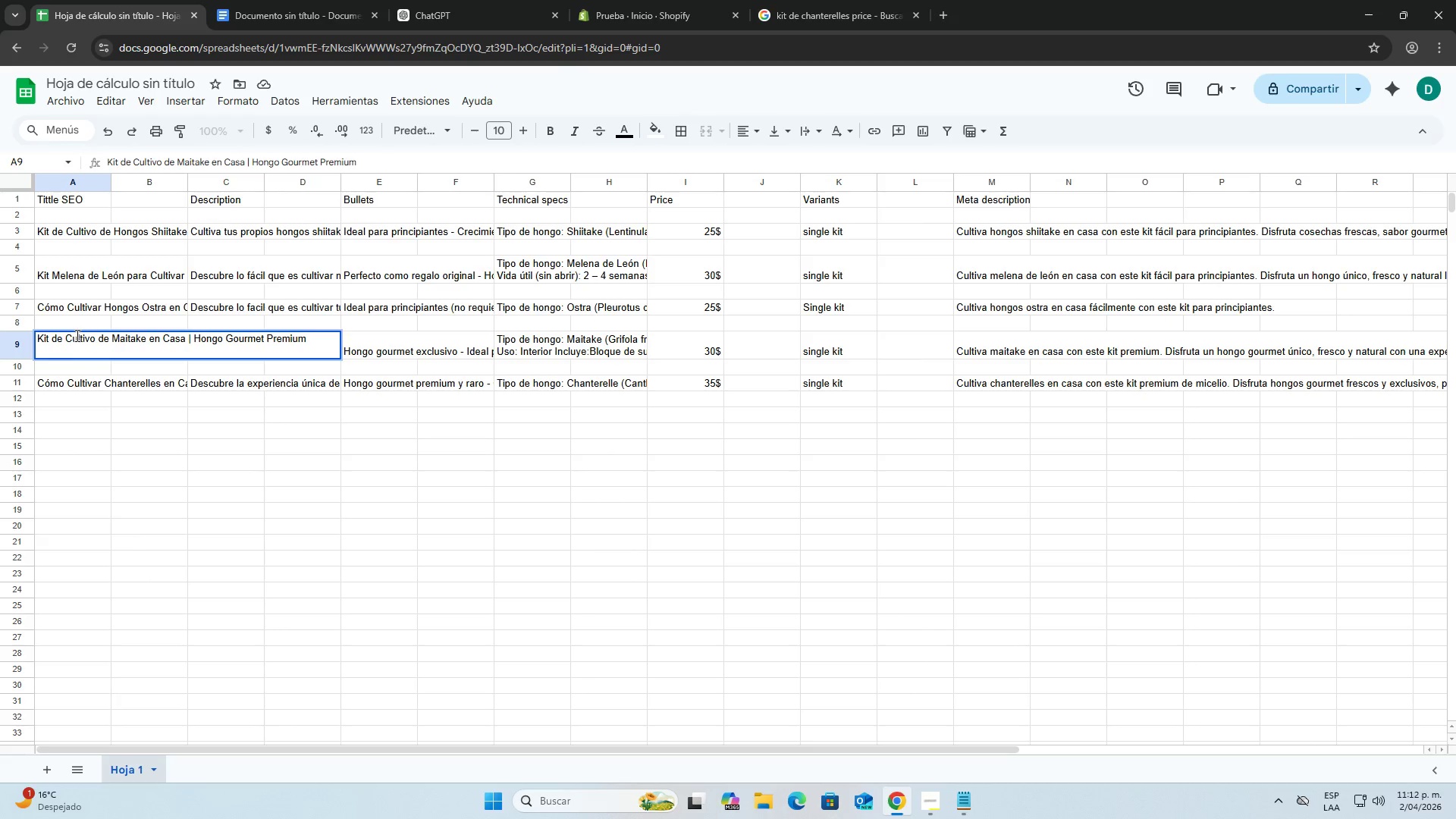 
double_click([76, 335])
 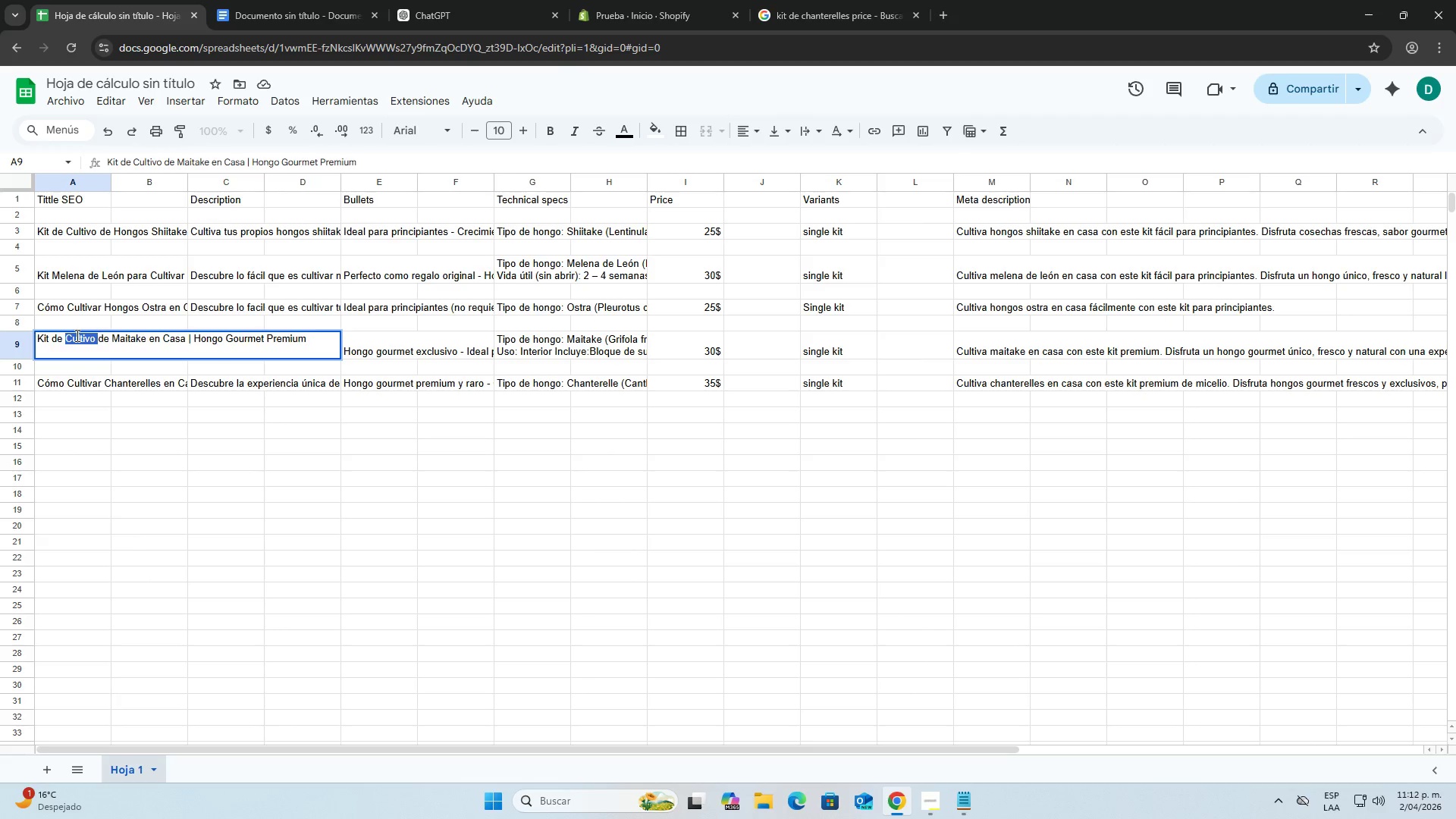 
triple_click([76, 335])
 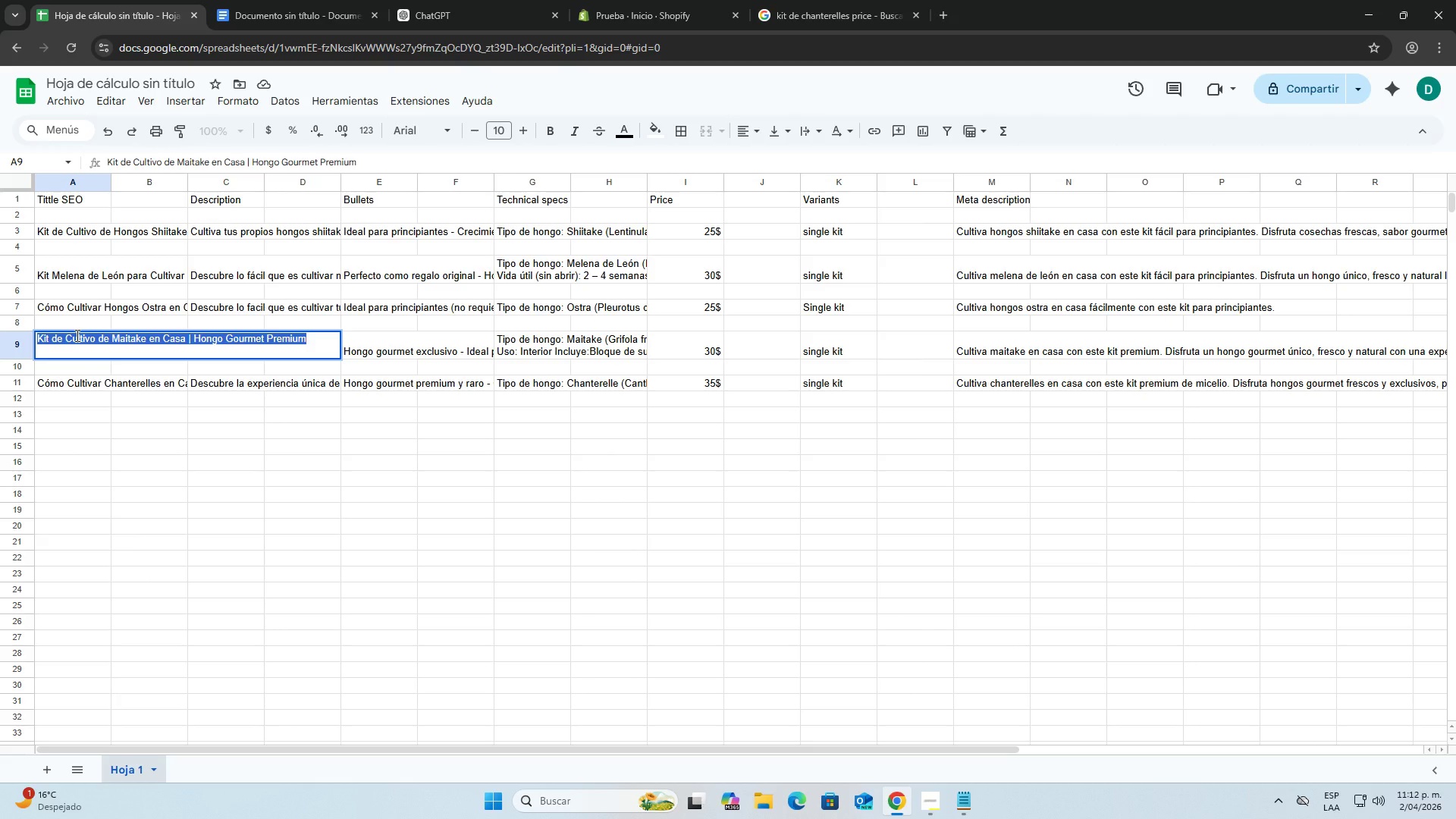 
key(Control+C)
 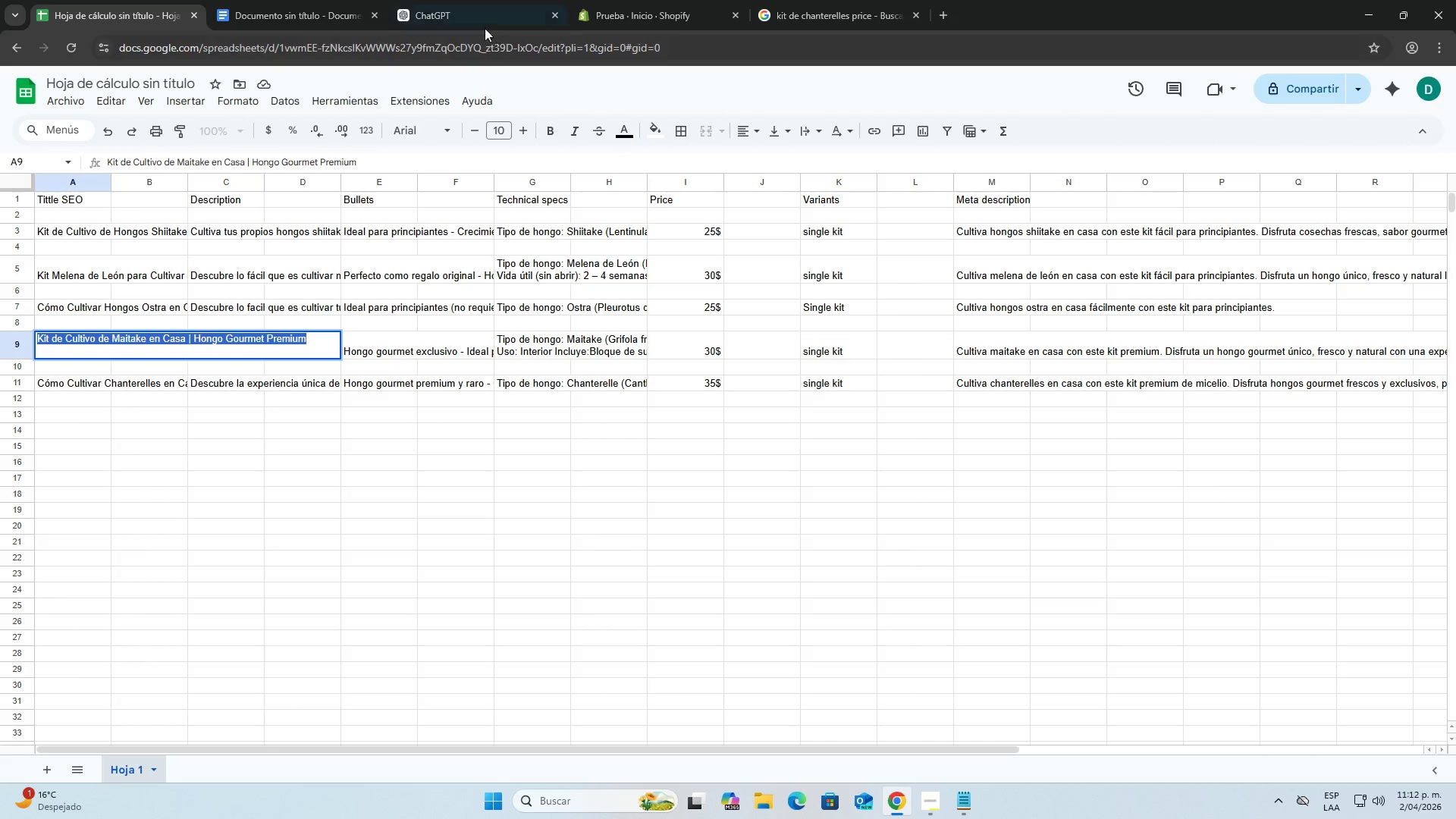 
left_click([479, 19])
 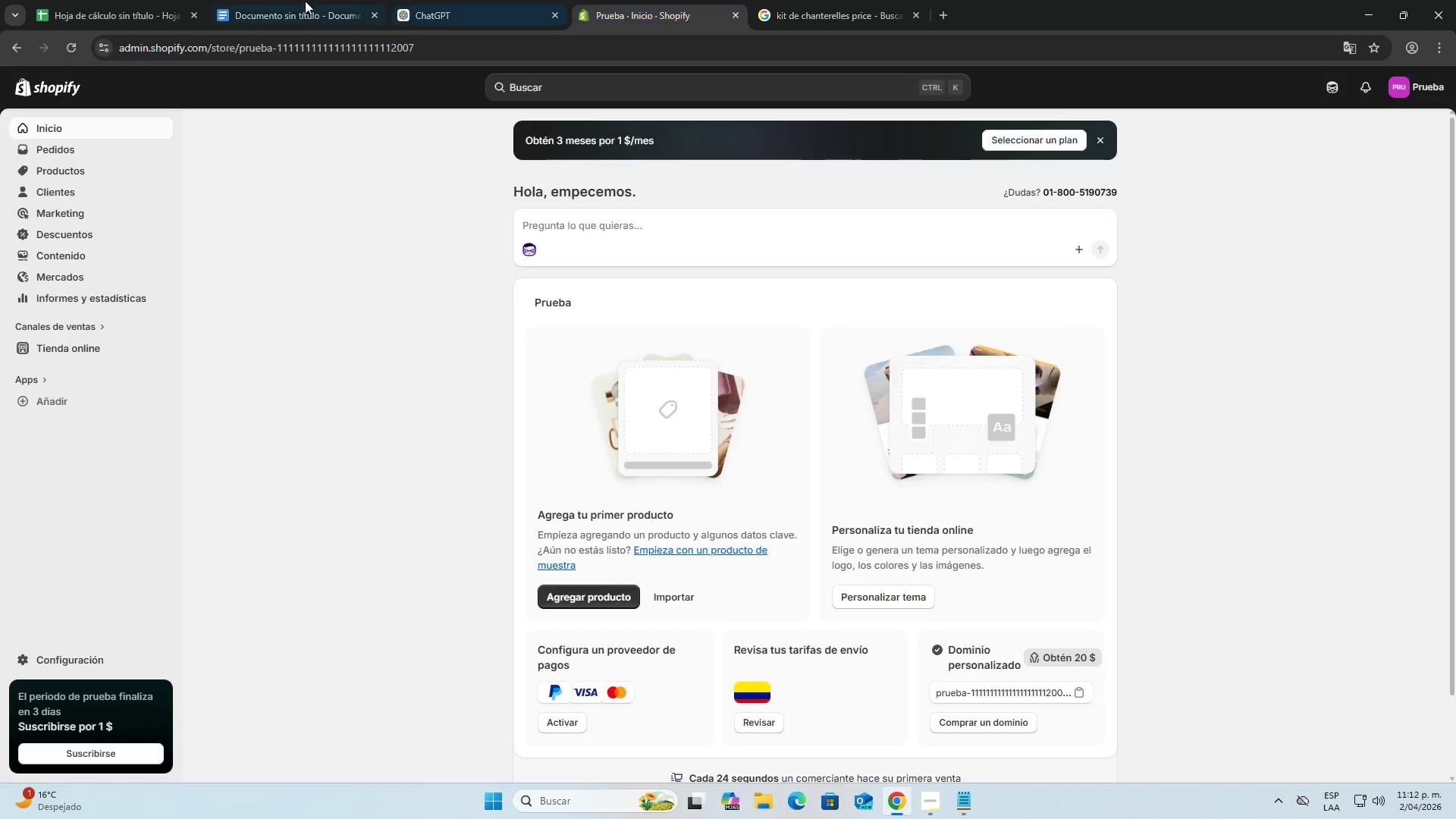 
left_click([284, 0])
 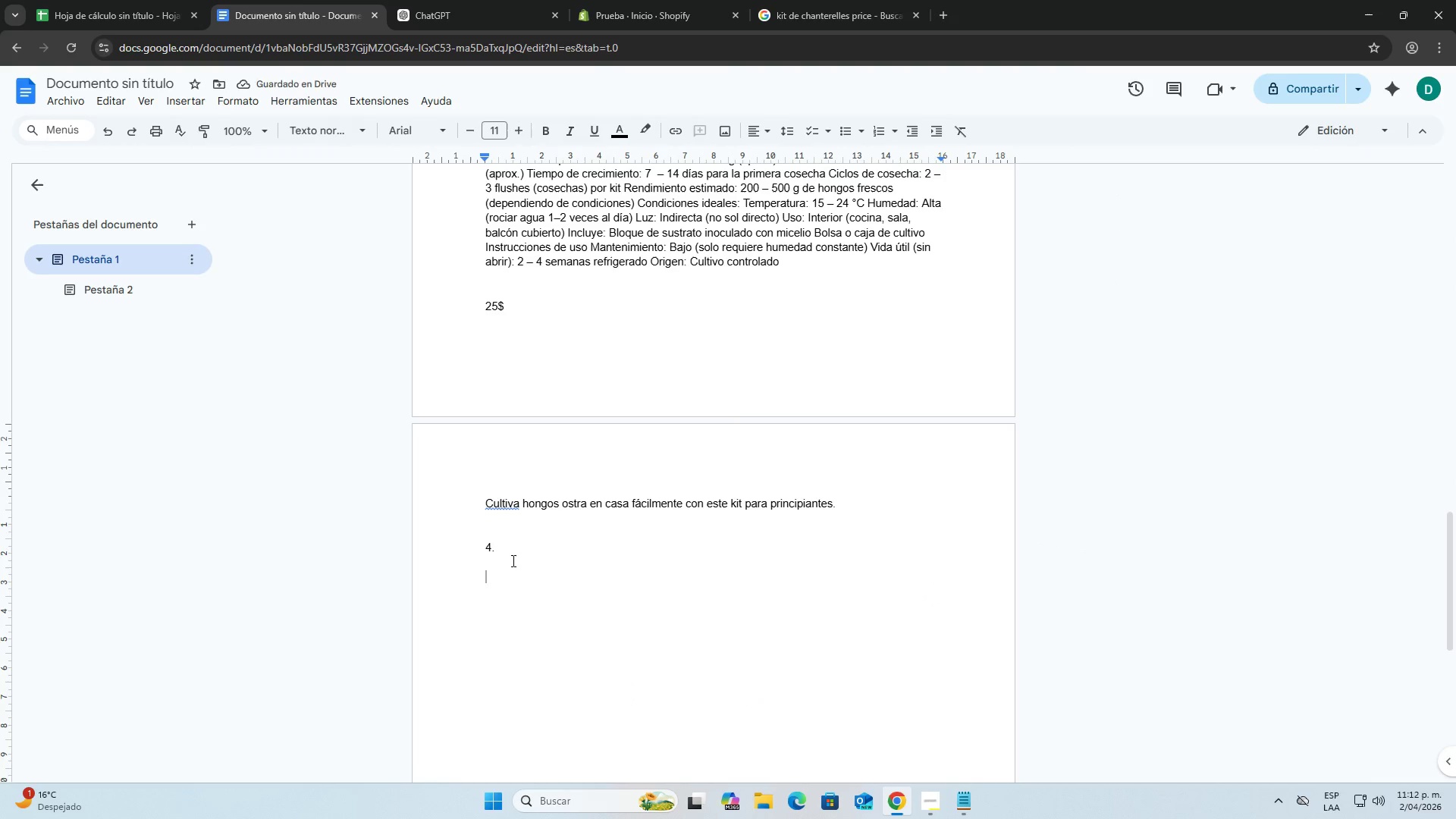 
key(Control+ControlLeft)
 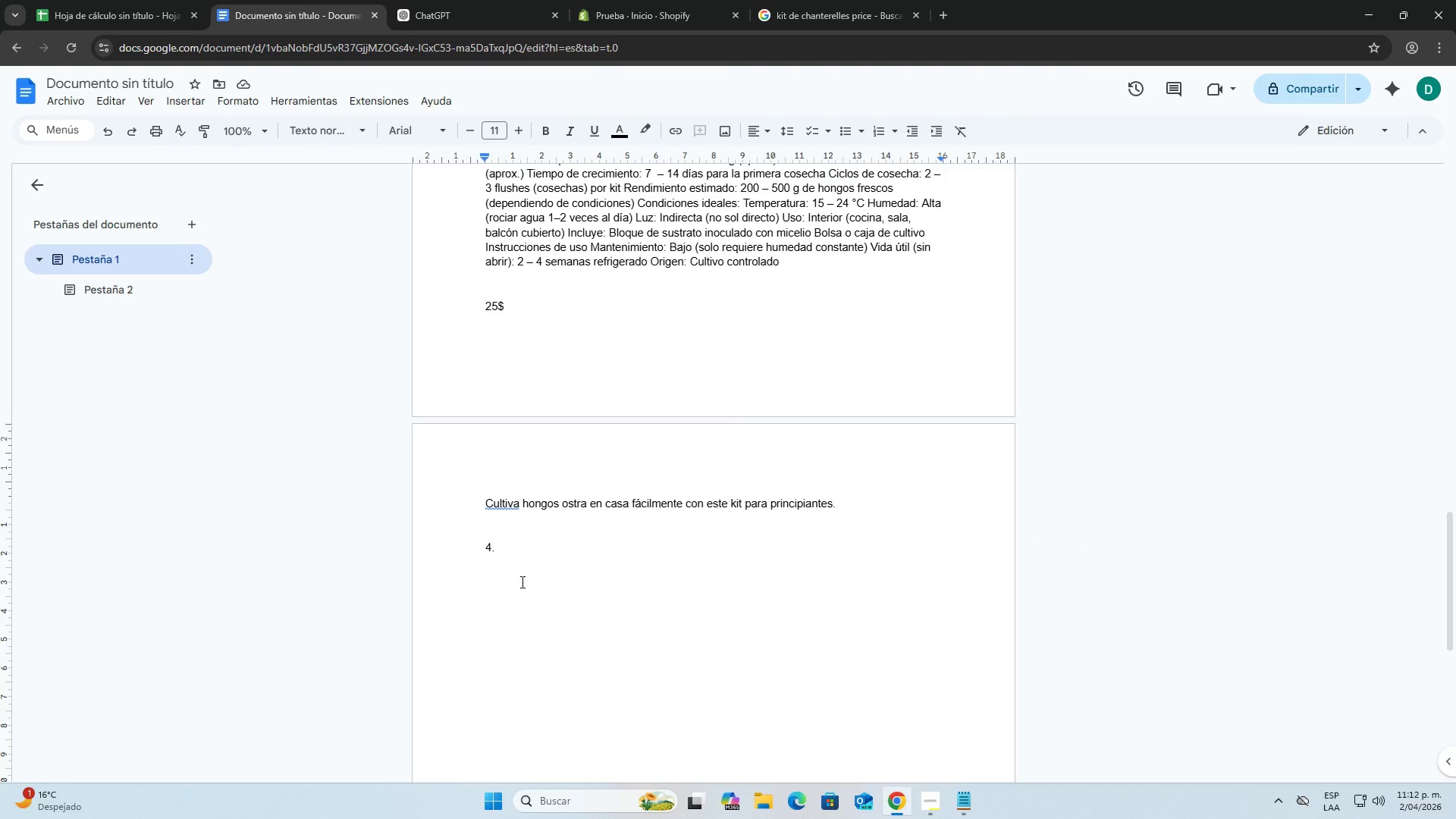 
key(Control+V)
 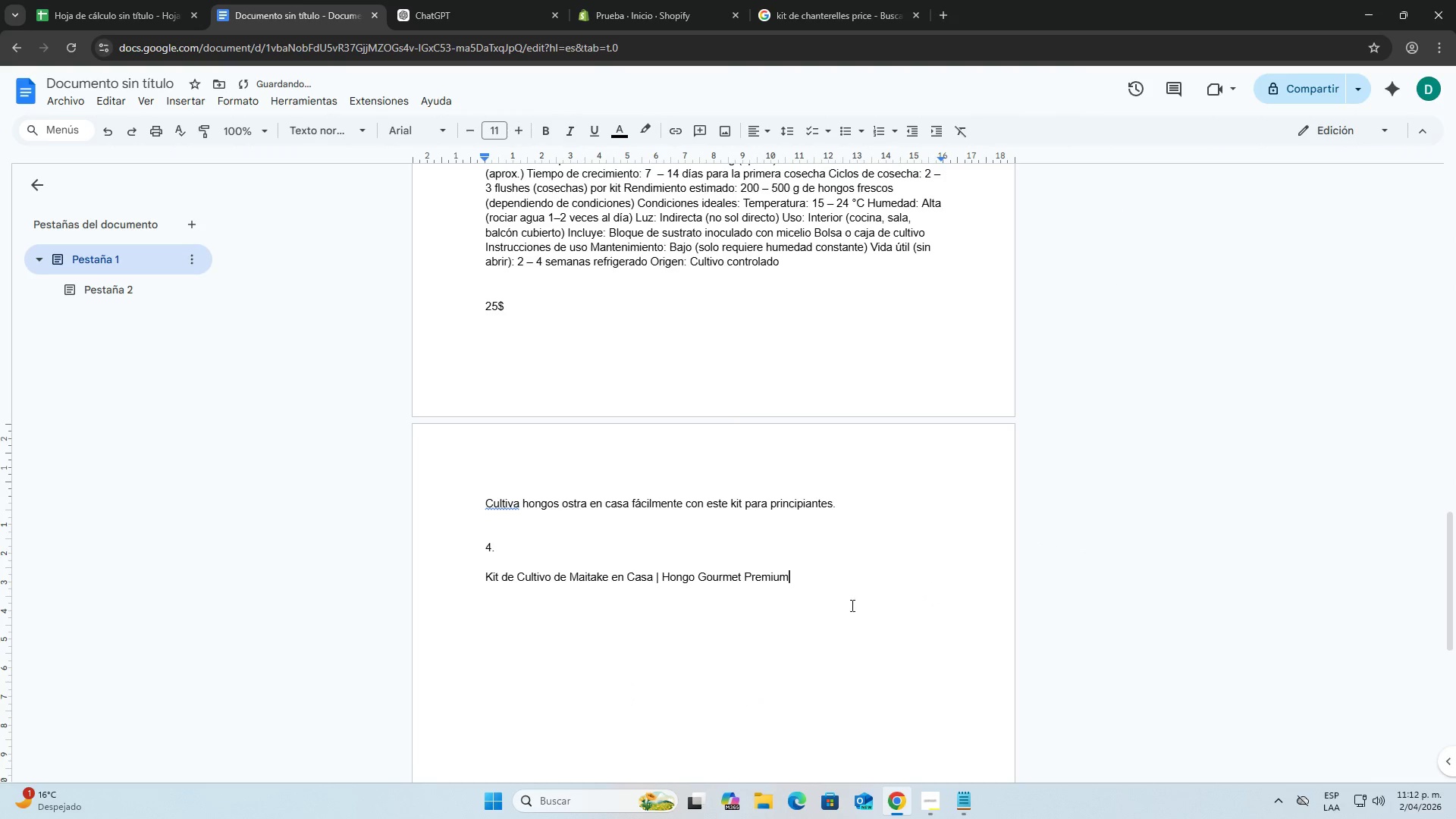 
scroll: coordinate [861, 593], scroll_direction: down, amount: 2.0
 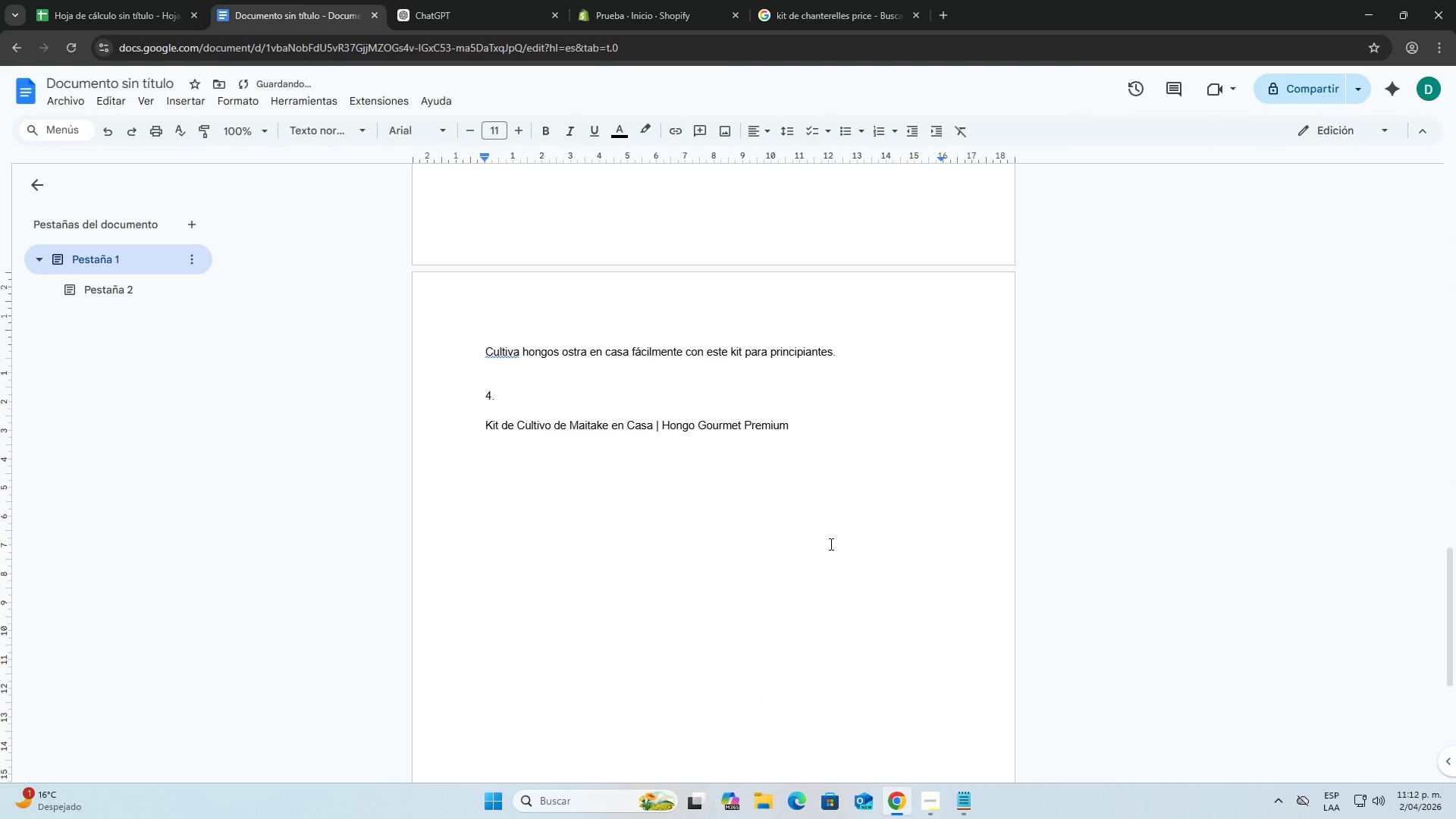 
key(Enter)
 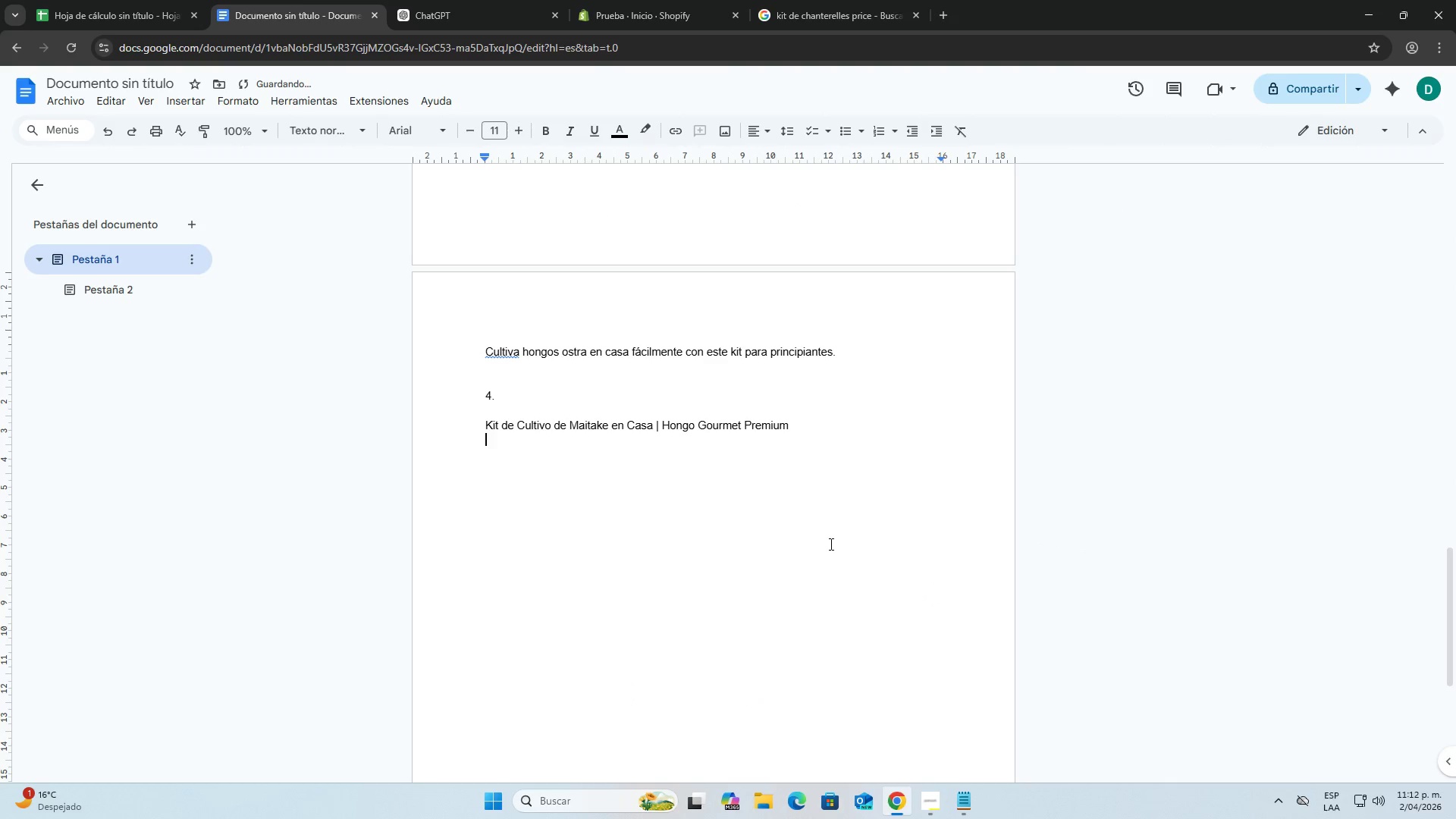 
key(Enter)
 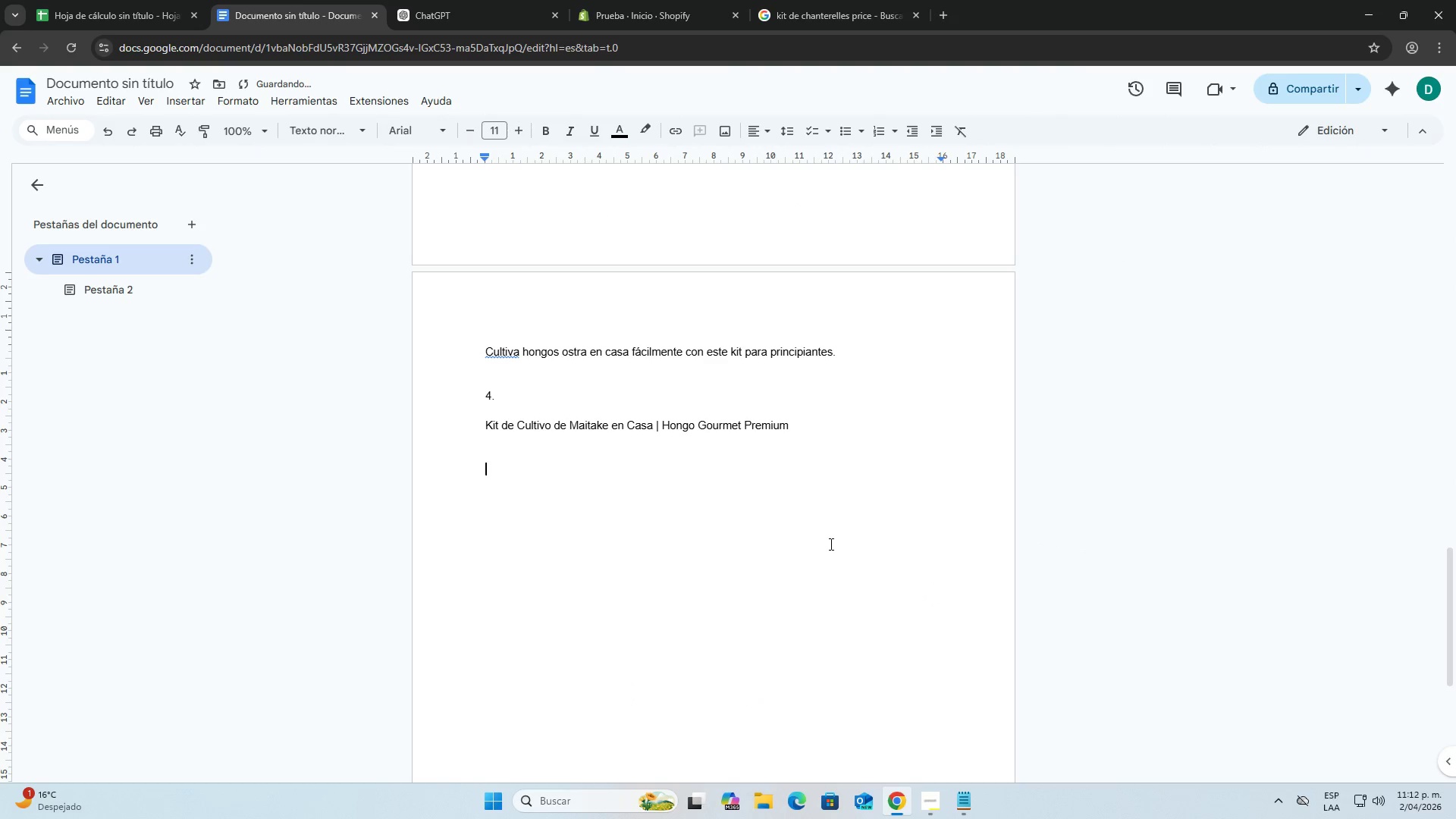 
key(Enter)
 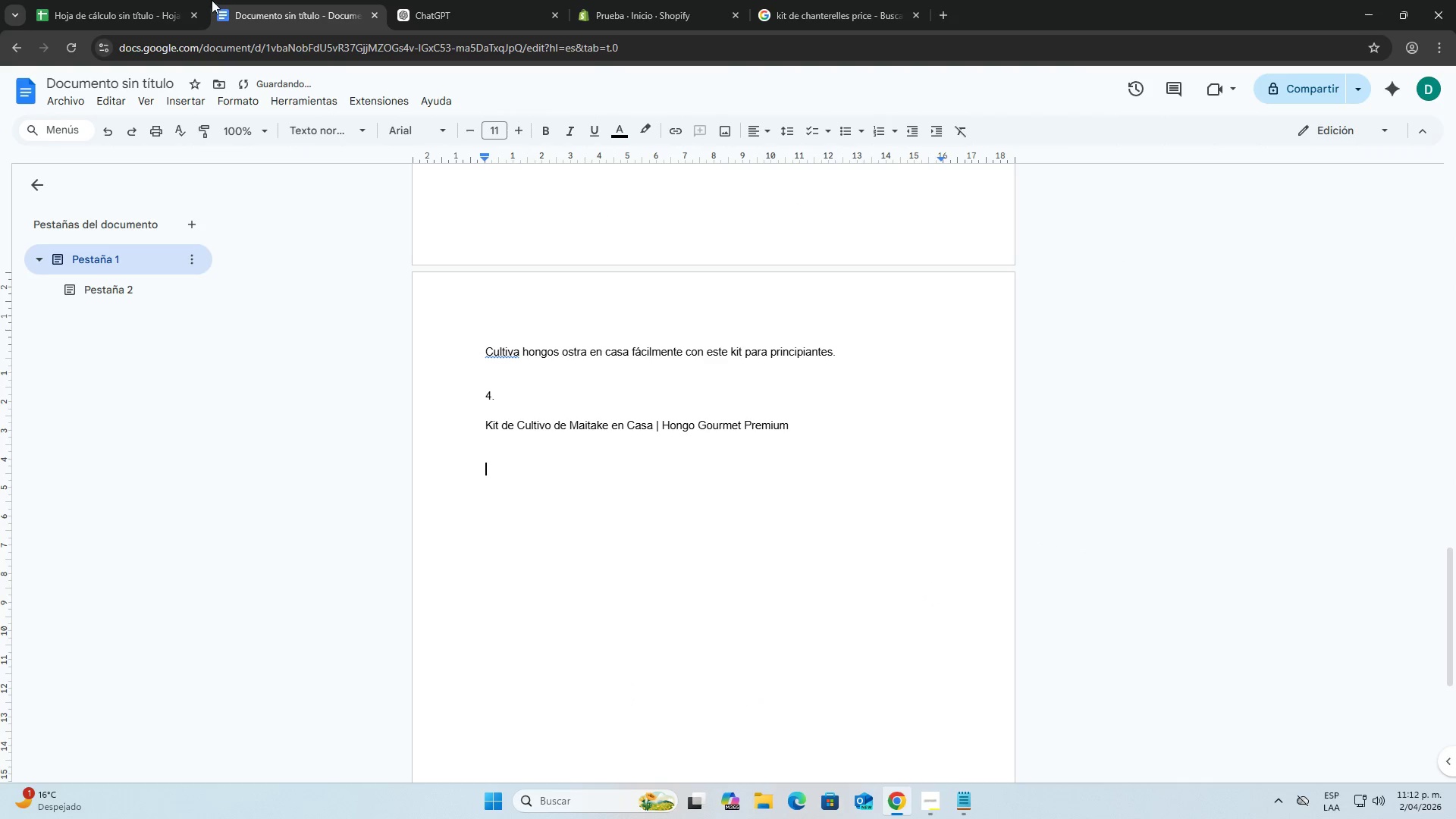 
left_click([99, 12])
 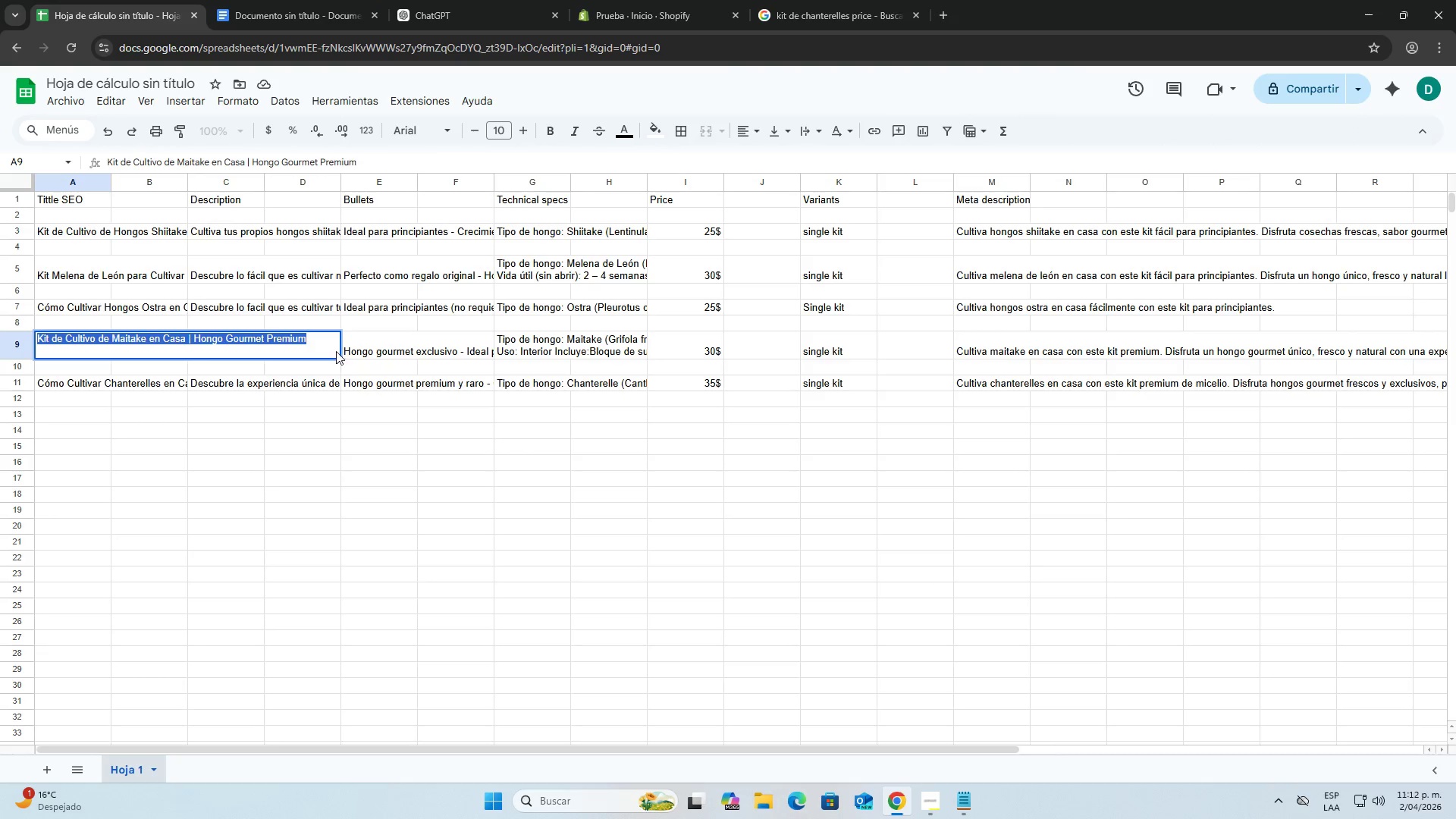 
left_click([350, 353])
 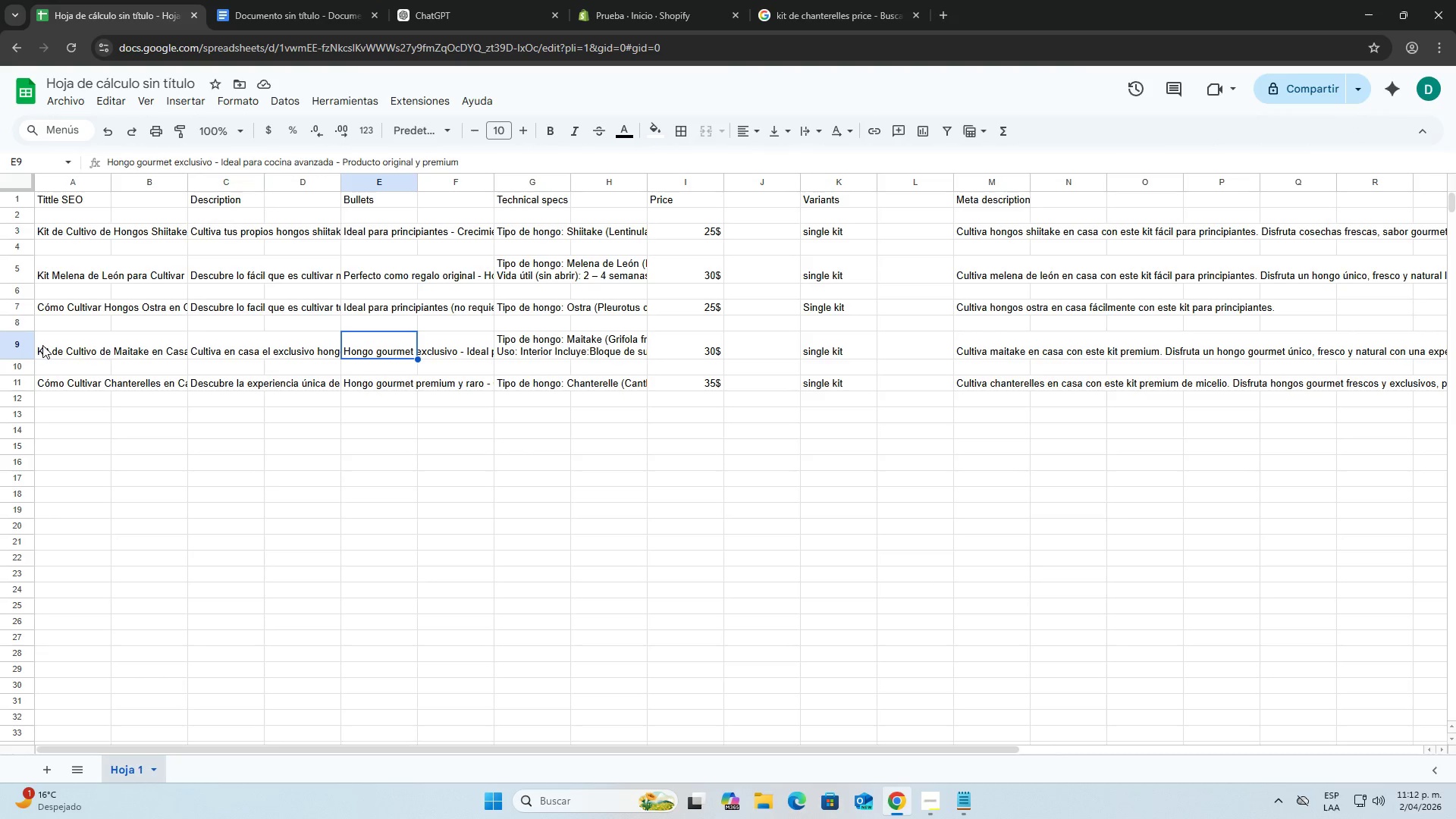 
left_click([74, 350])
 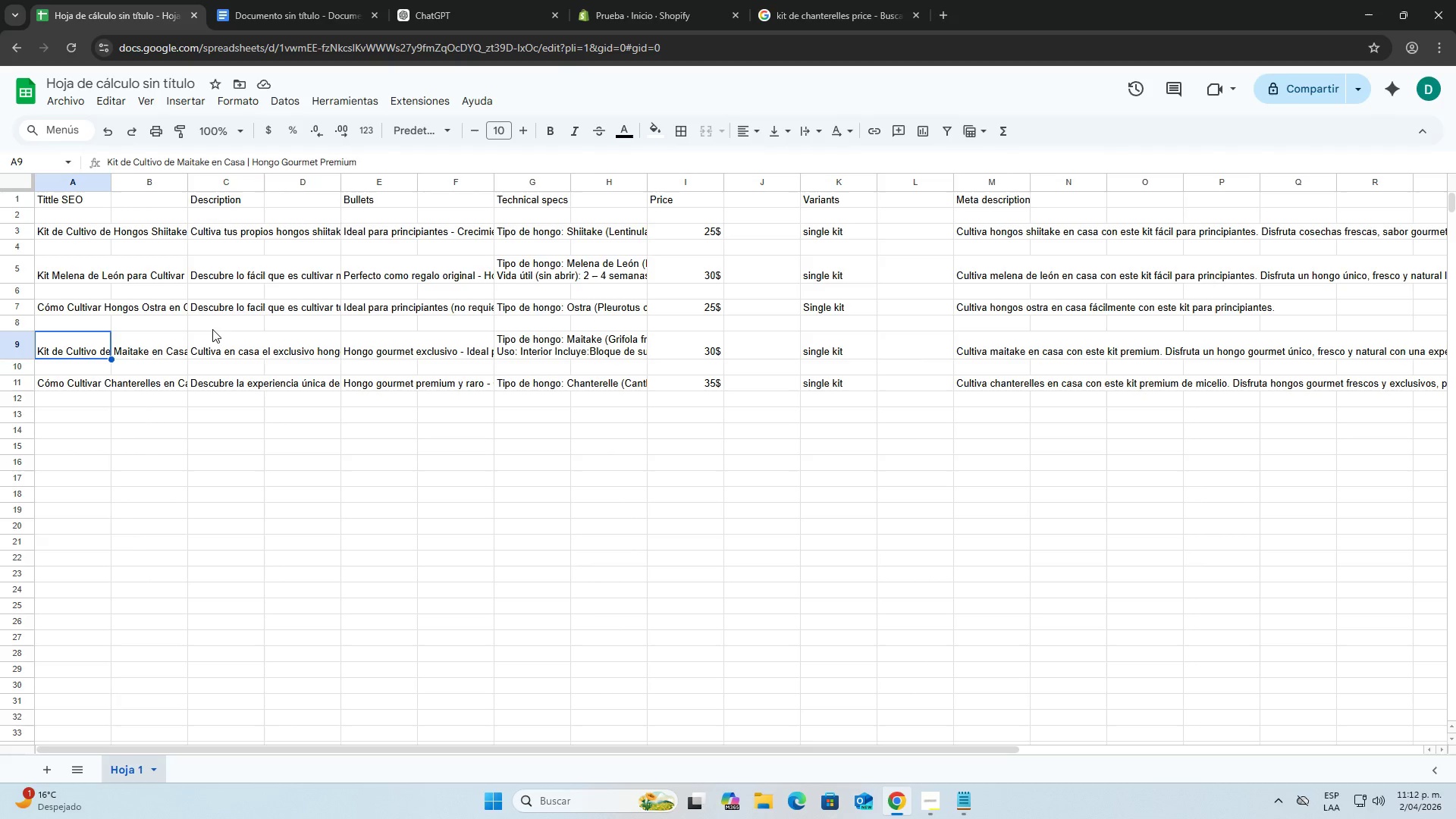 
double_click([207, 346])
 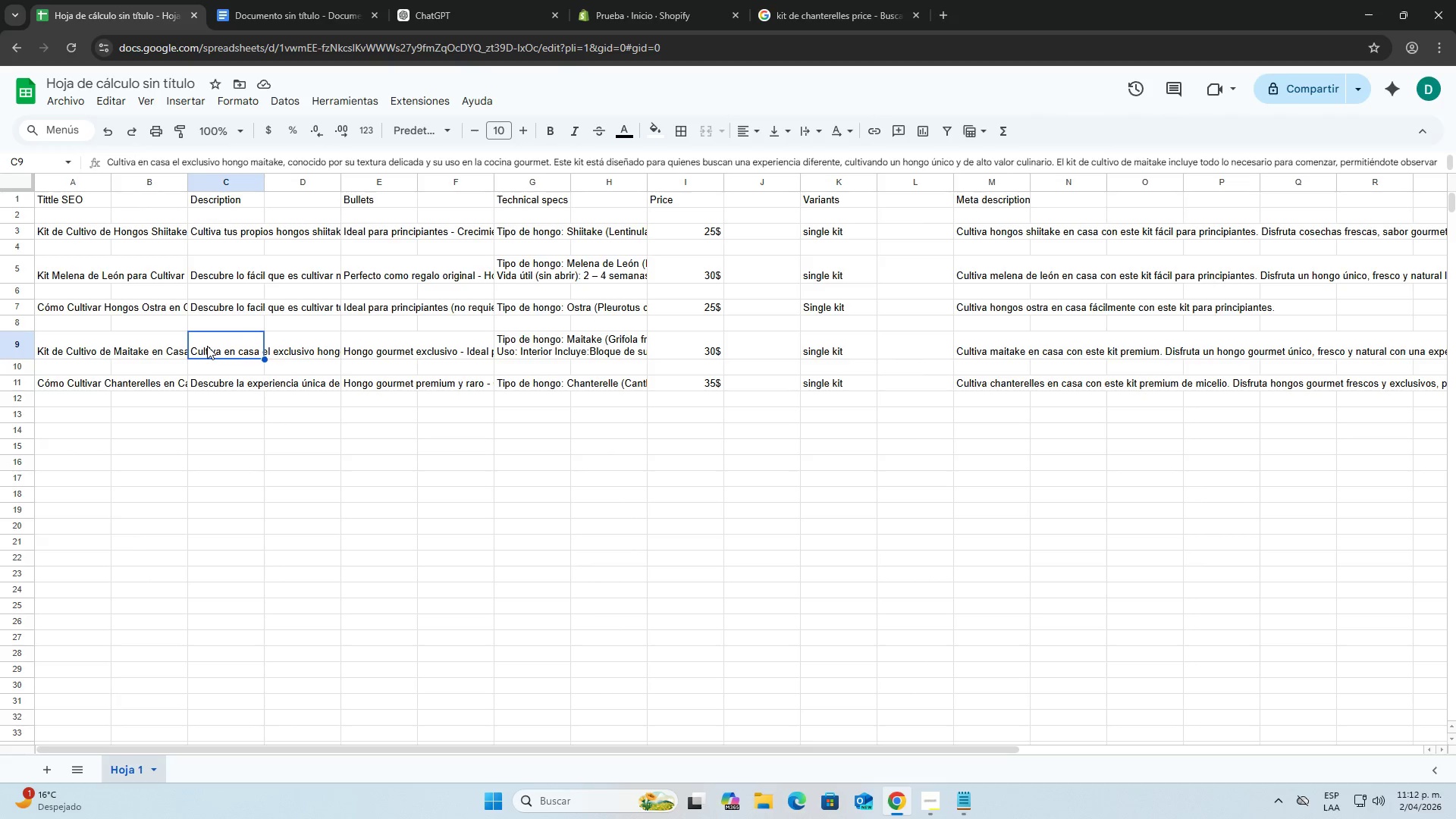 
triple_click([207, 346])
 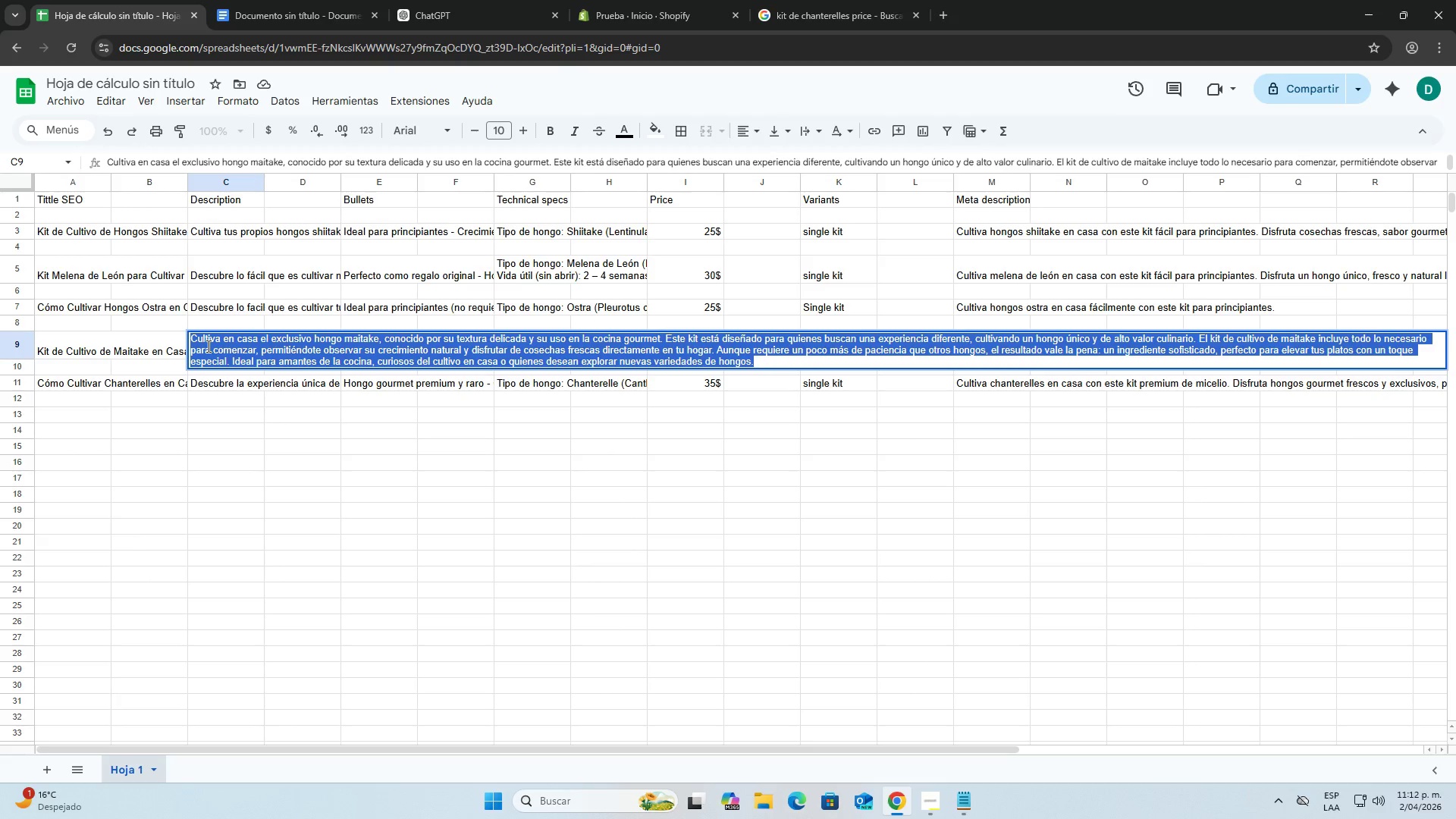 
key(Control+C)
 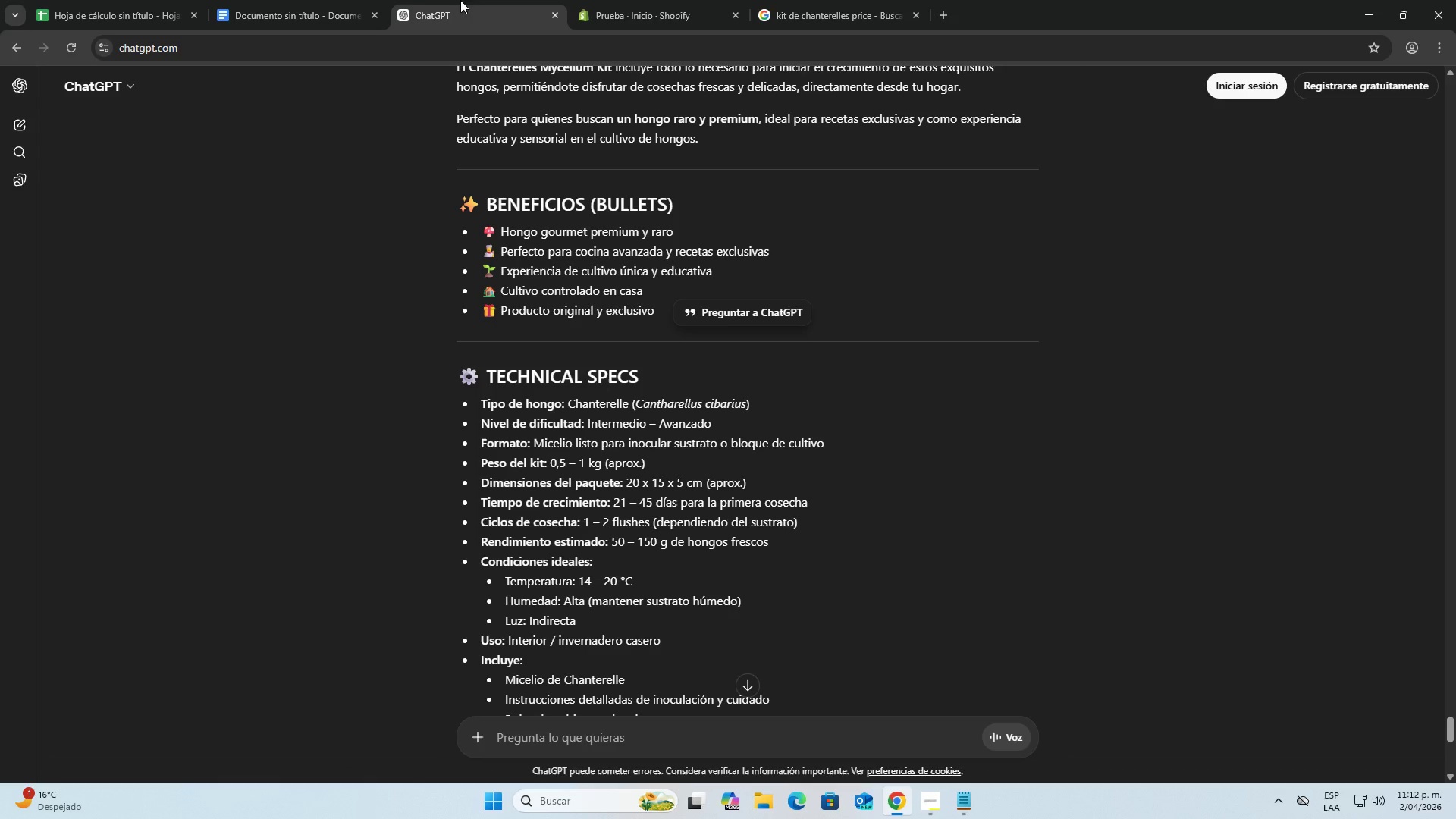 
double_click([327, 0])
 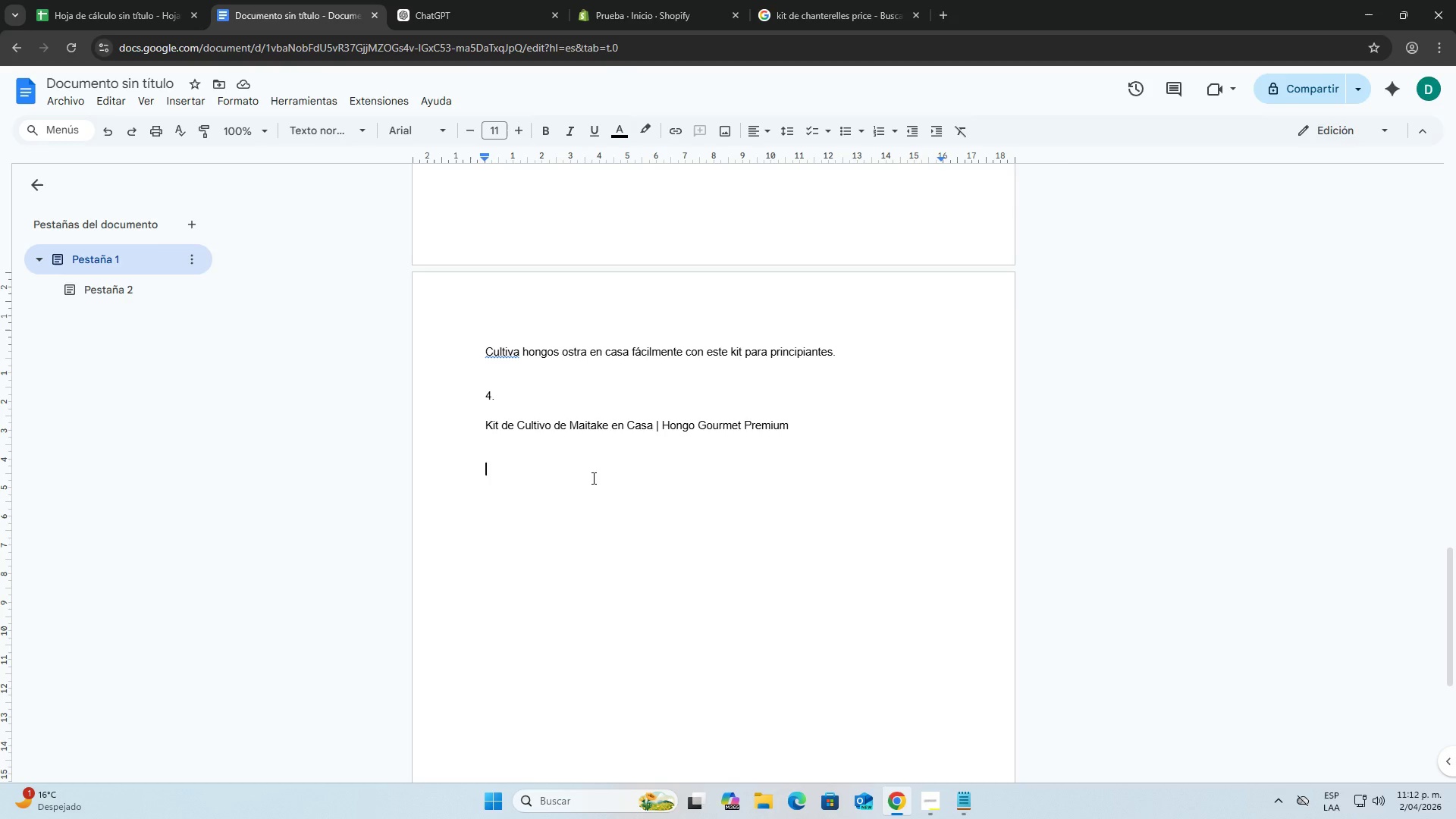 
key(Control+ControlLeft)
 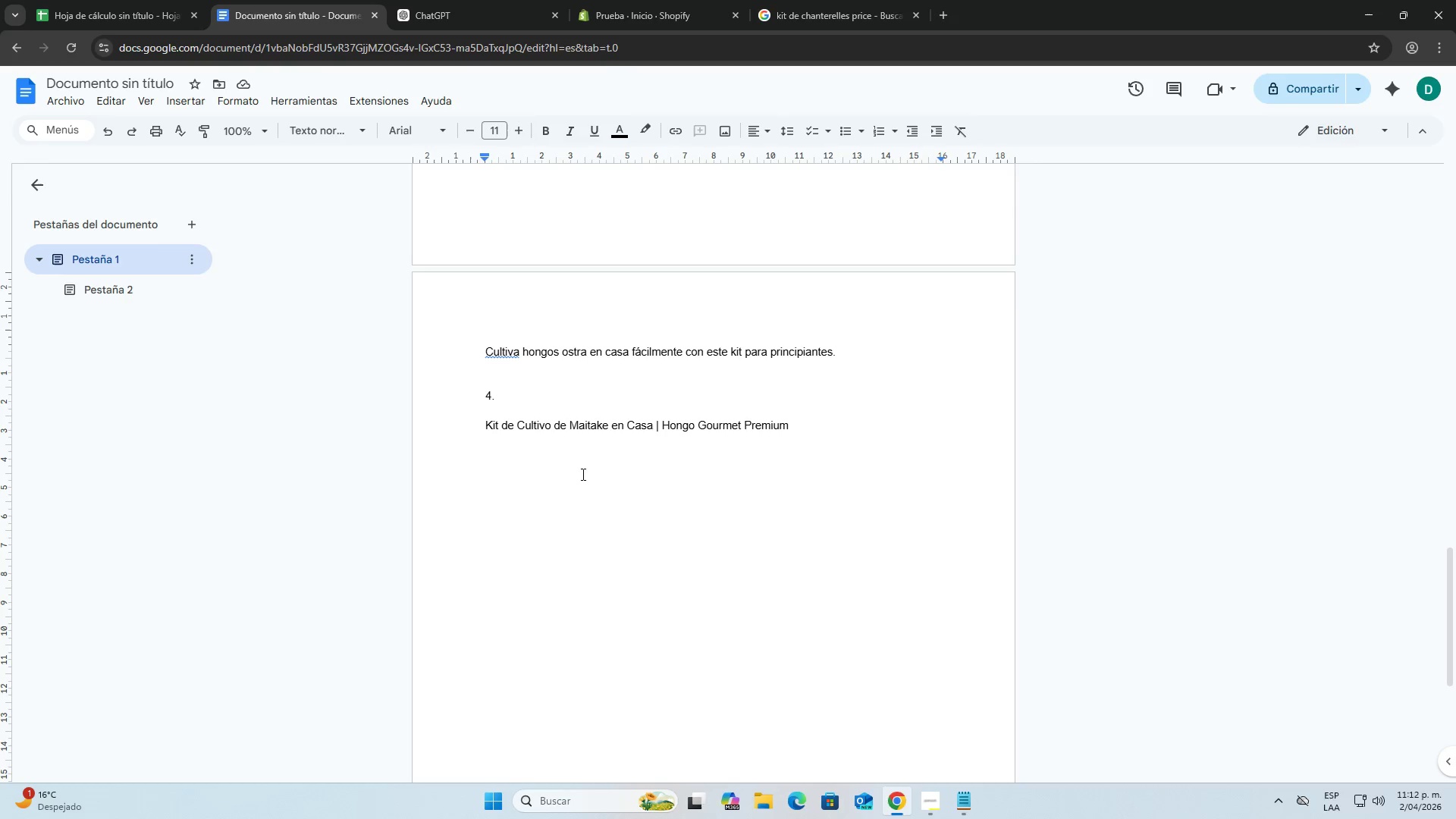 
key(Control+V)
 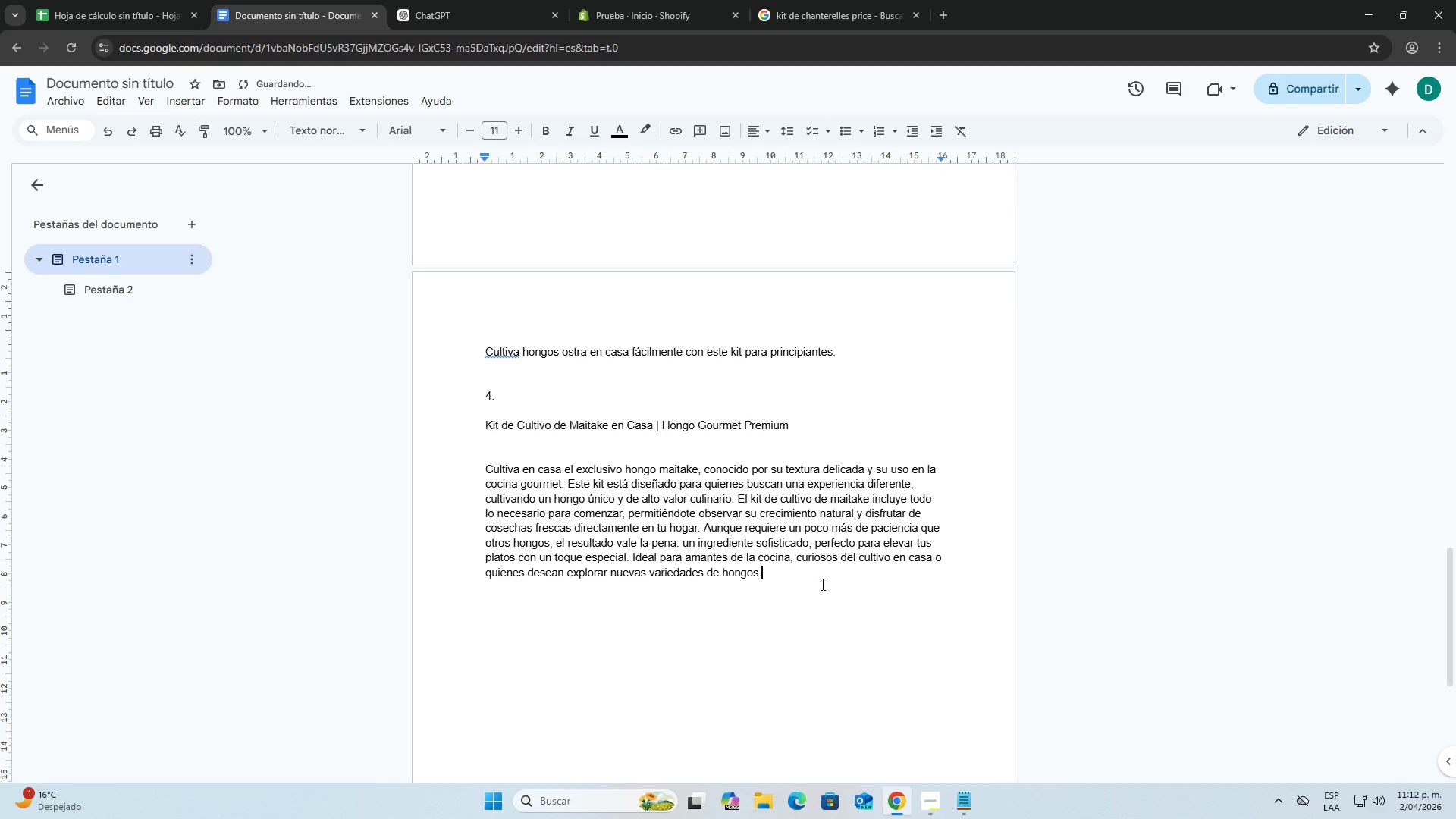 
key(Enter)
 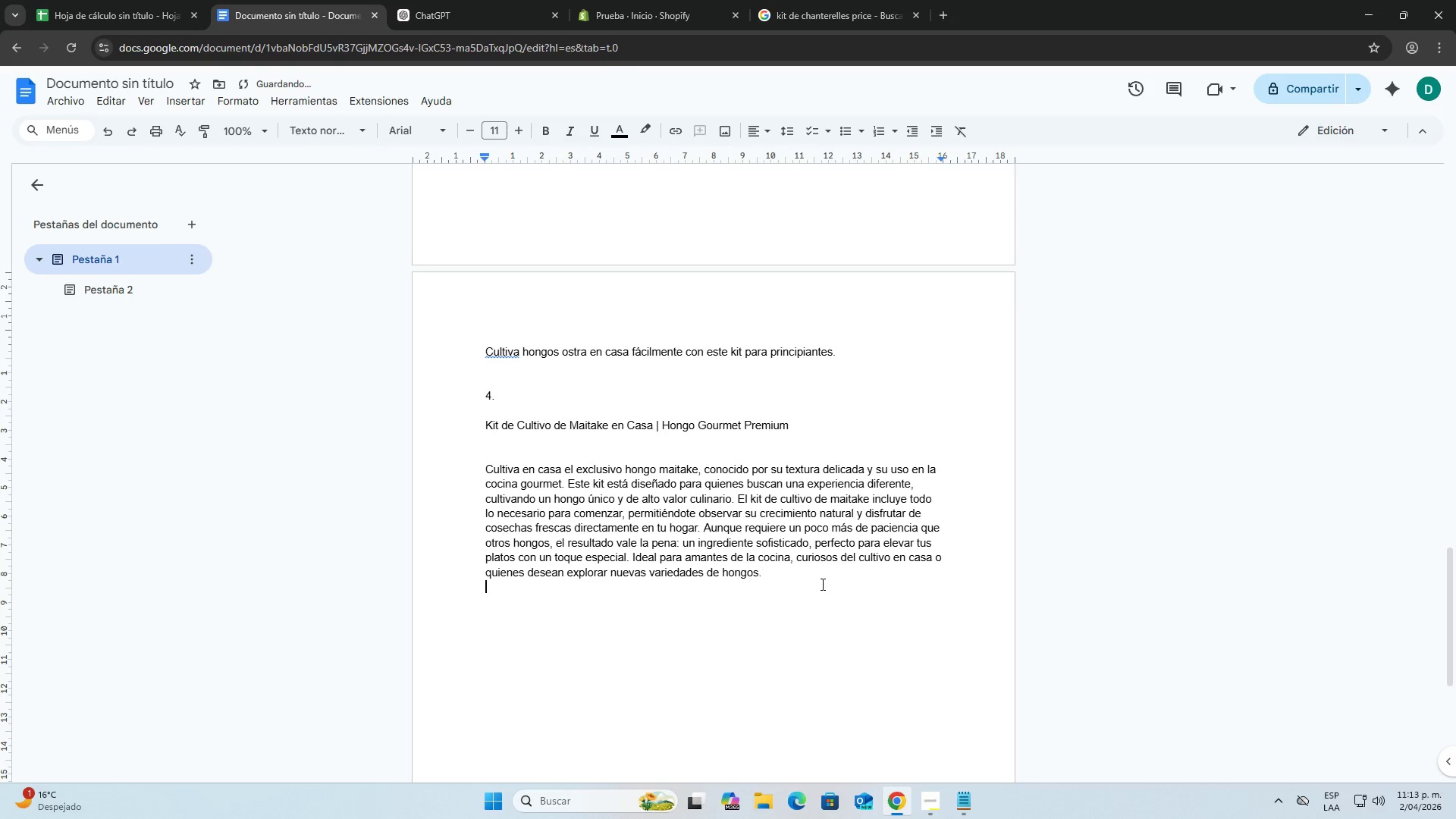 
key(Enter)
 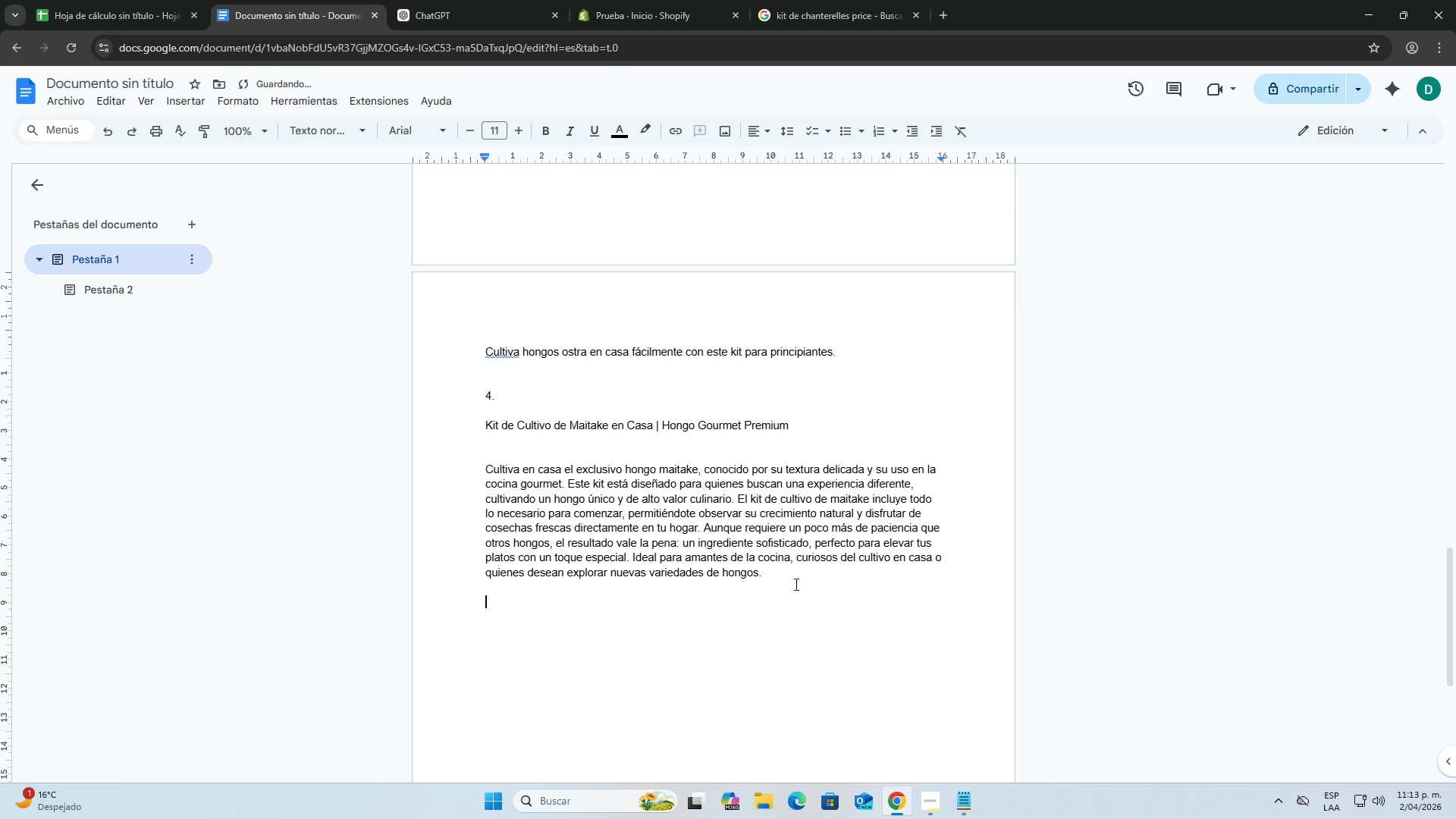 
key(Enter)
 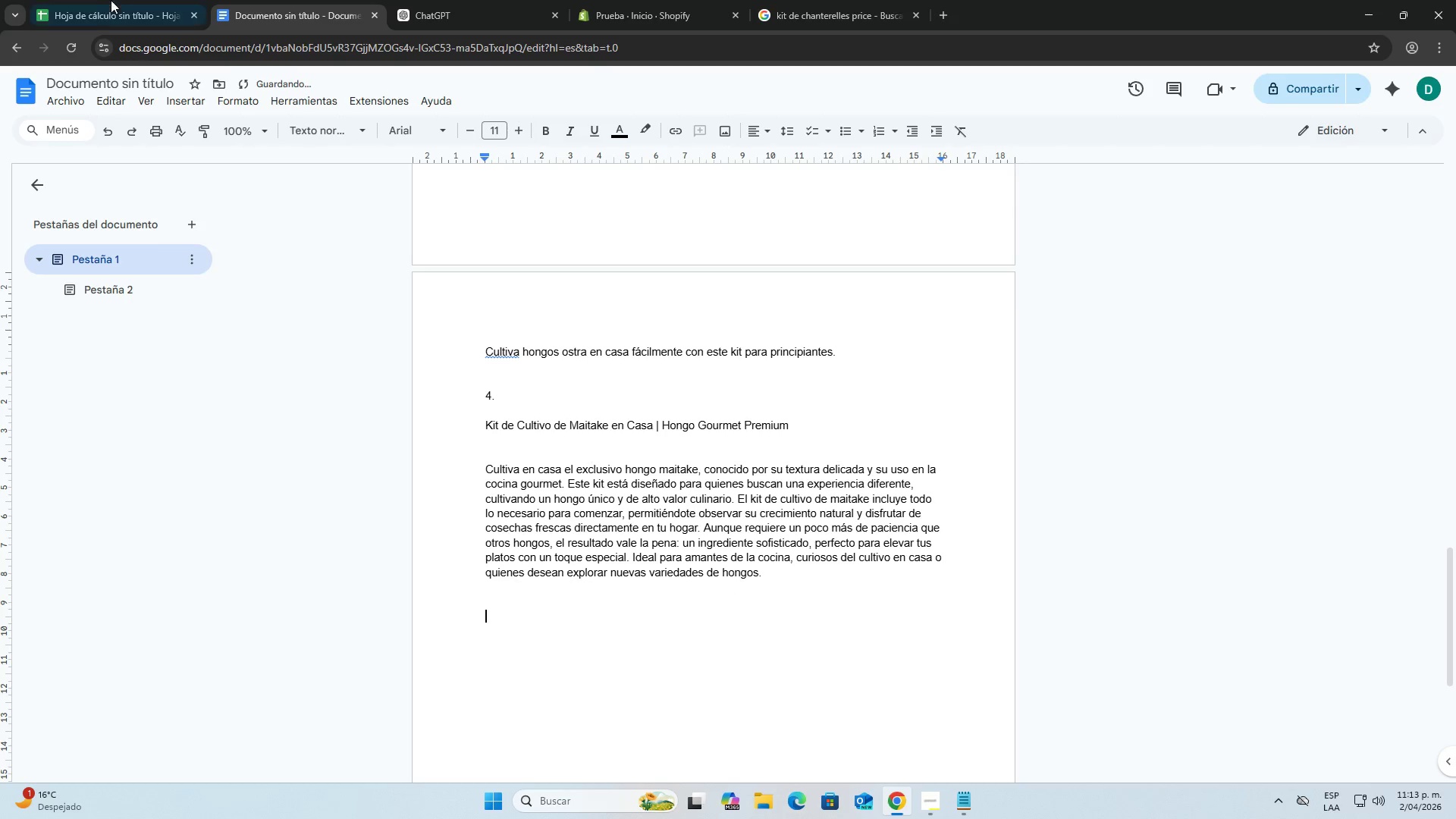 
left_click([103, 0])
 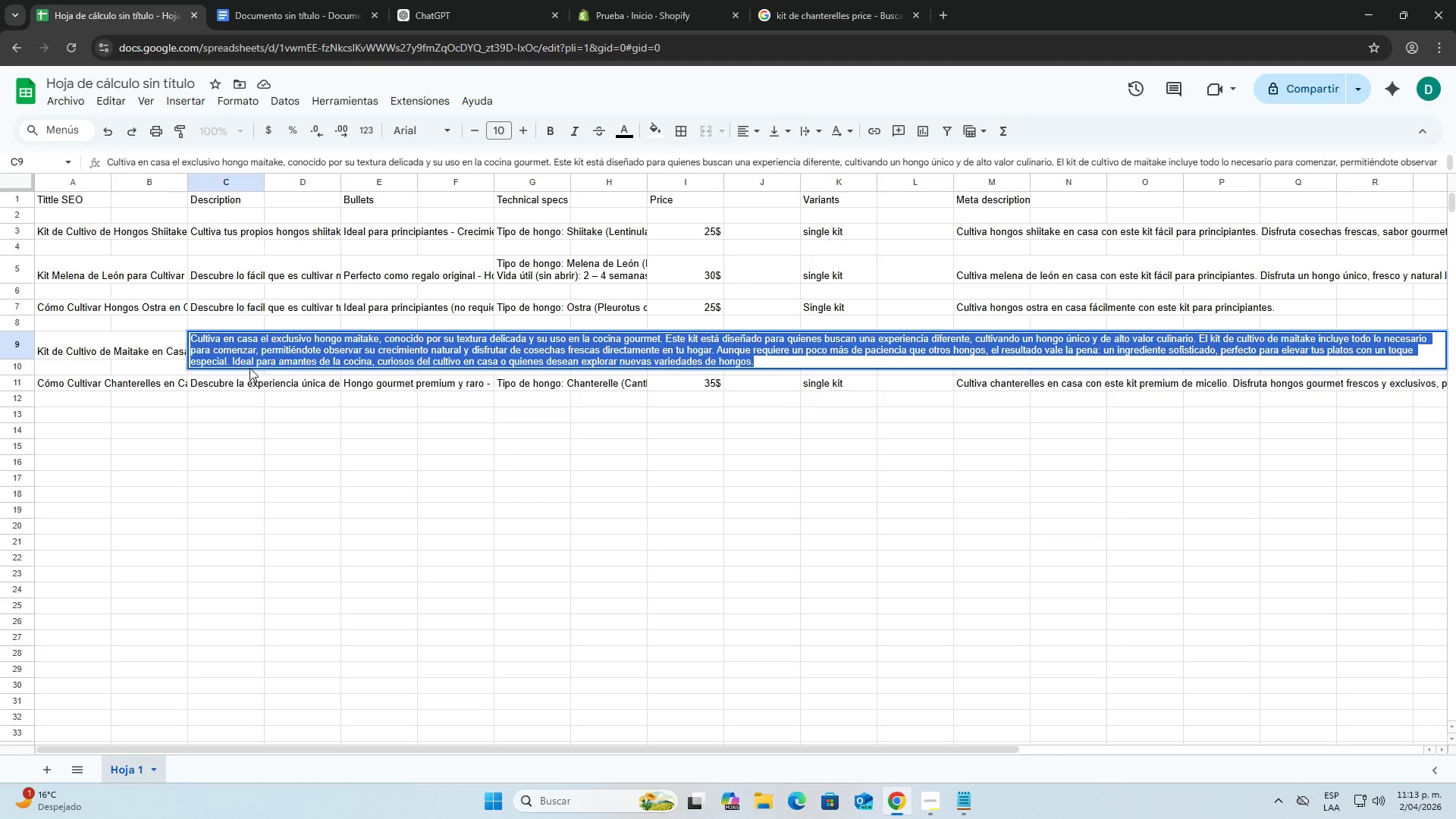 
left_click([265, 418])
 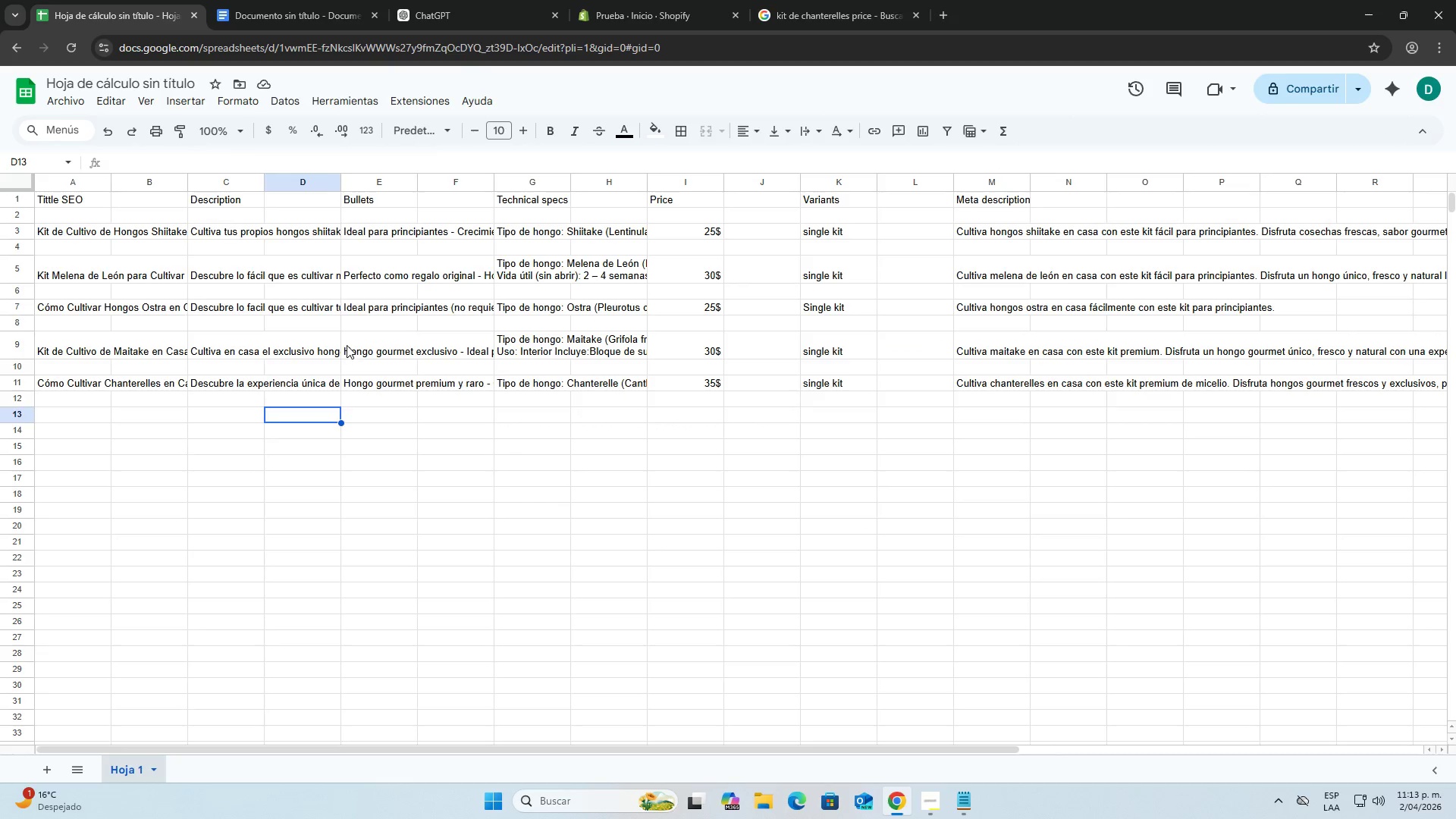 
double_click([347, 345])
 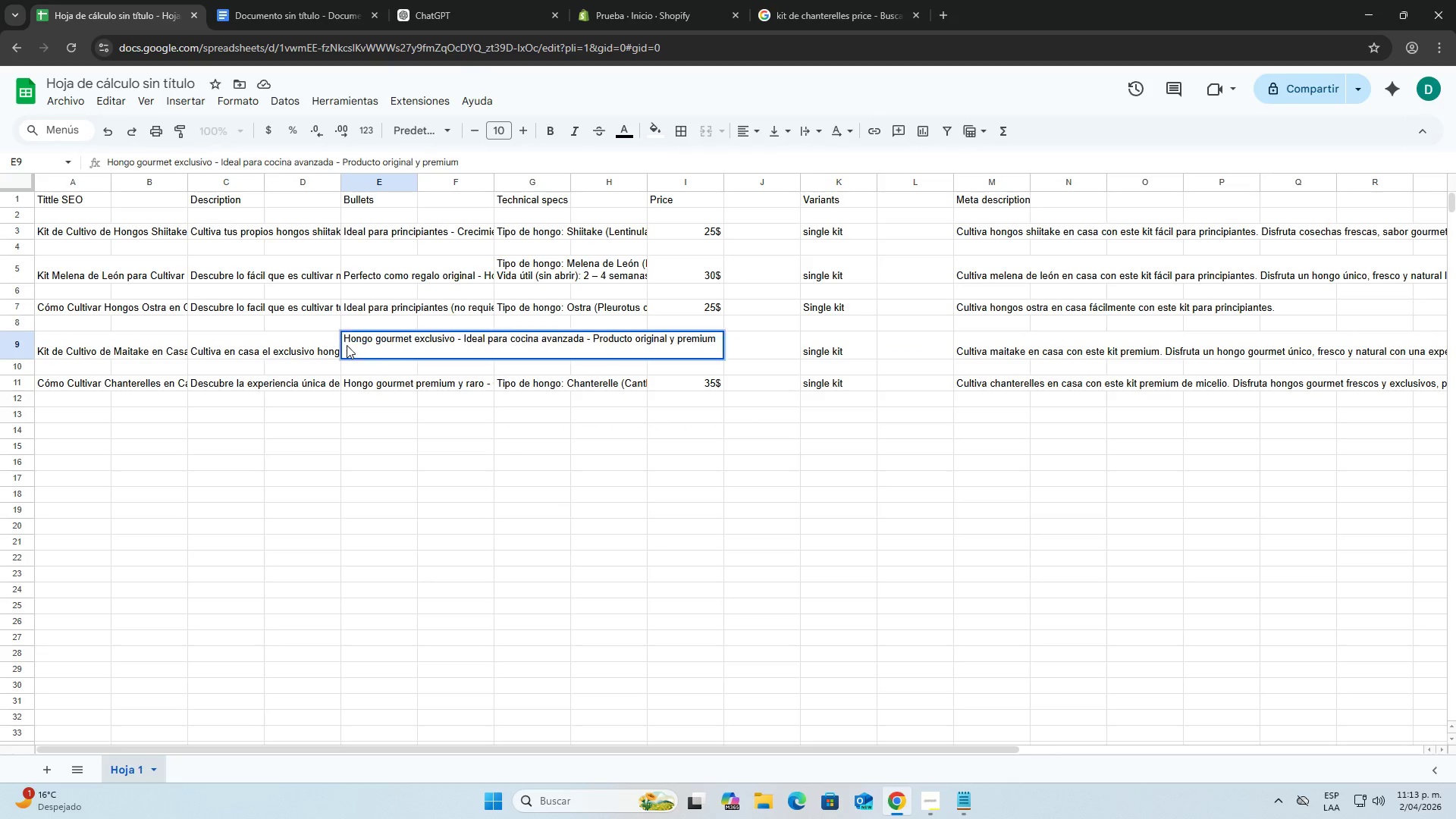 
triple_click([347, 345])
 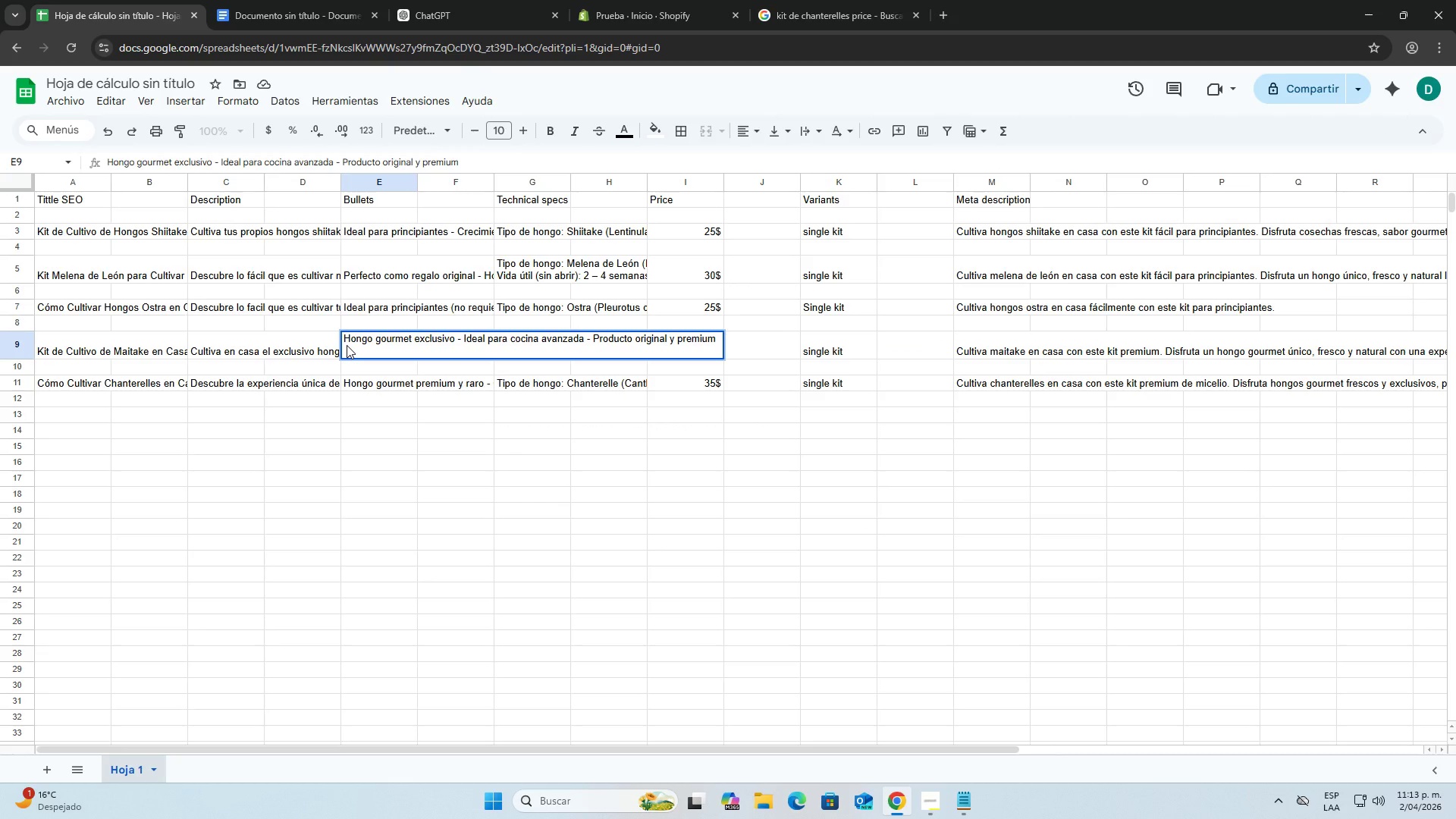 
key(Control+ControlLeft)
 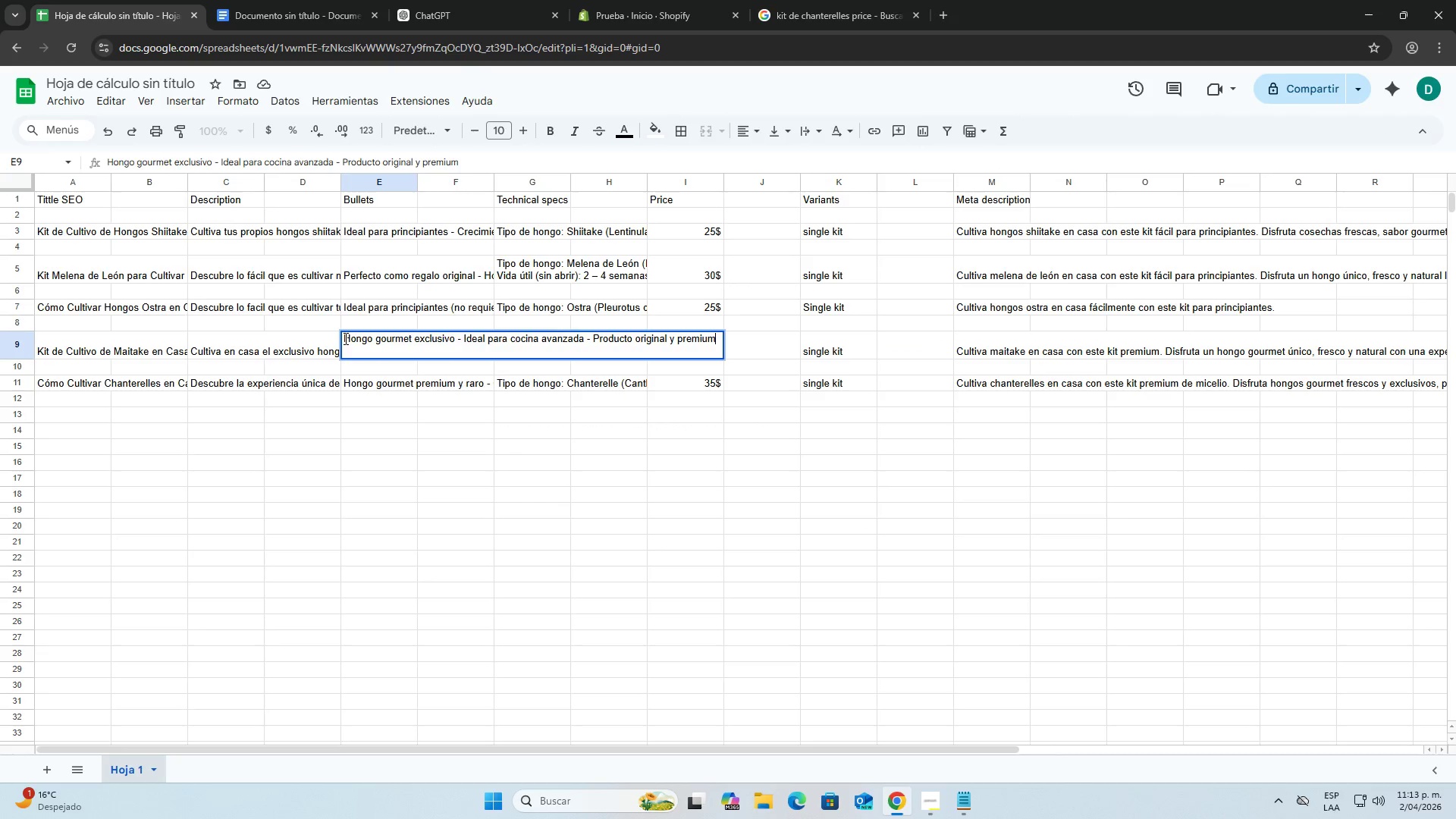 
double_click([344, 338])
 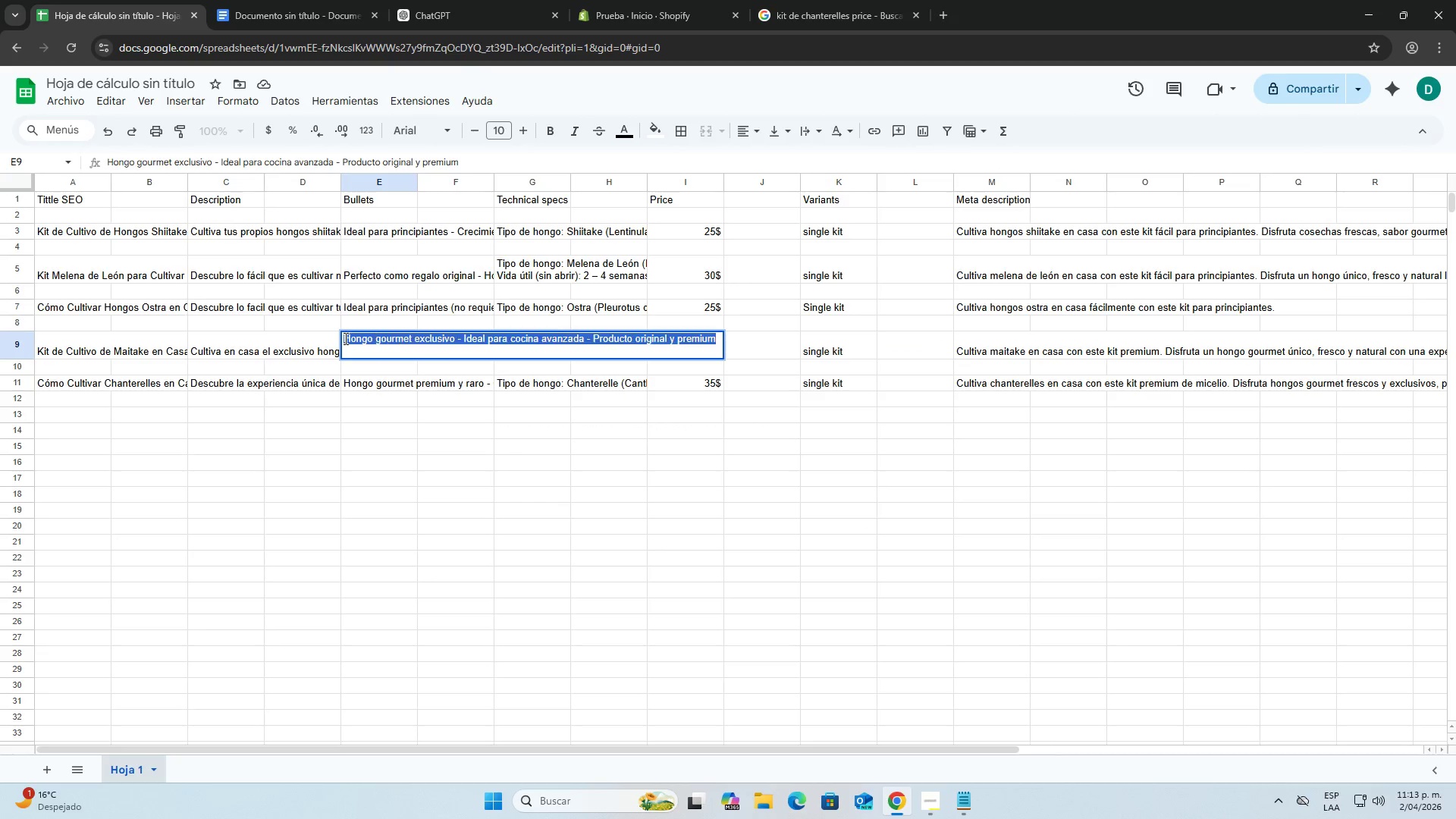 
triple_click([344, 338])
 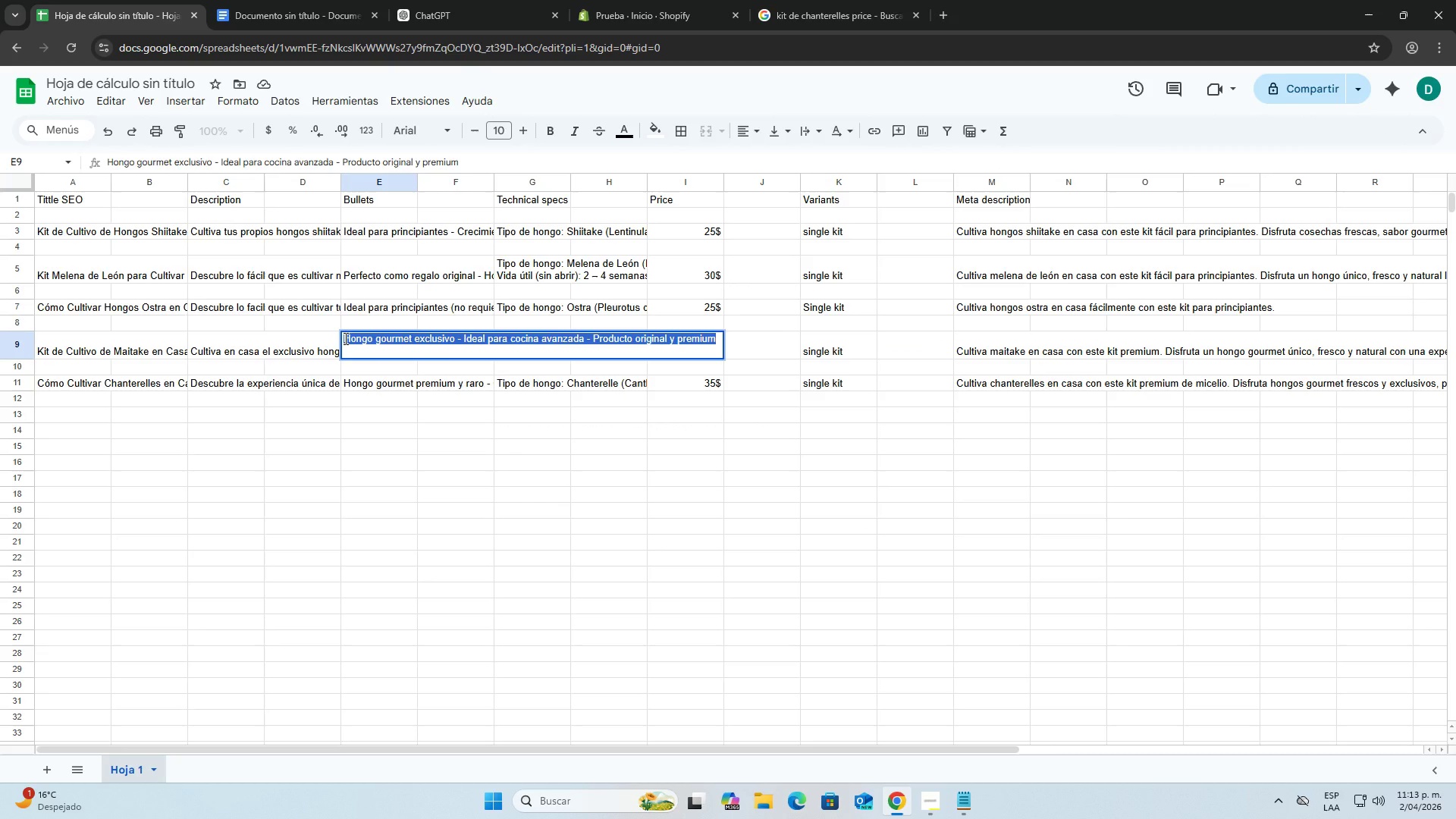 
key(Control+C)
 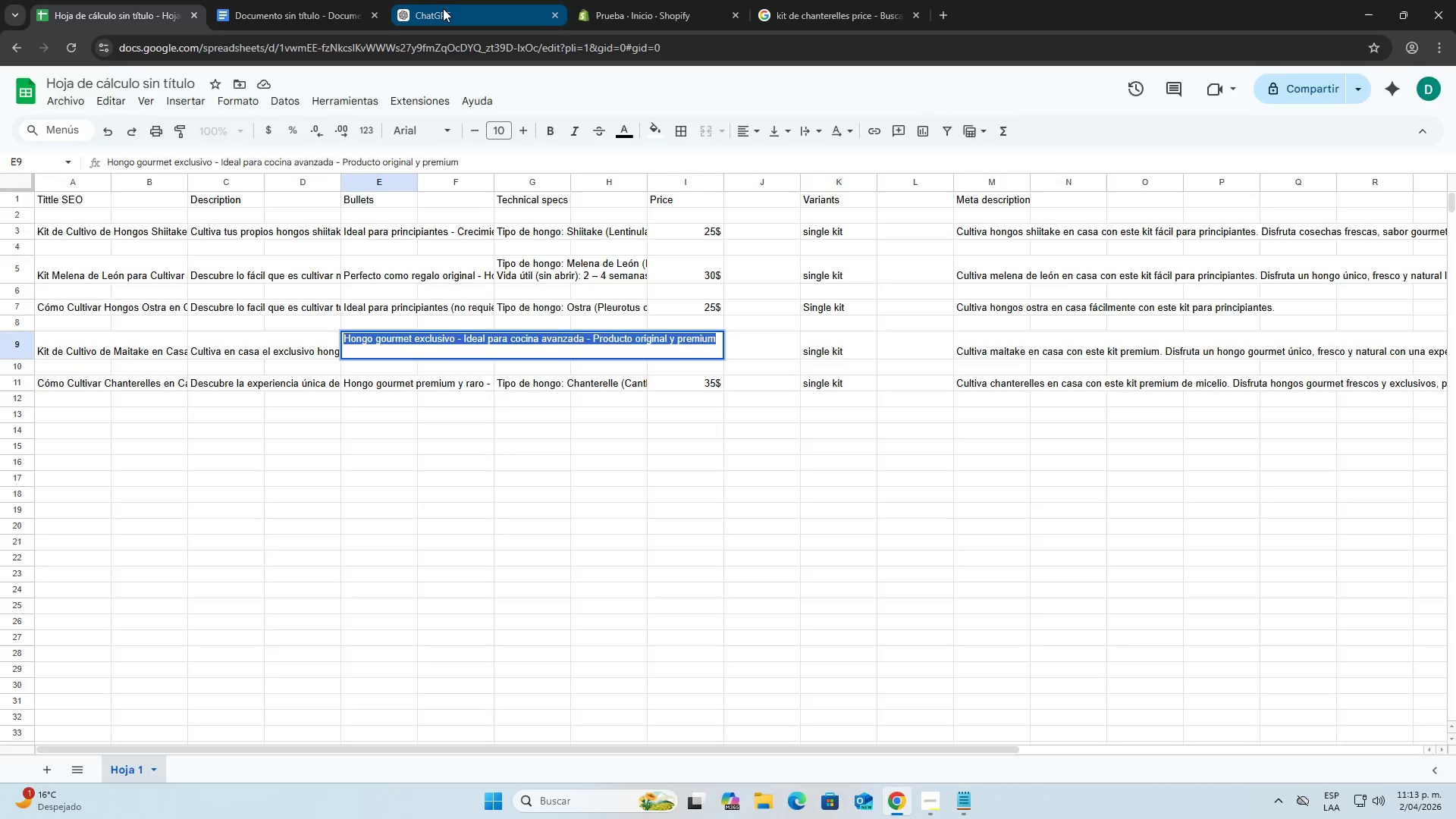 
double_click([259, 0])
 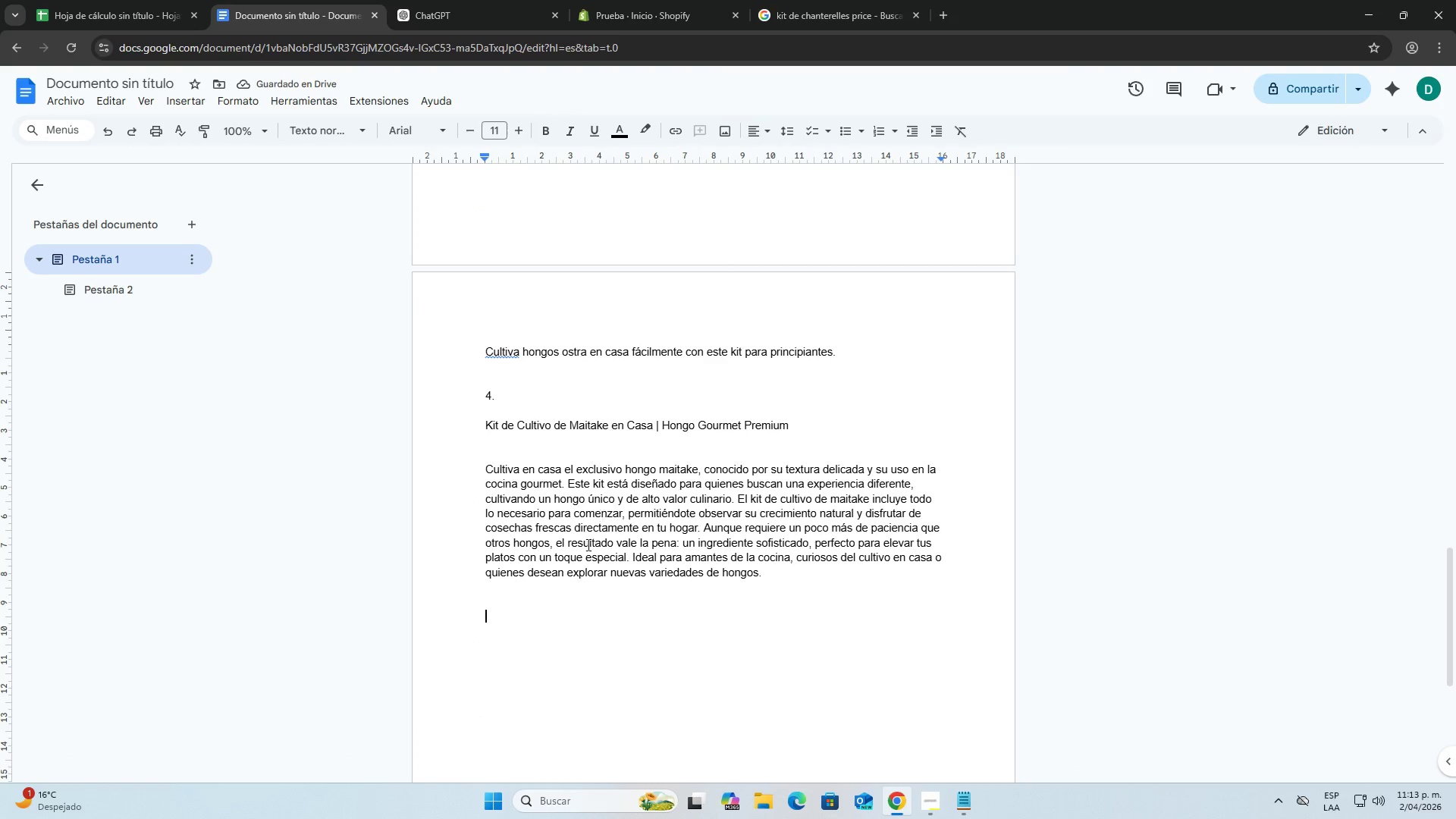 
key(Control+ControlLeft)
 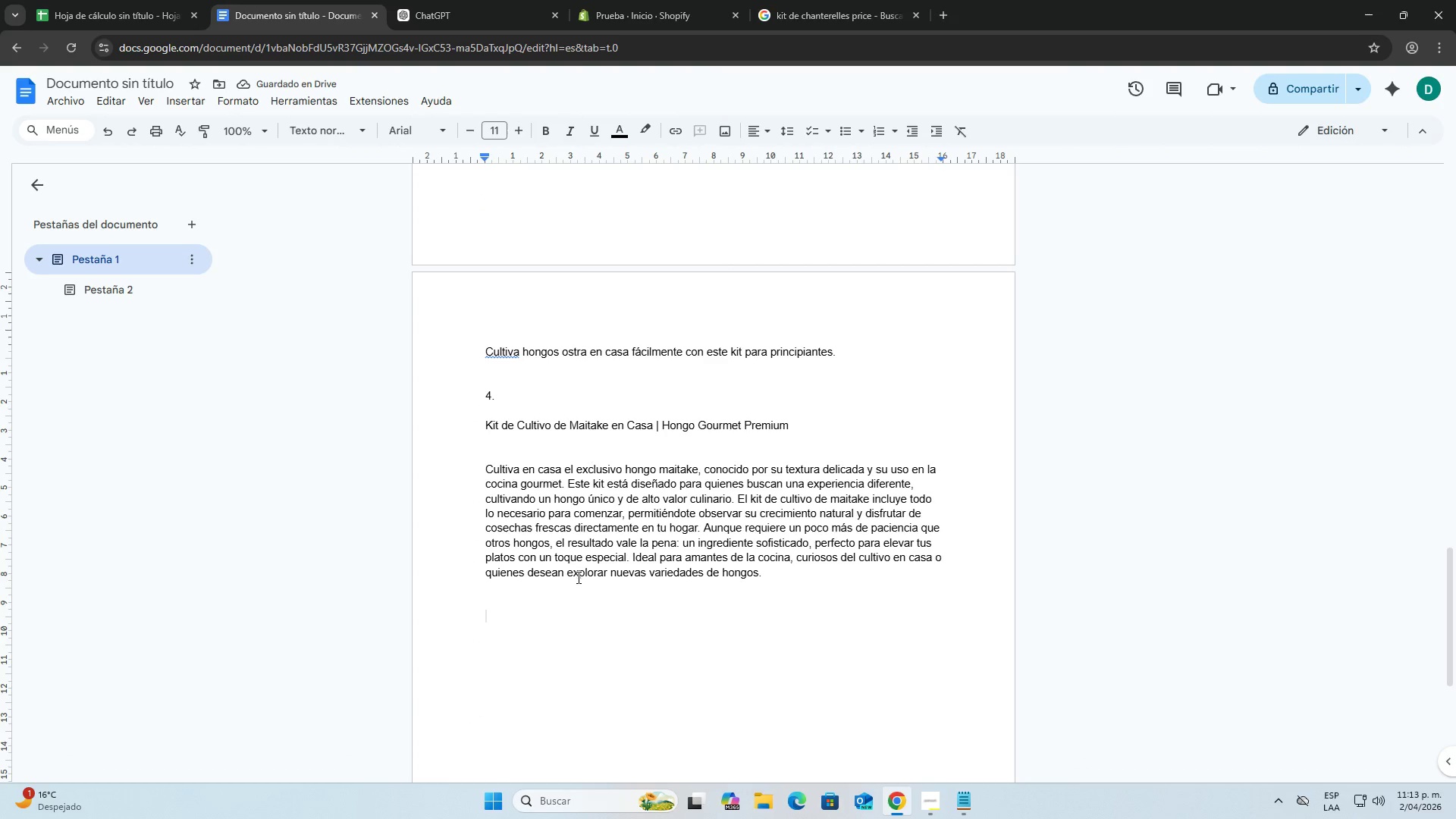 
key(Control+V)
 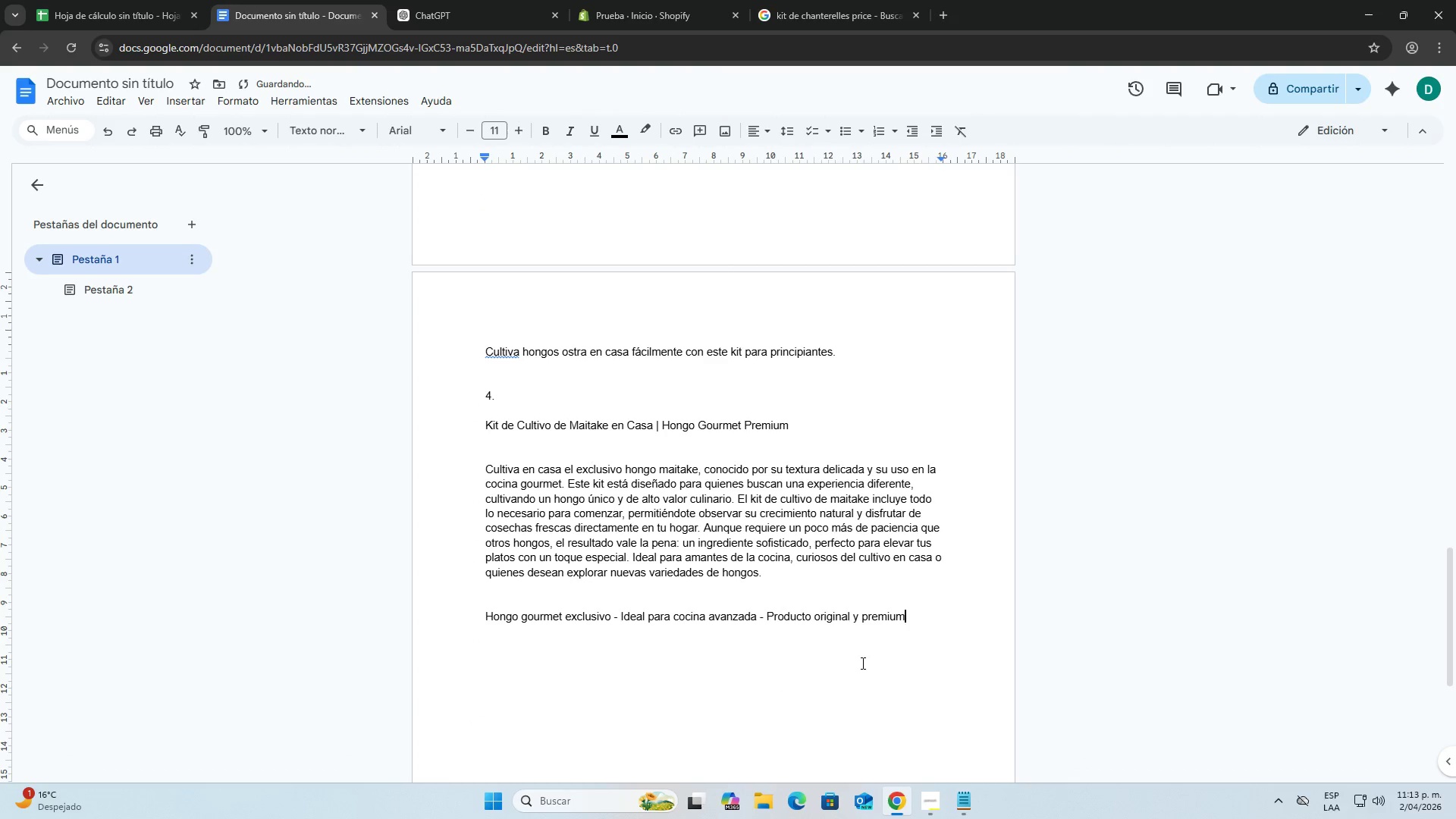 
key(Enter)
 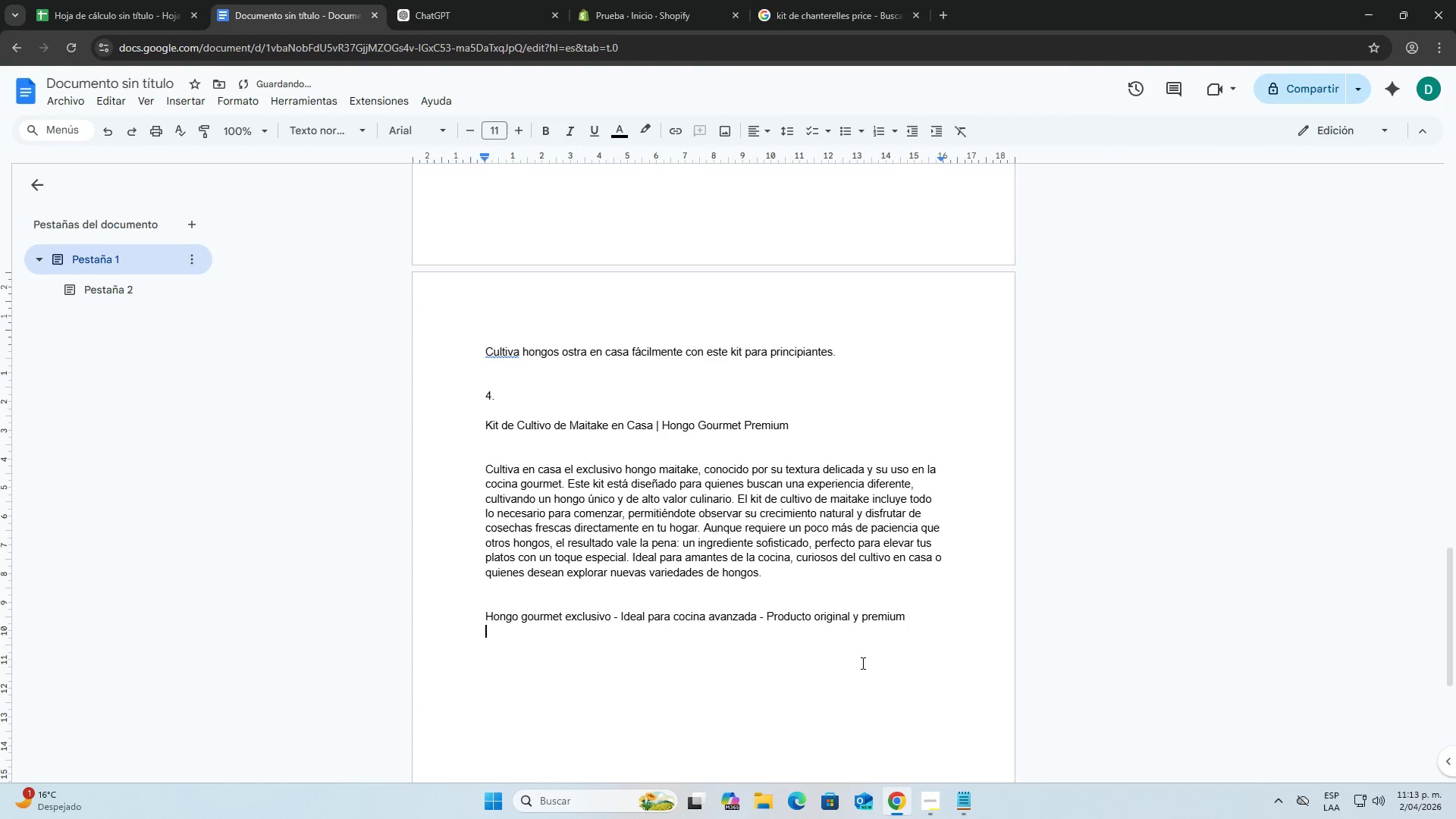 
key(Enter)
 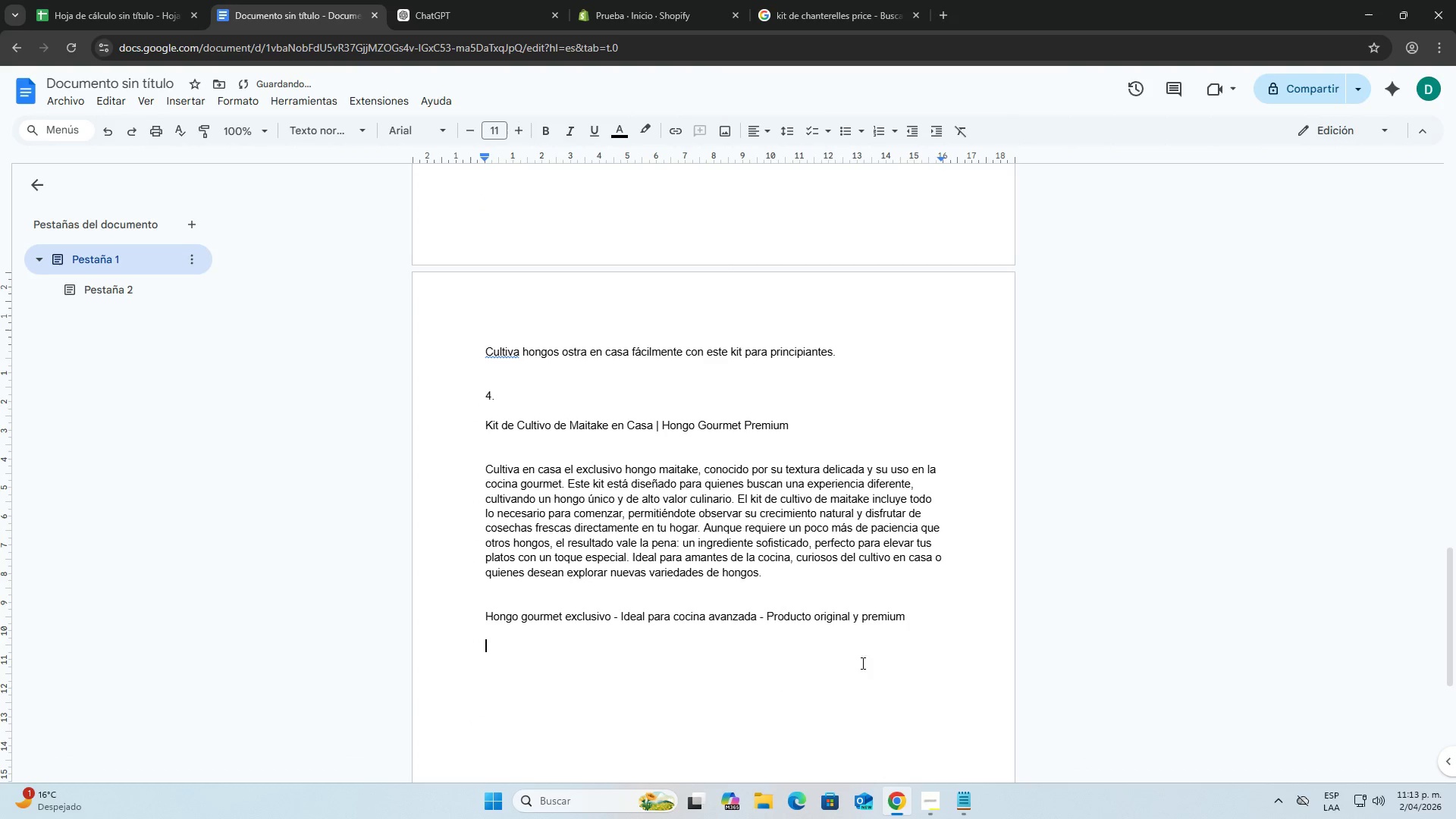 
key(Enter)
 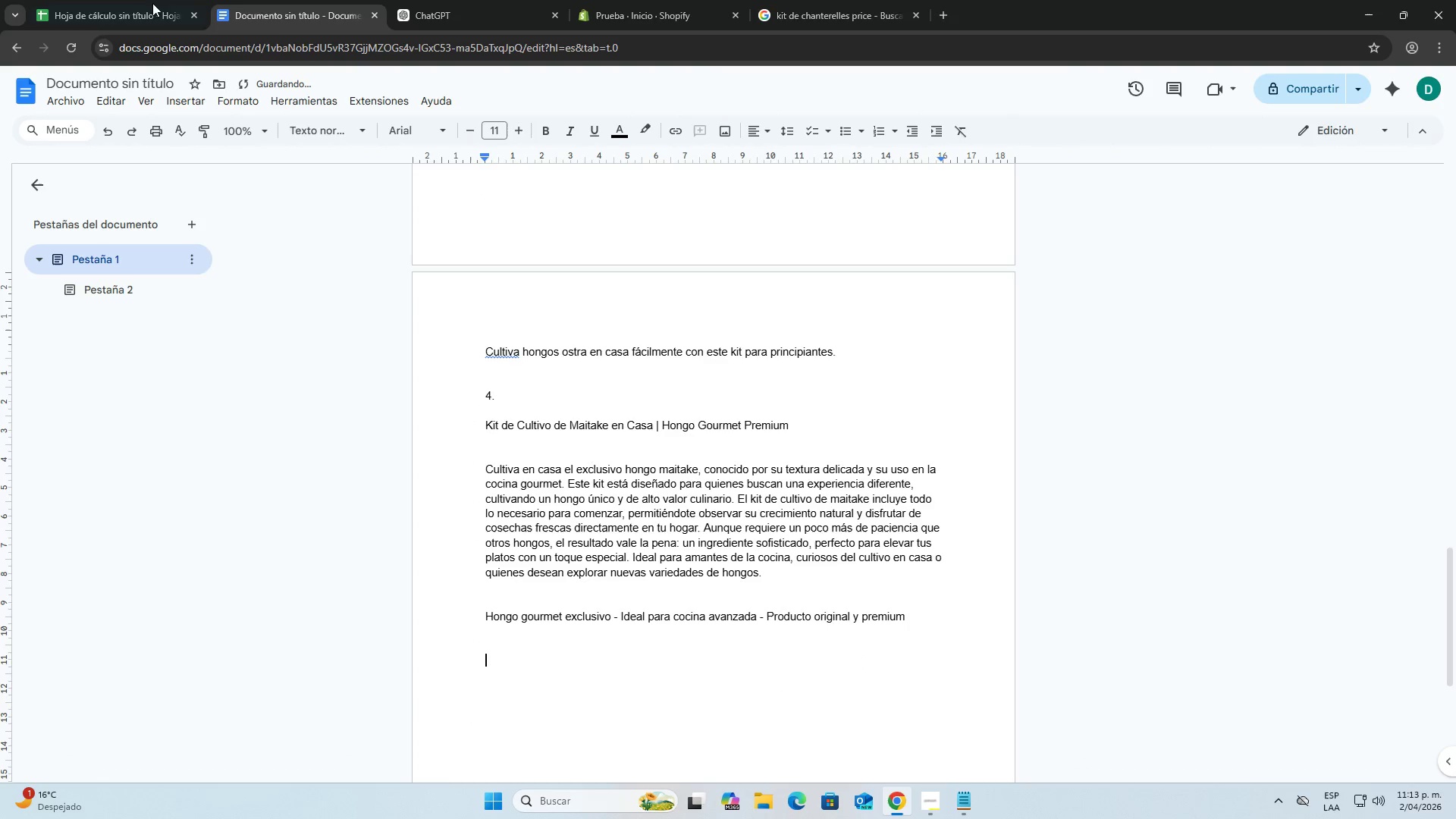 
left_click([110, 0])
 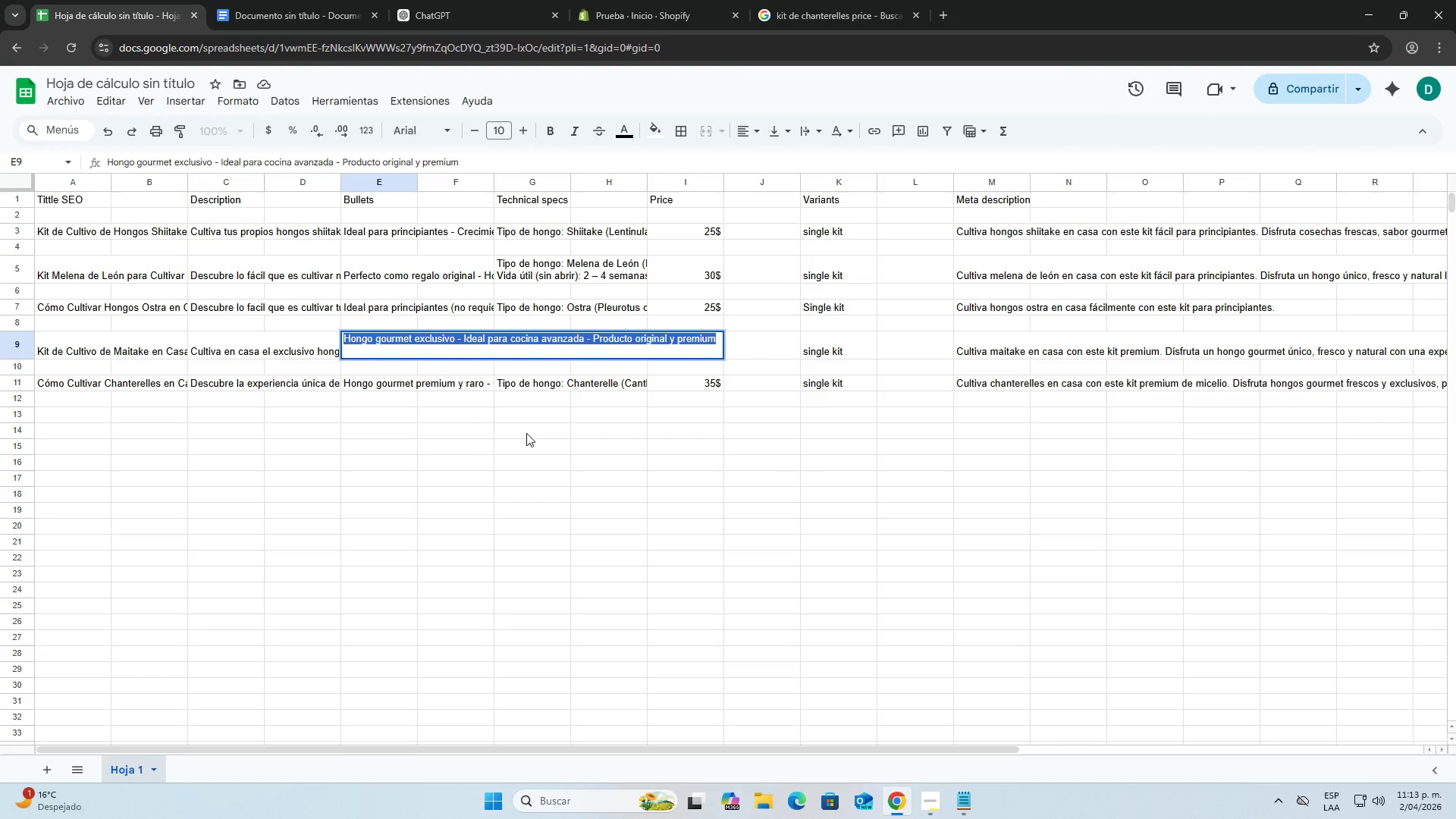 
left_click([500, 422])
 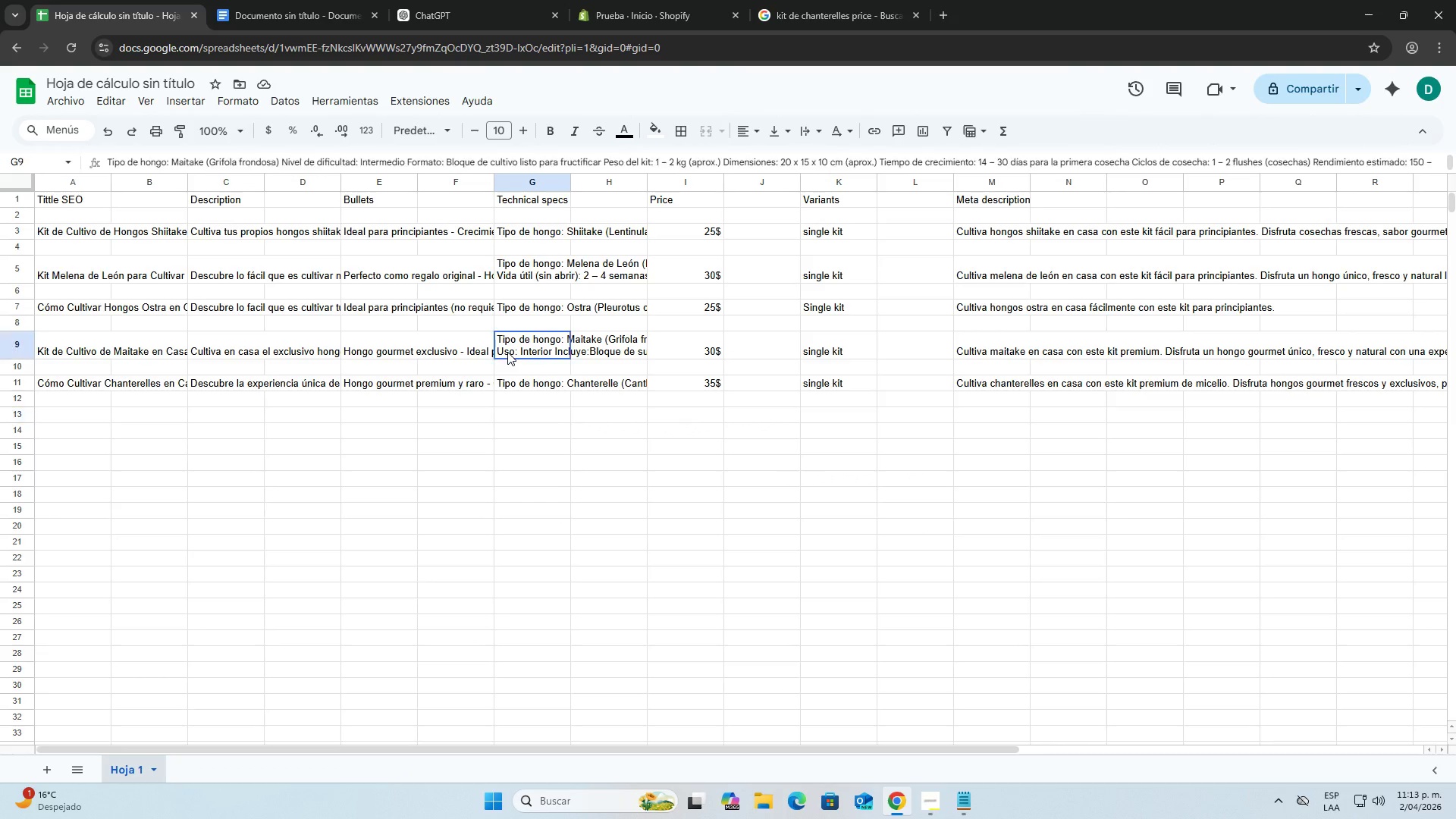 
double_click([507, 352])
 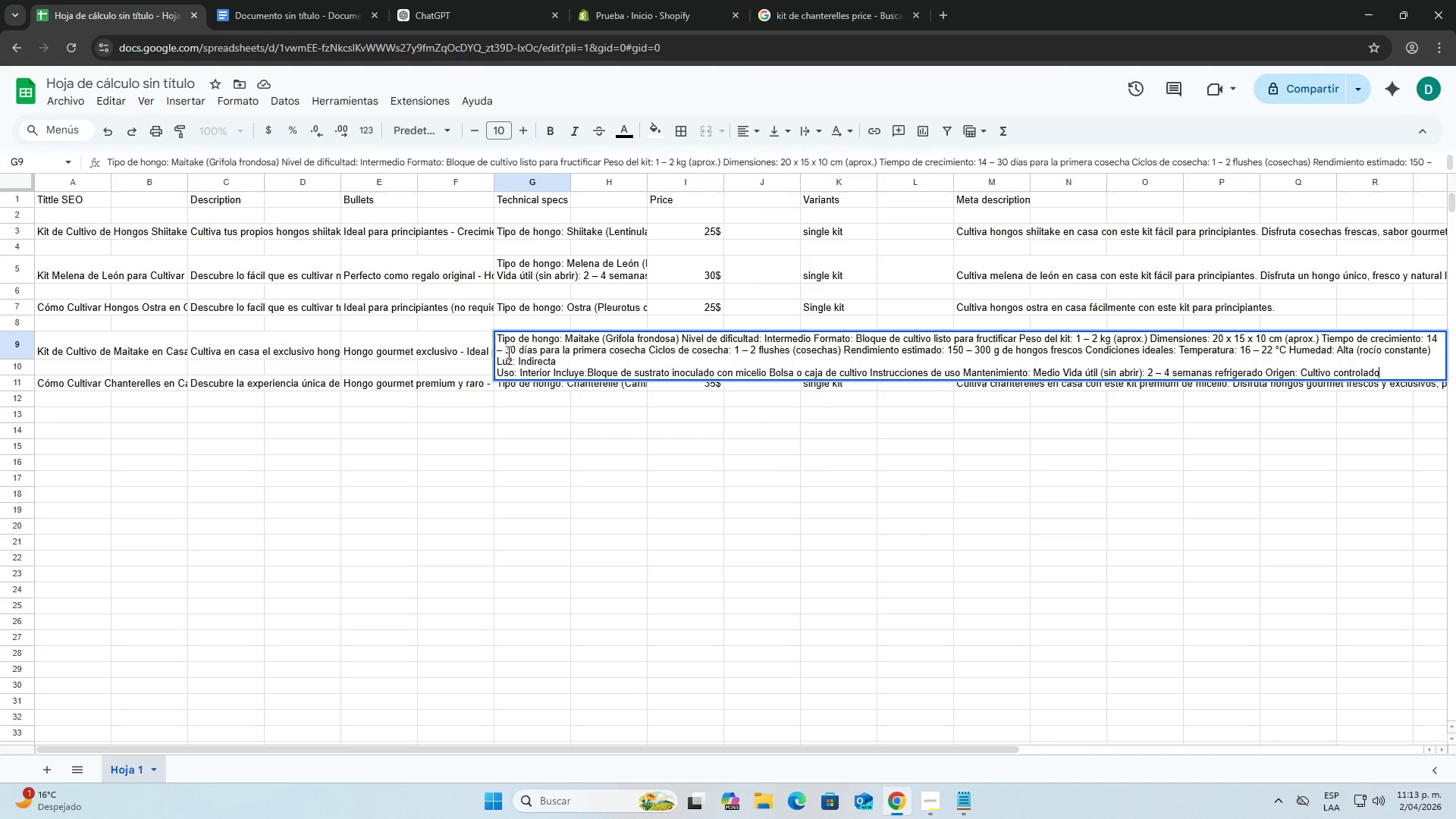 
triple_click([507, 352])
 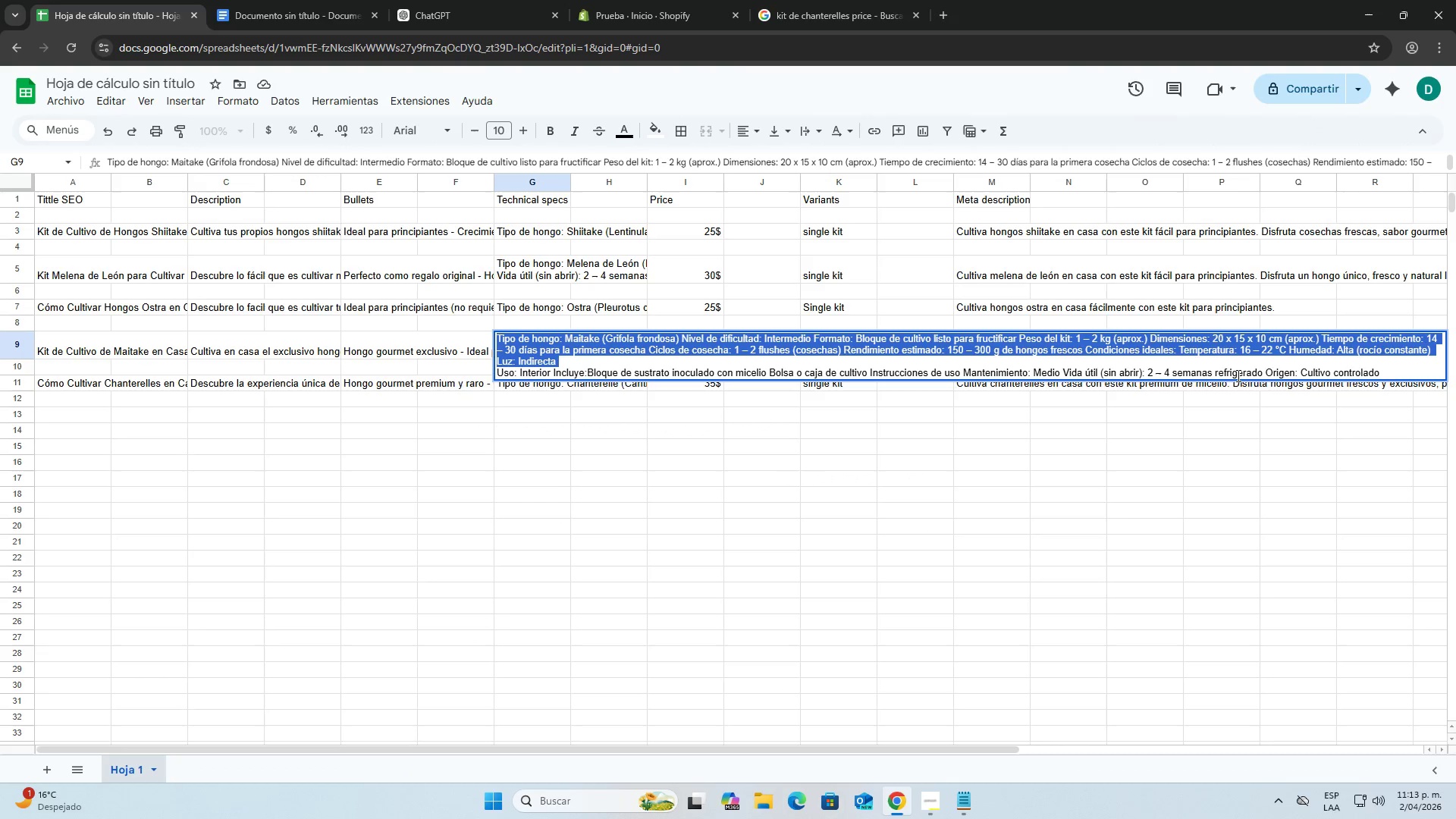 
left_click_drag(start_coordinate=[1382, 375], to_coordinate=[497, 335])
 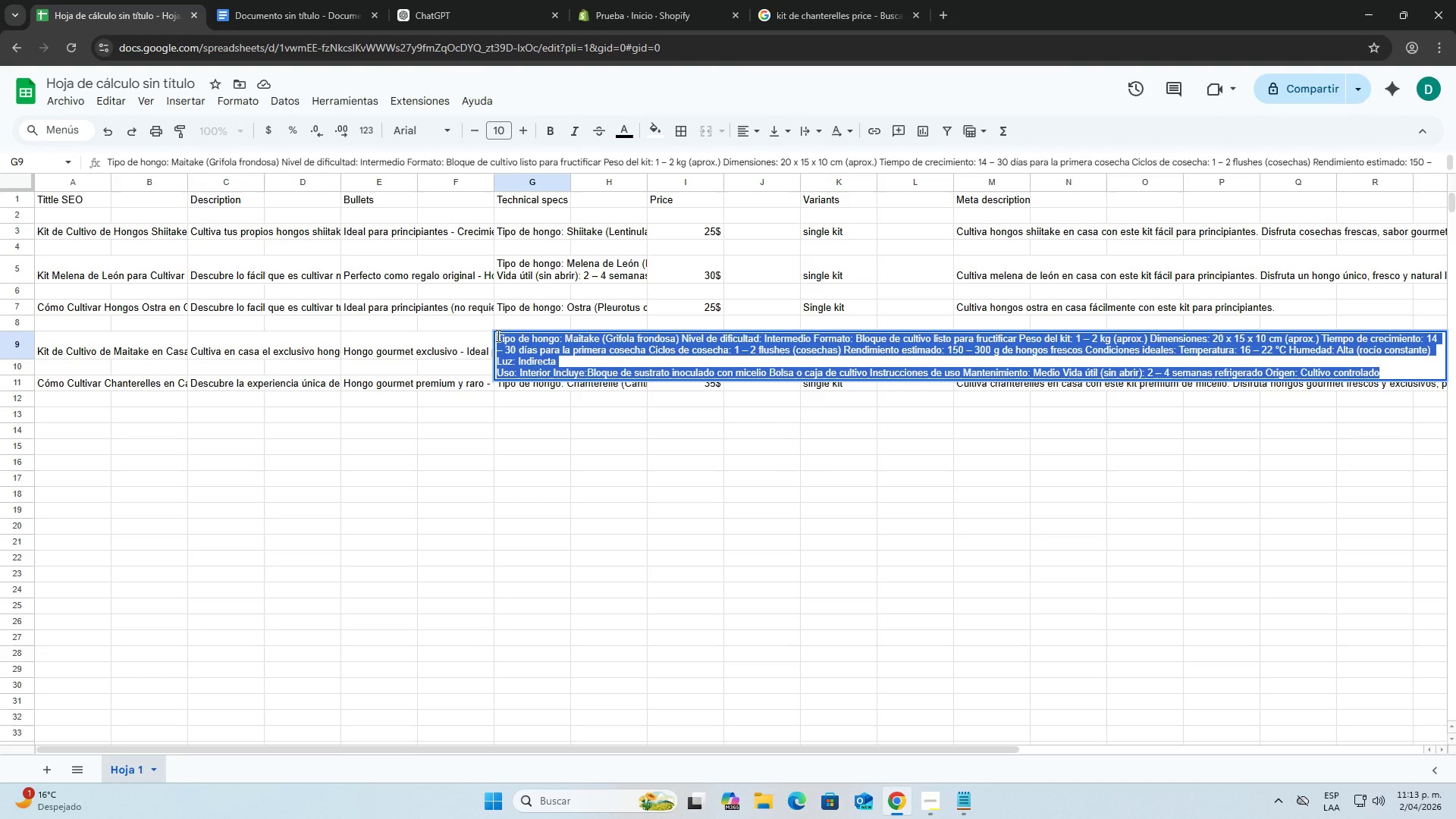 
key(Control+C)
 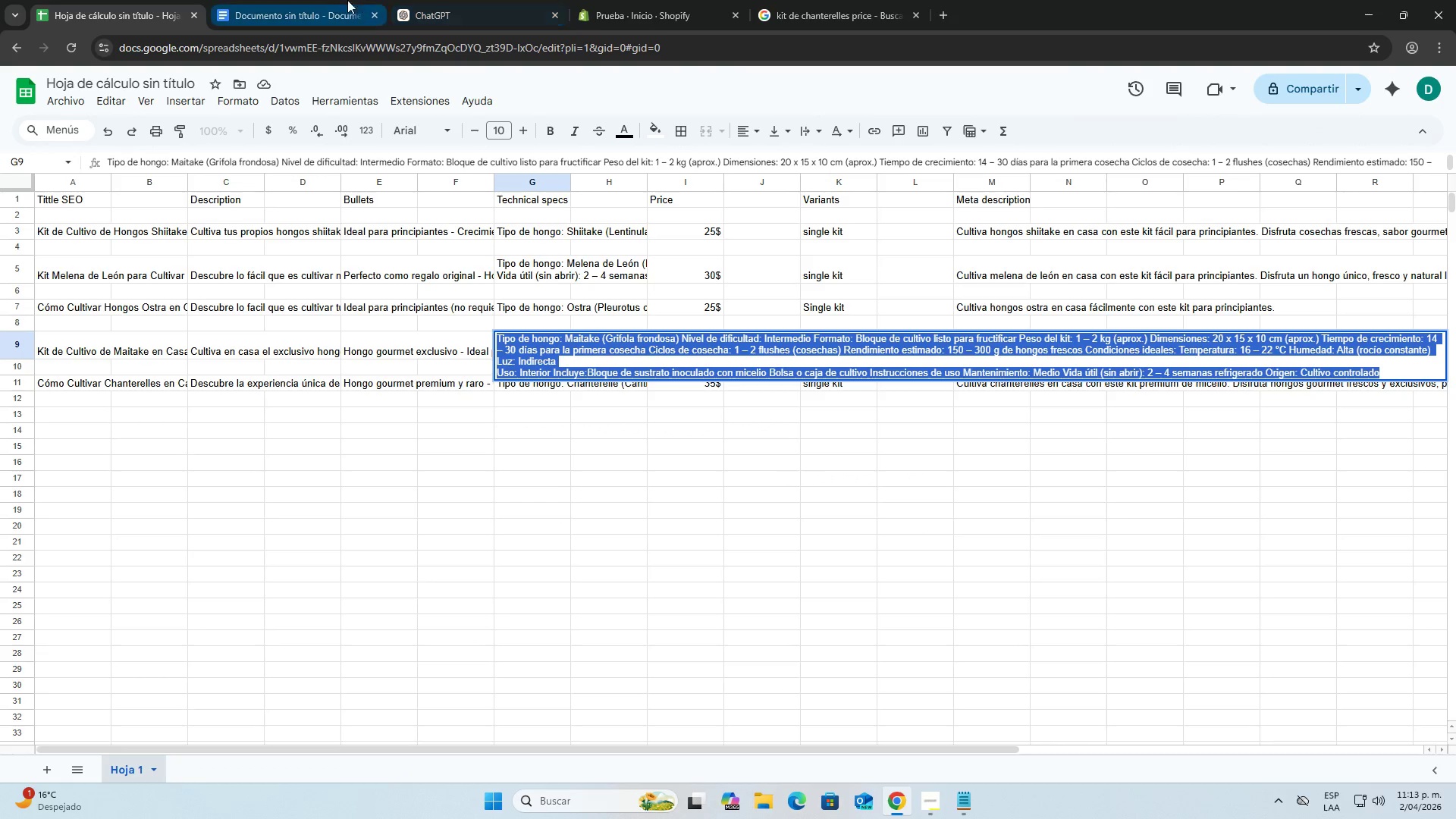 
left_click([331, 0])
 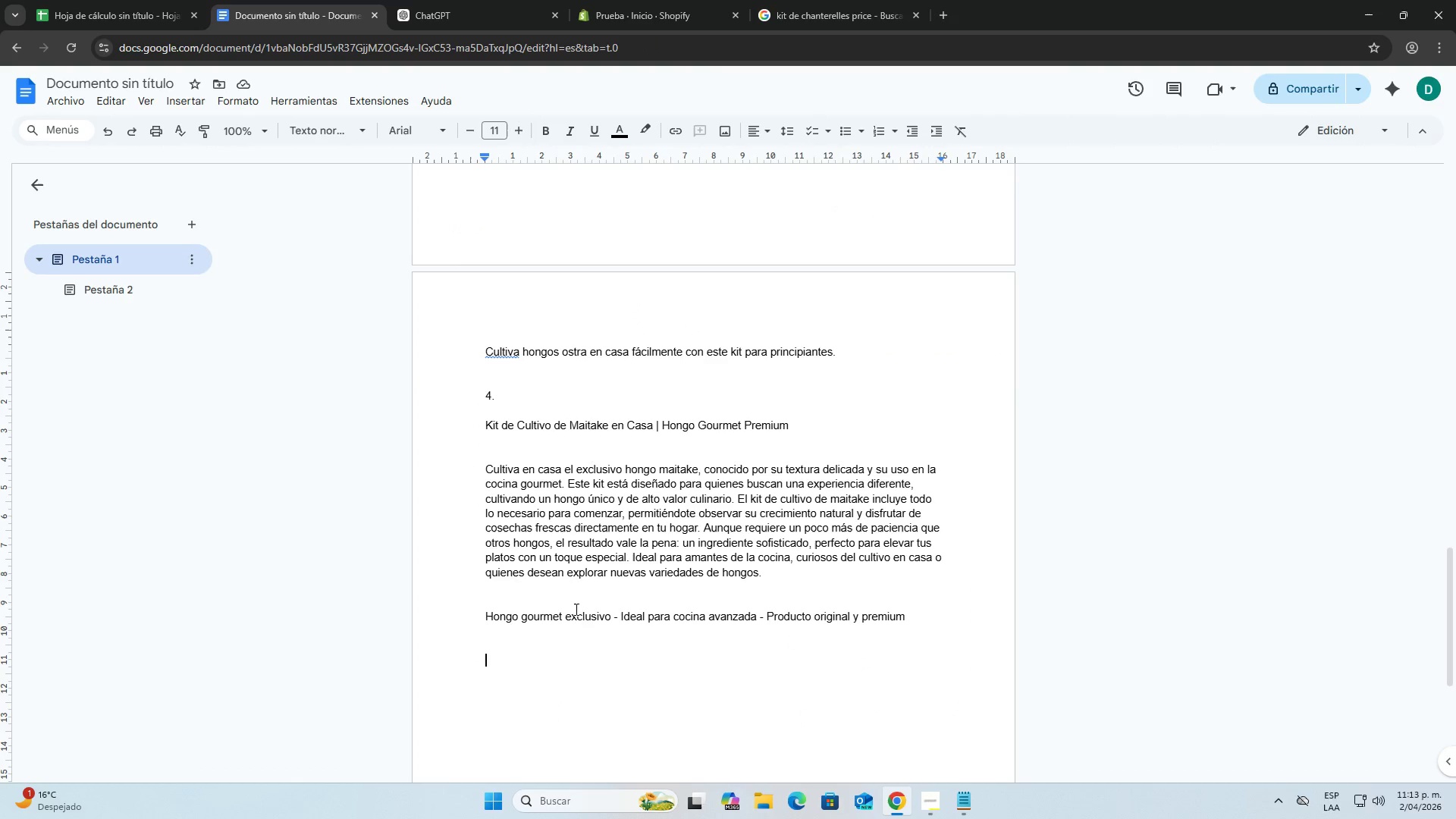 
key(Control+ControlLeft)
 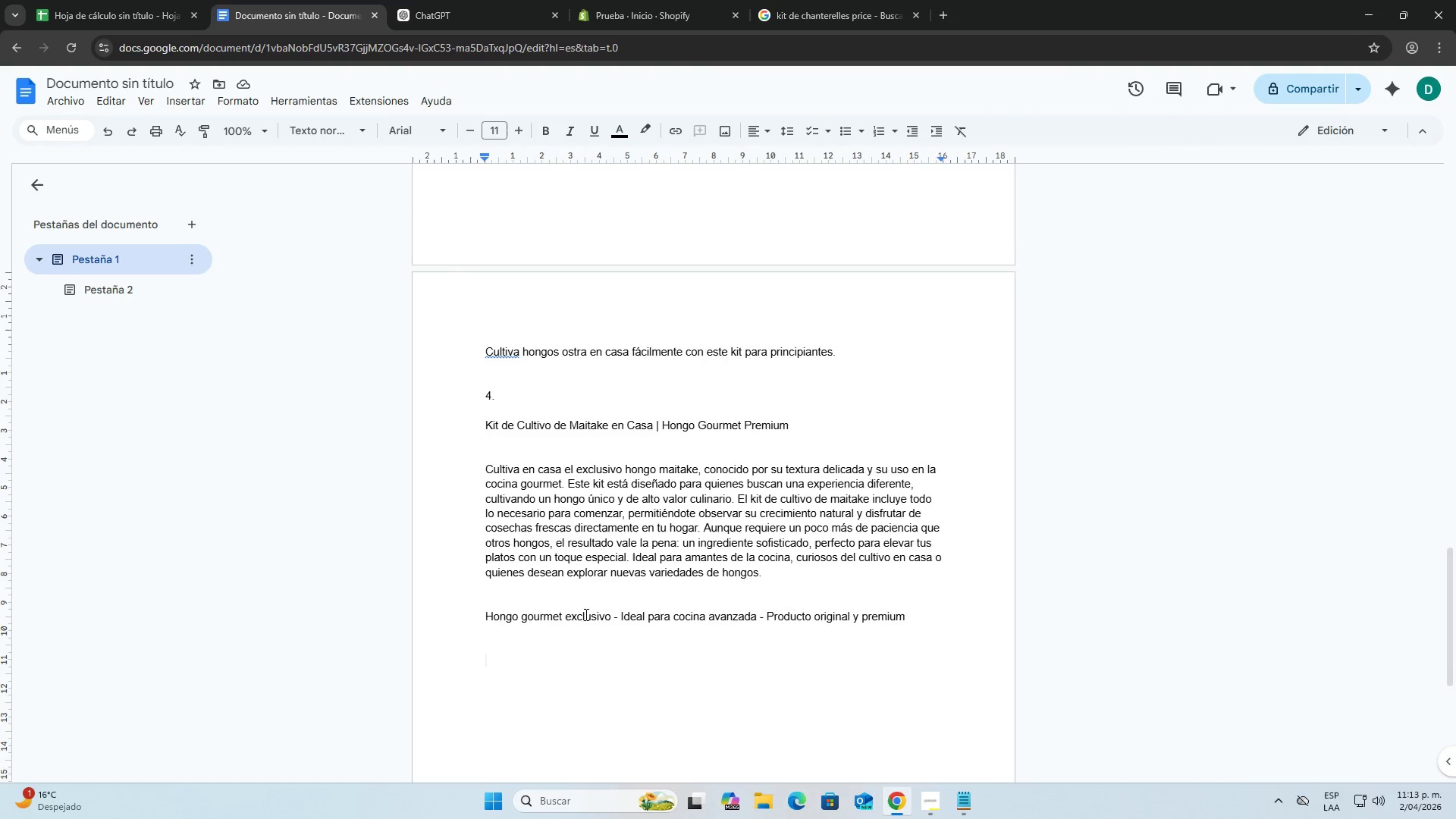 
key(Control+V)
 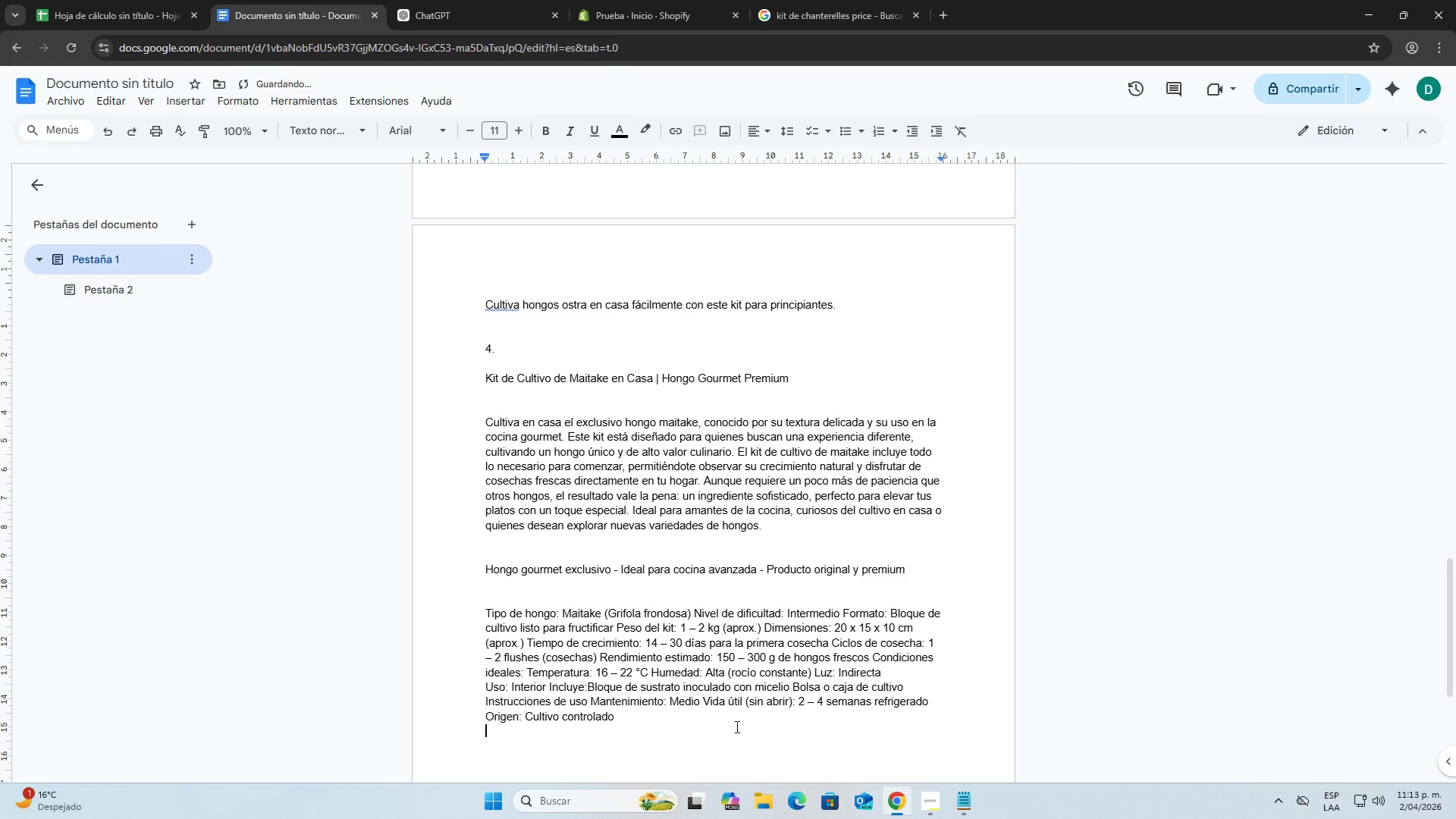 
key(Enter)
 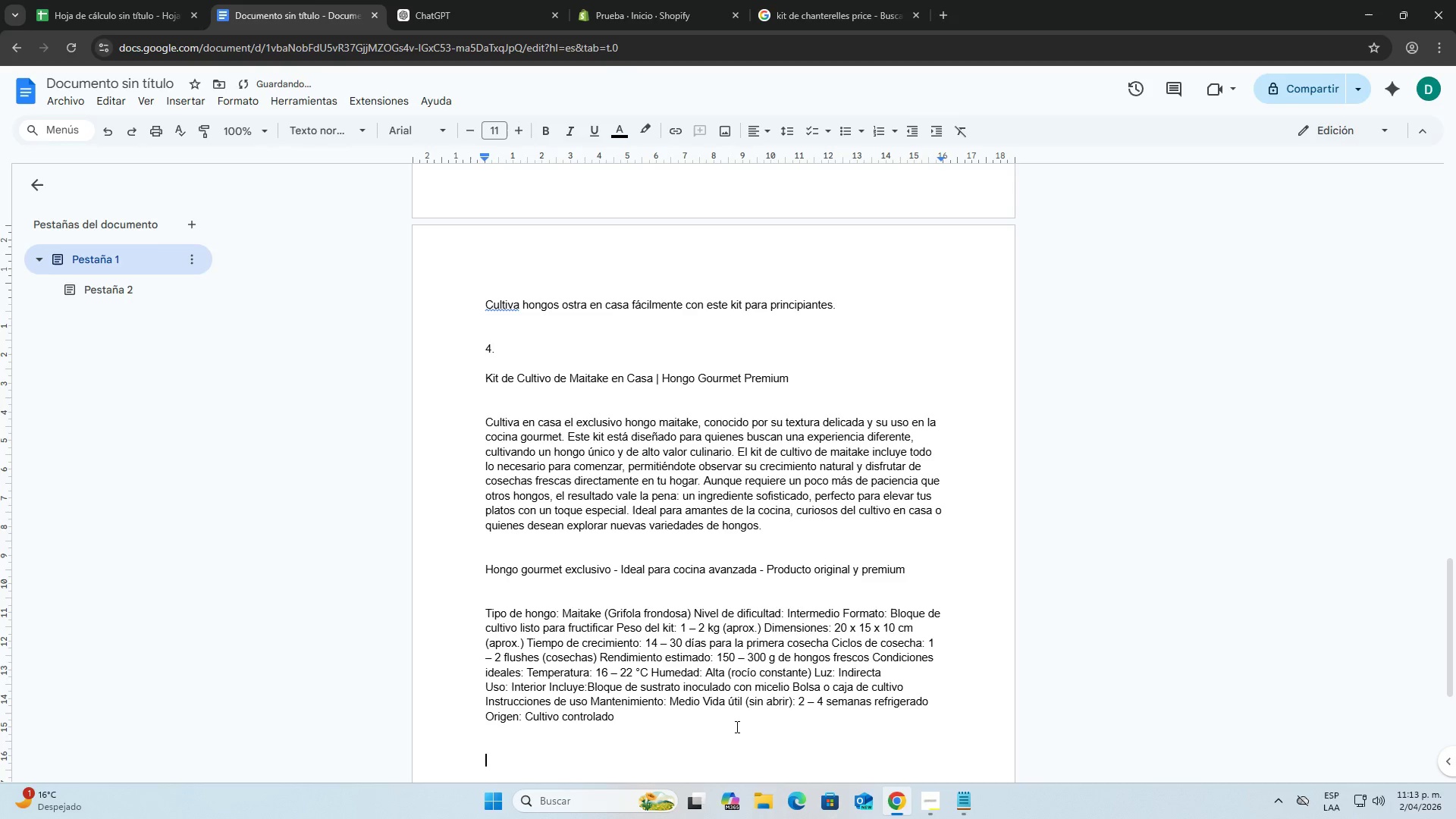 
key(Enter)
 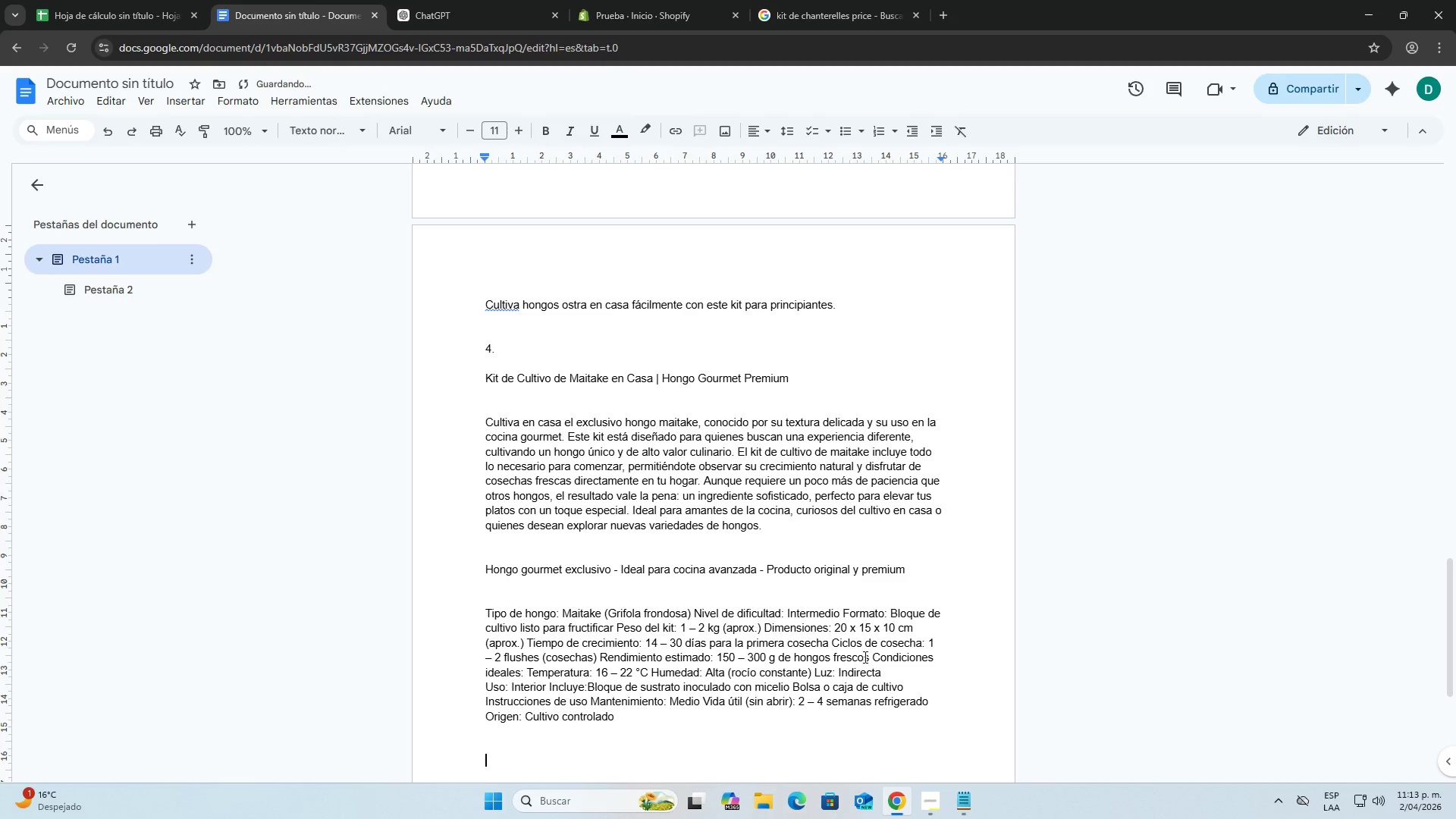 
scroll: coordinate [969, 635], scroll_direction: down, amount: 3.0
 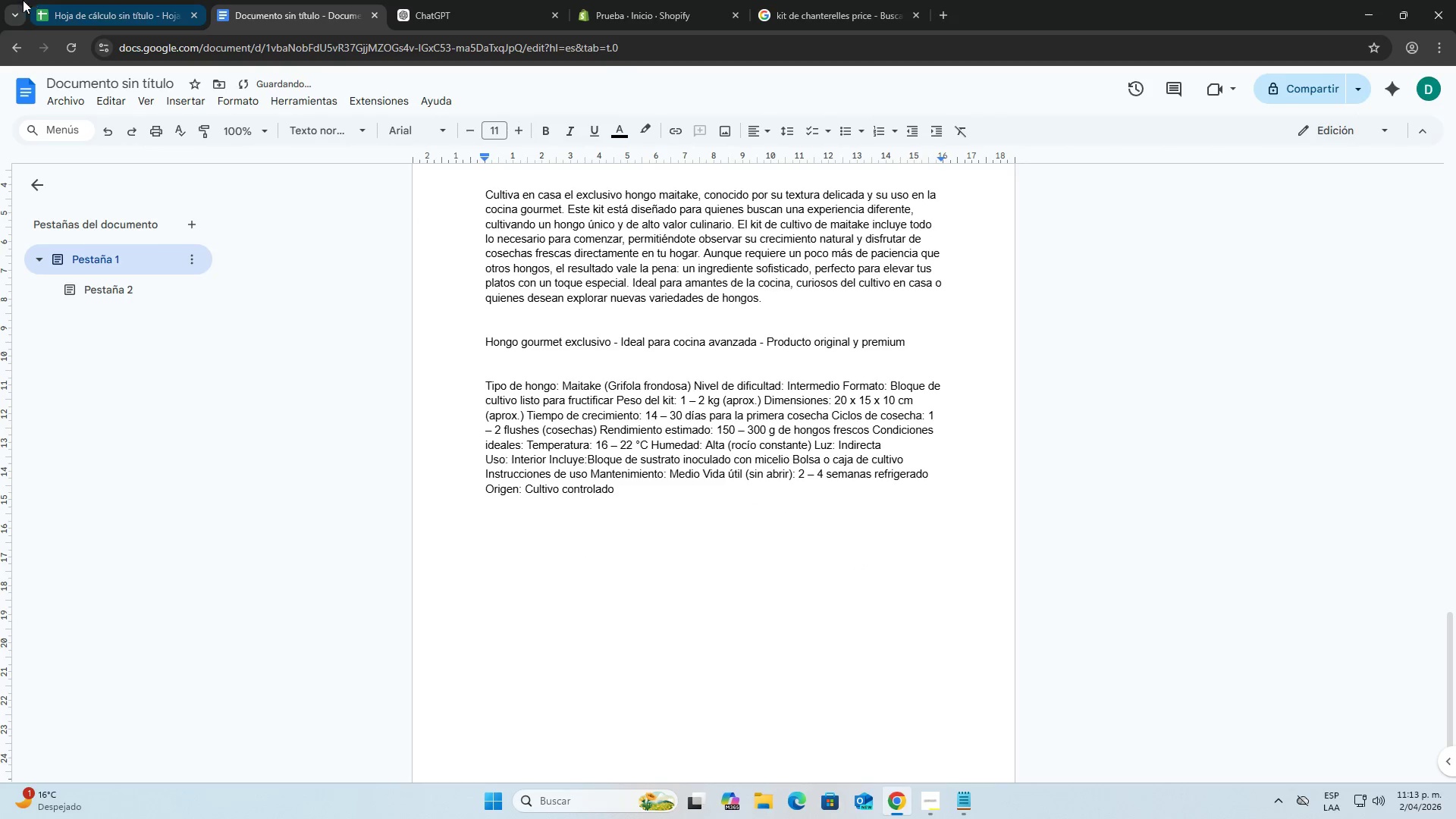 
left_click([63, 0])
 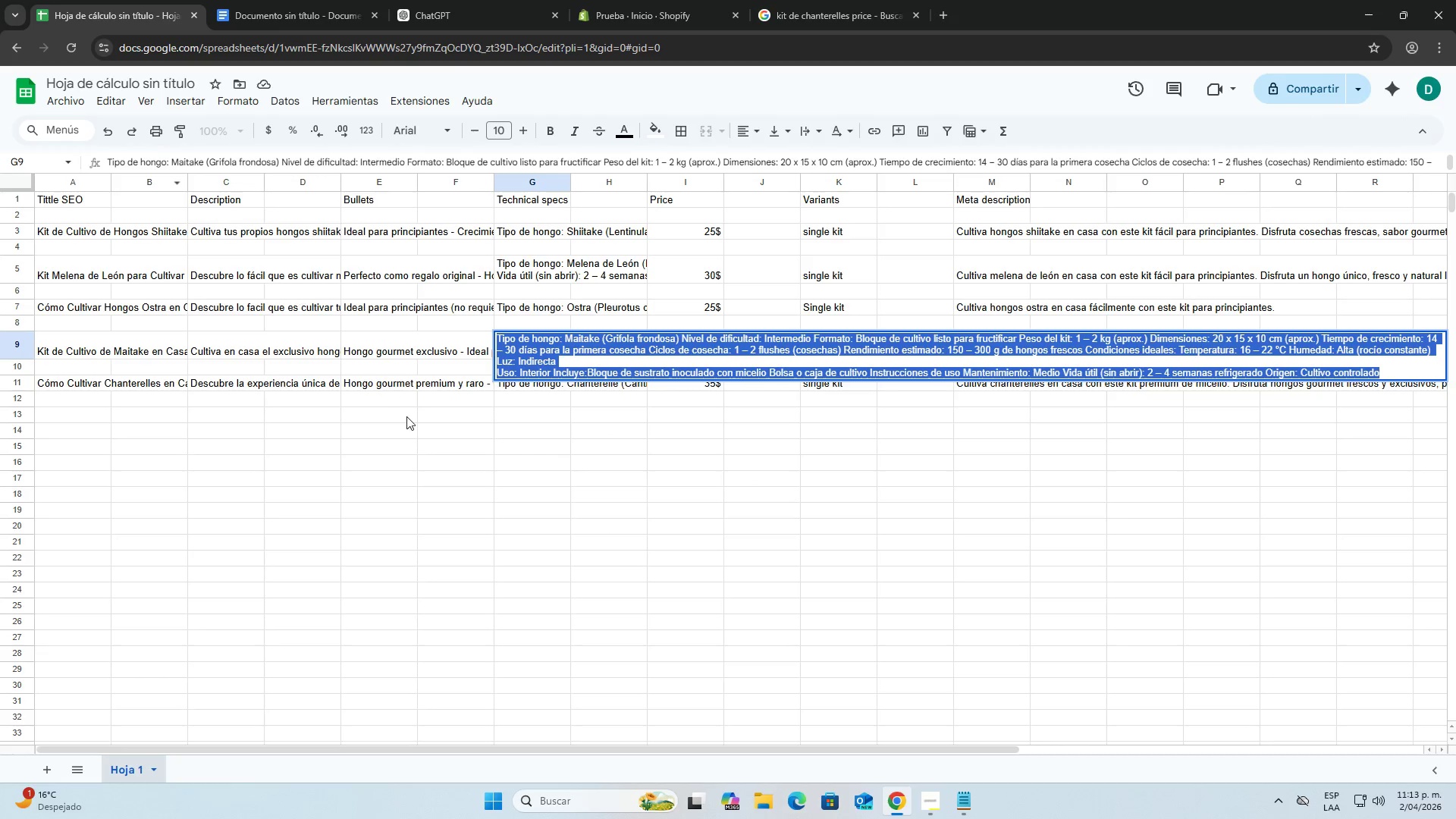 
left_click([416, 413])
 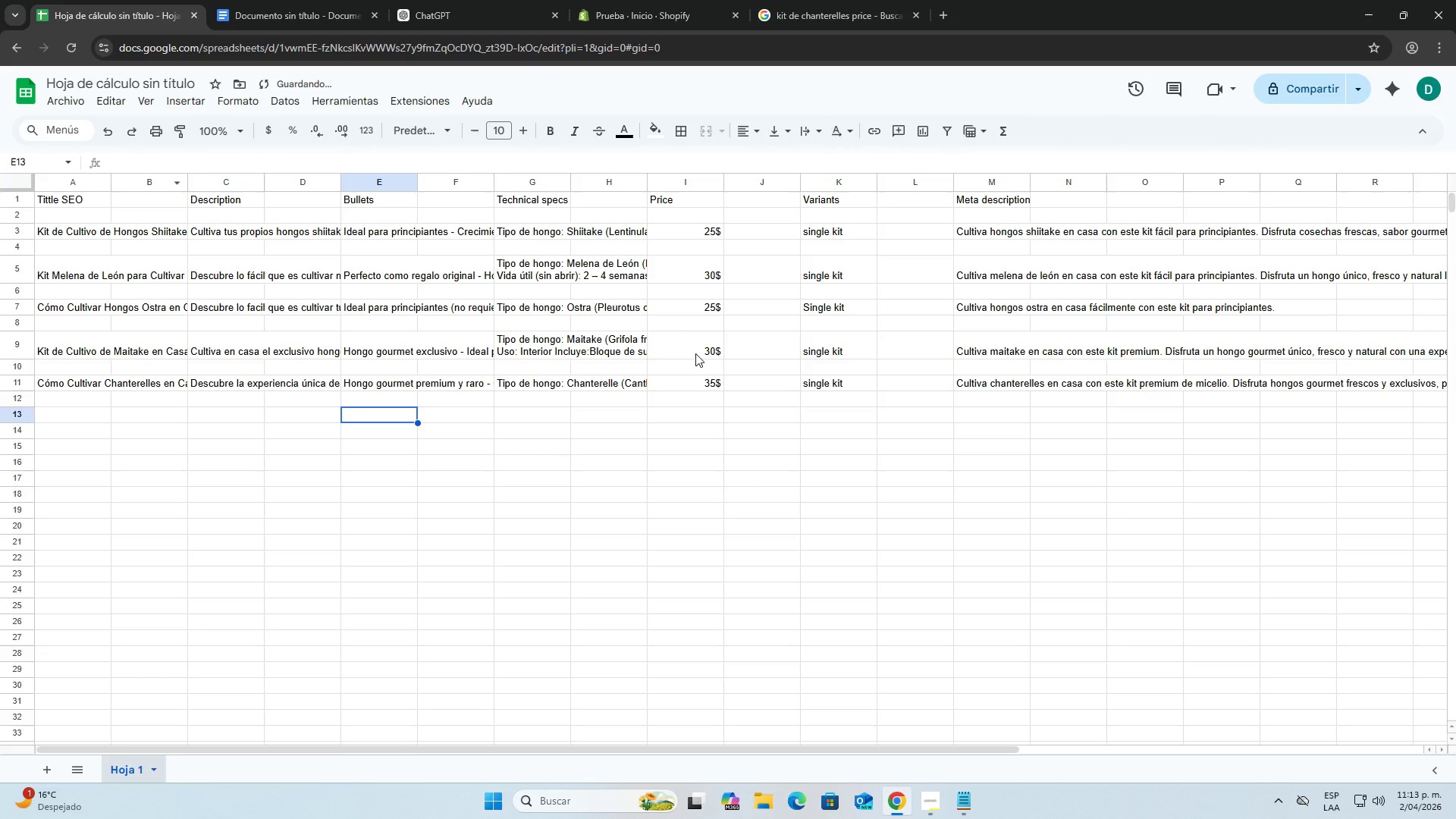 
left_click([311, 0])
 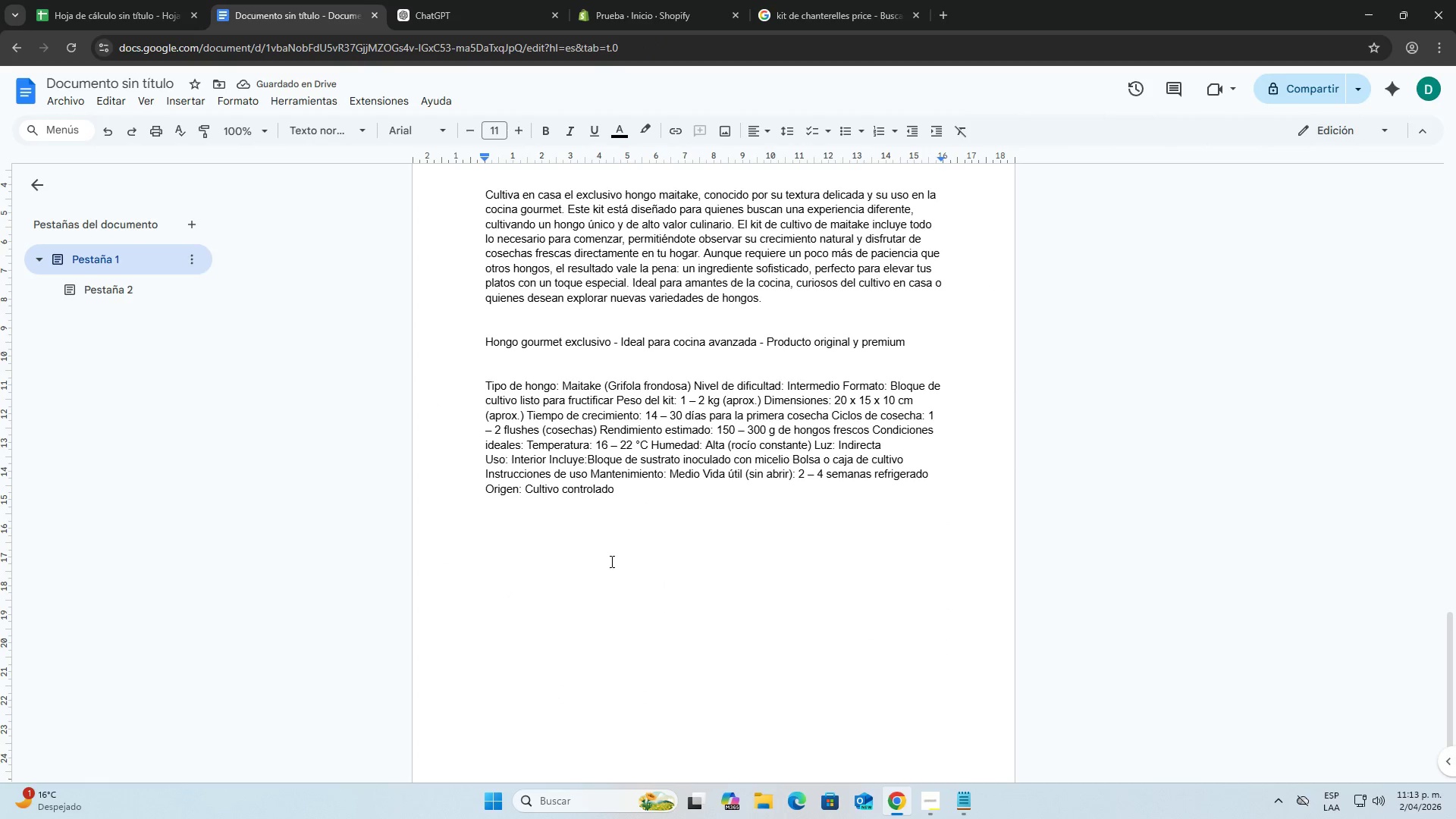 
type(30$)
 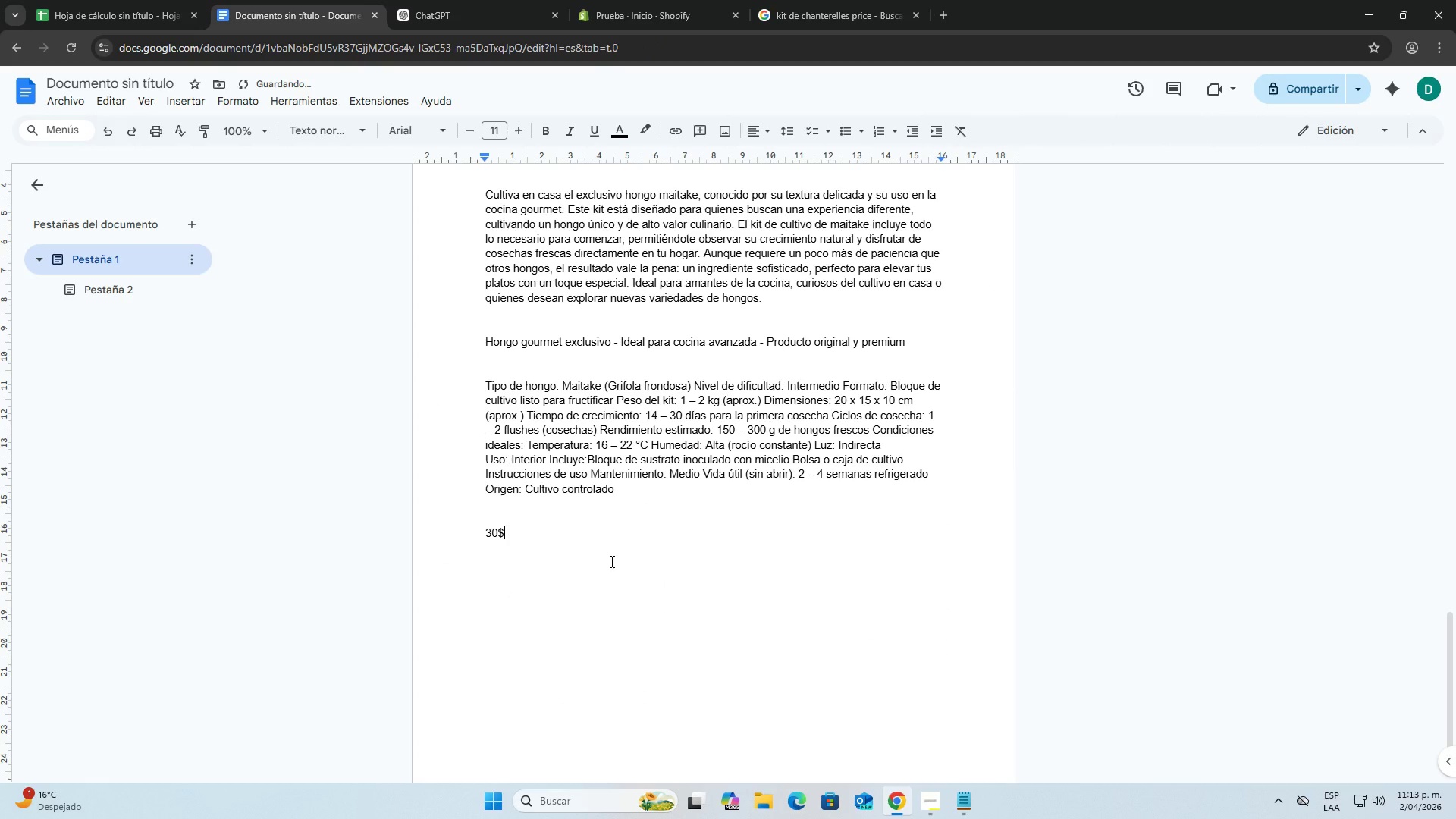 
key(Enter)
 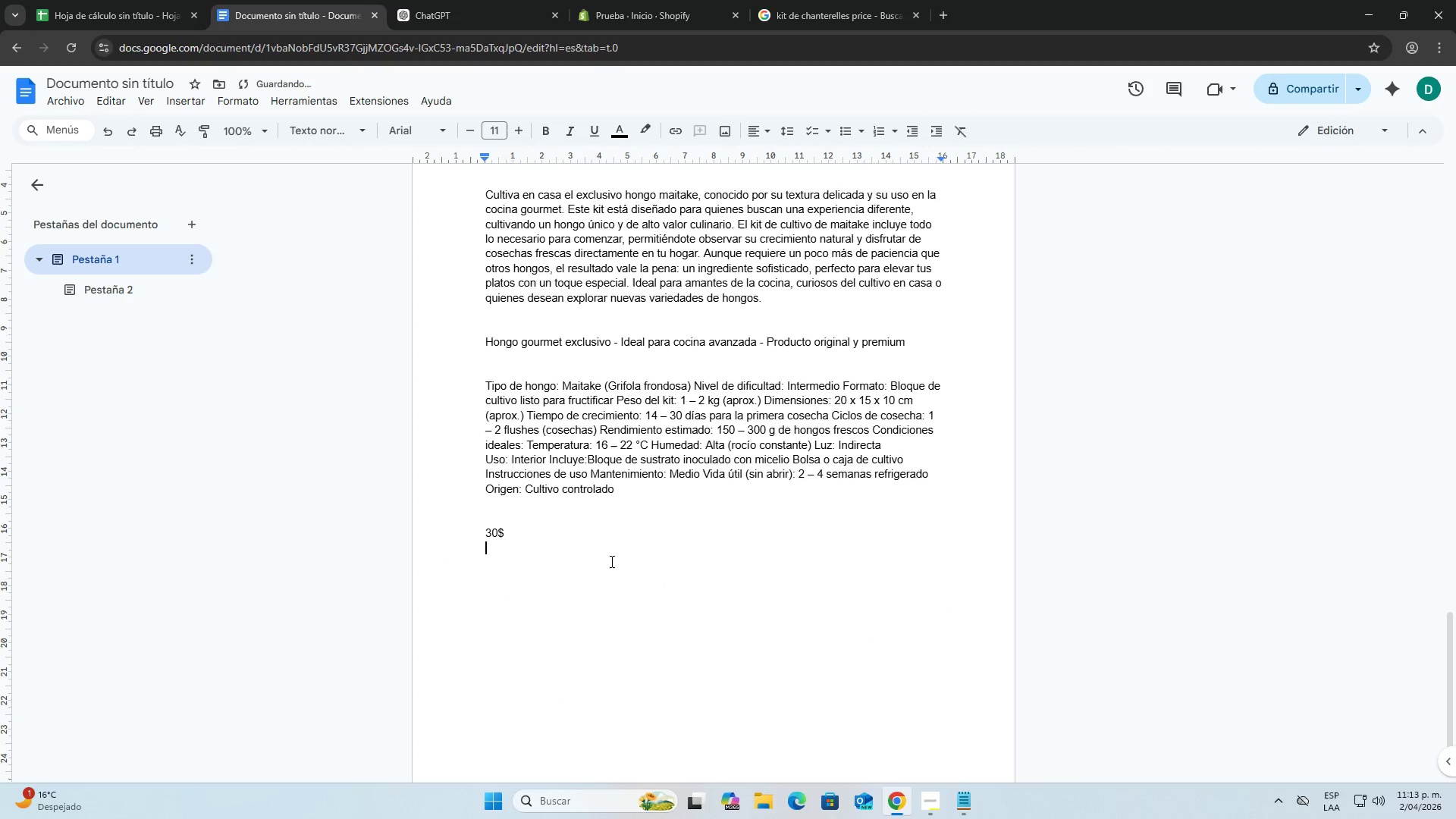 
key(Enter)
 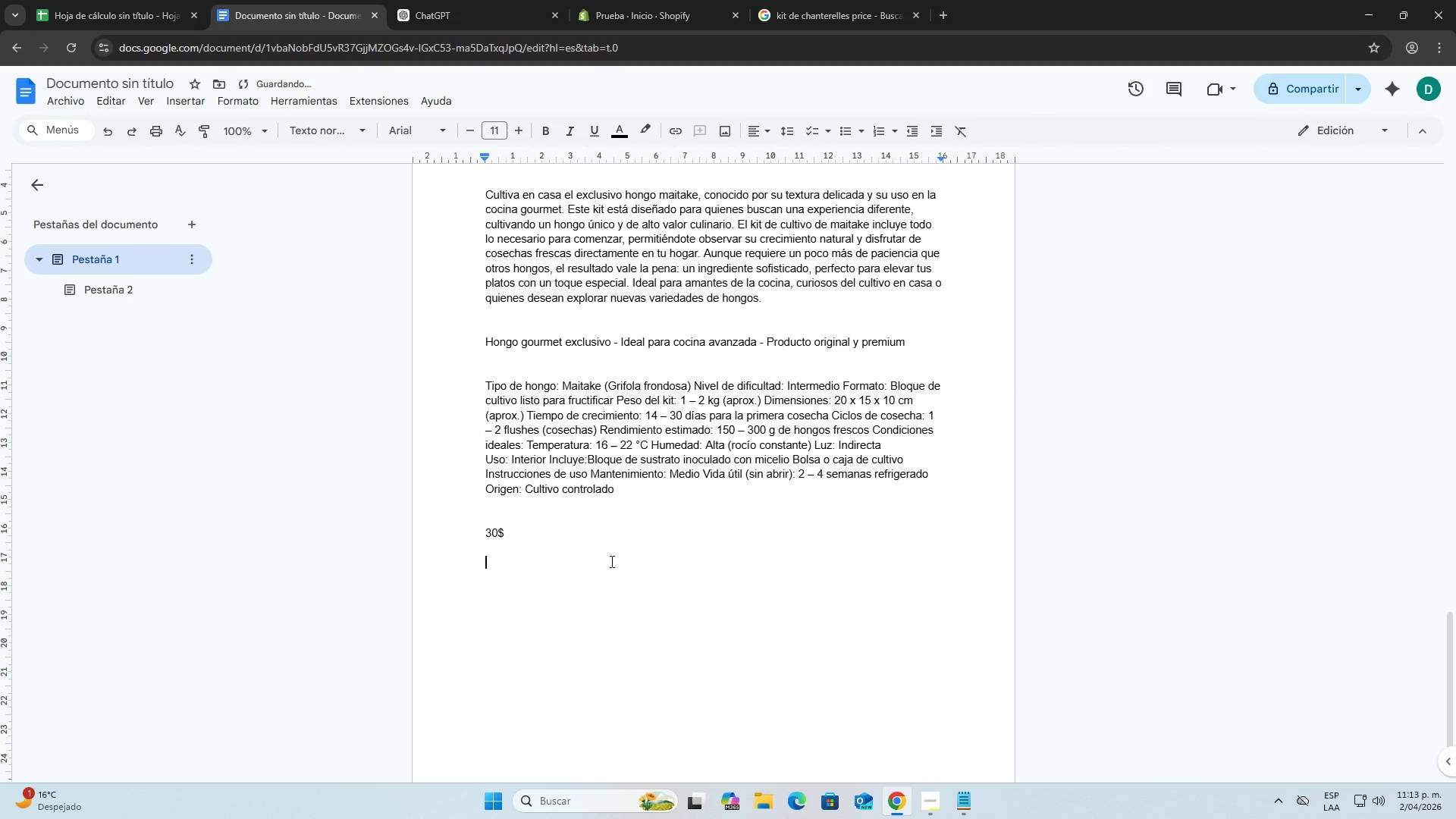 
key(Enter)
 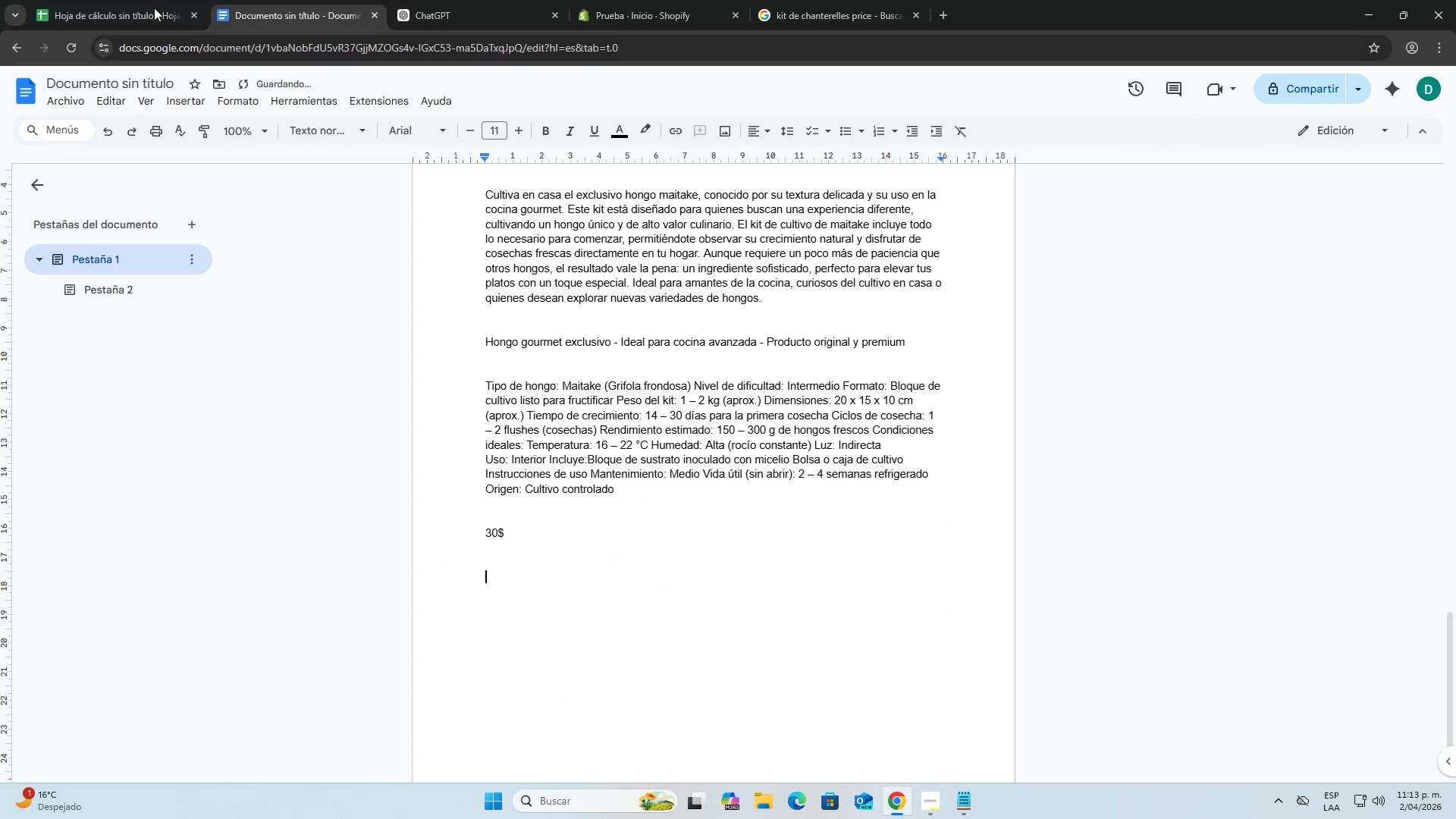 
left_click([130, 0])
 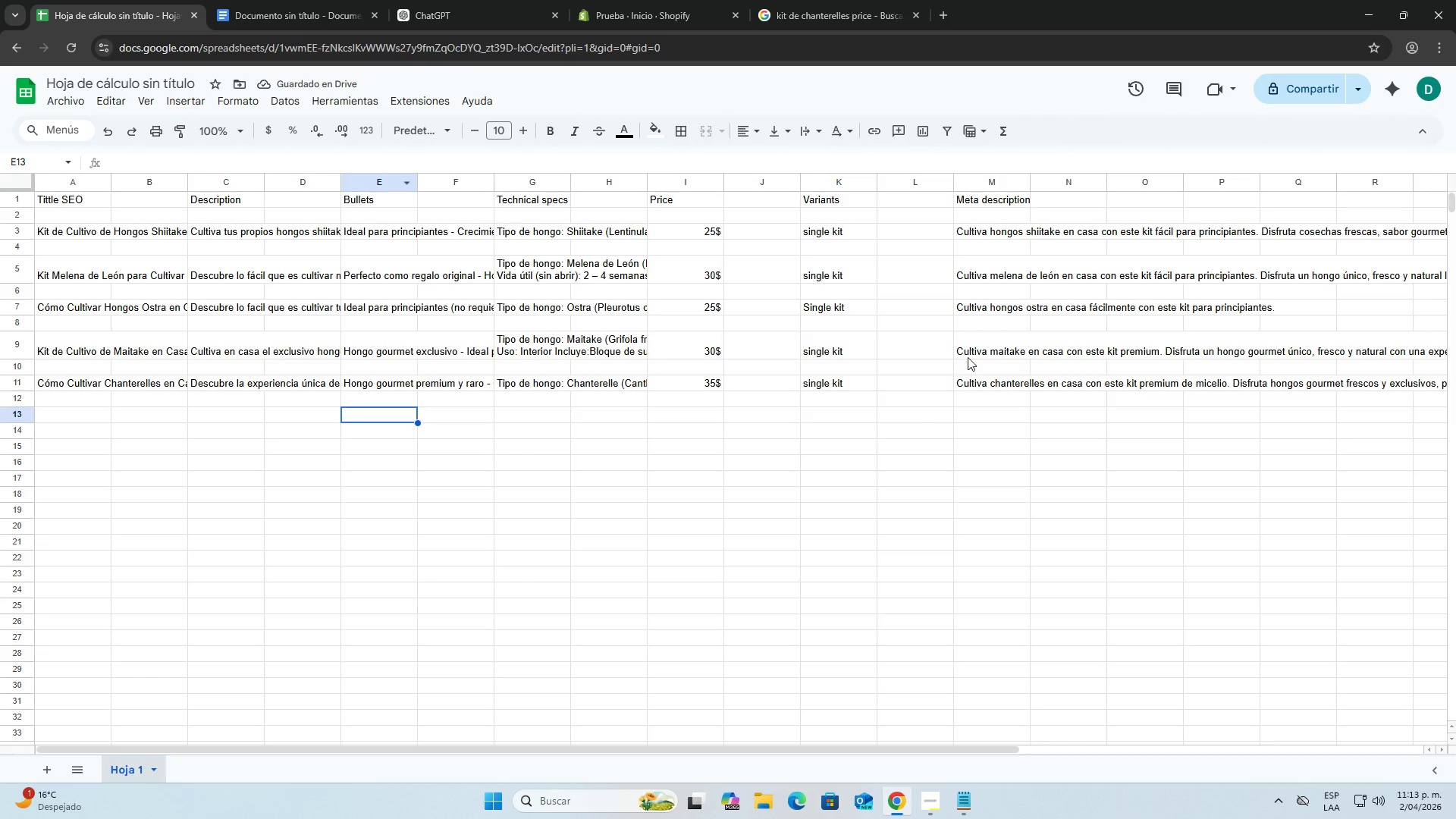 
double_click([968, 353])
 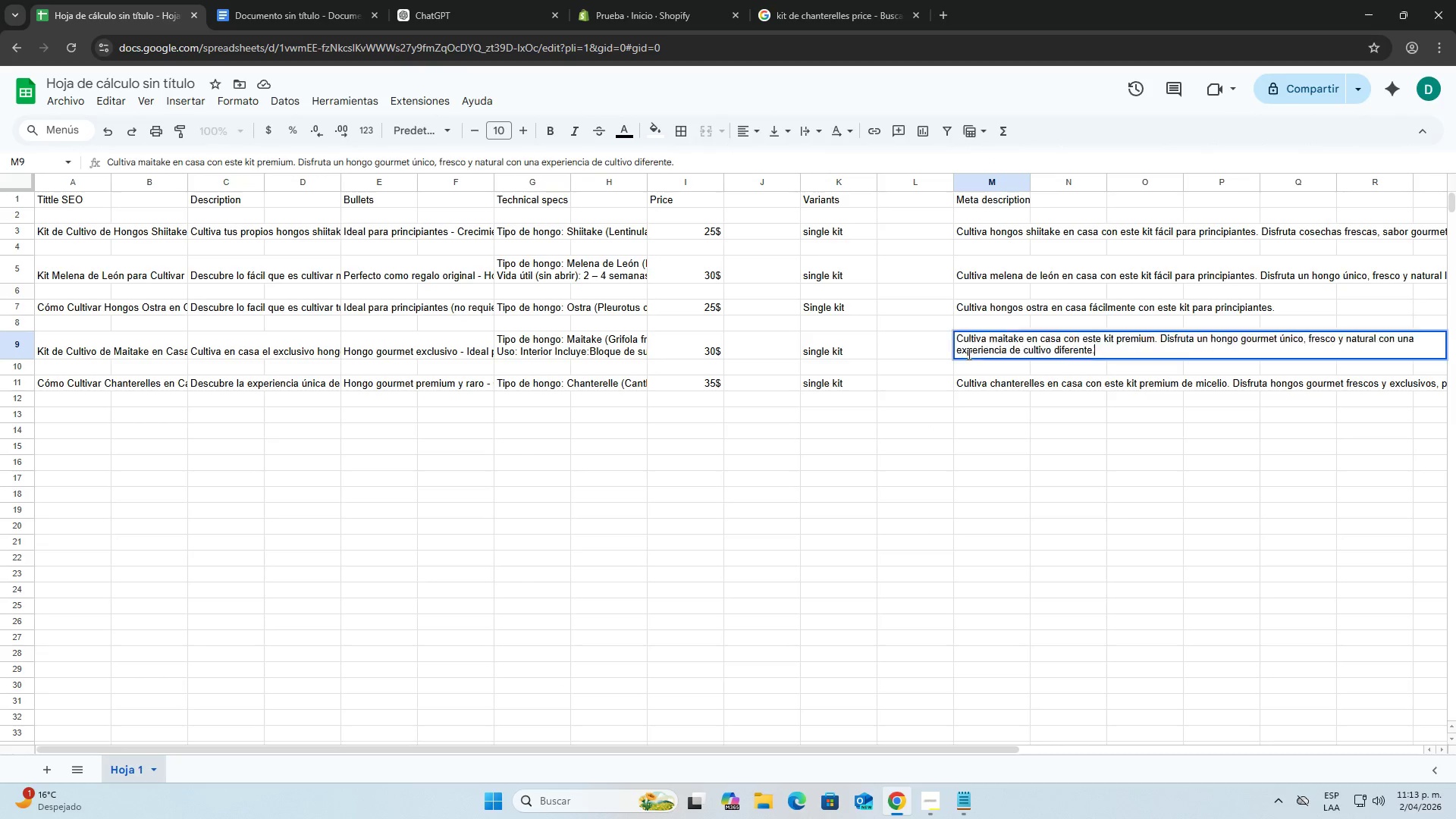 
triple_click([968, 353])
 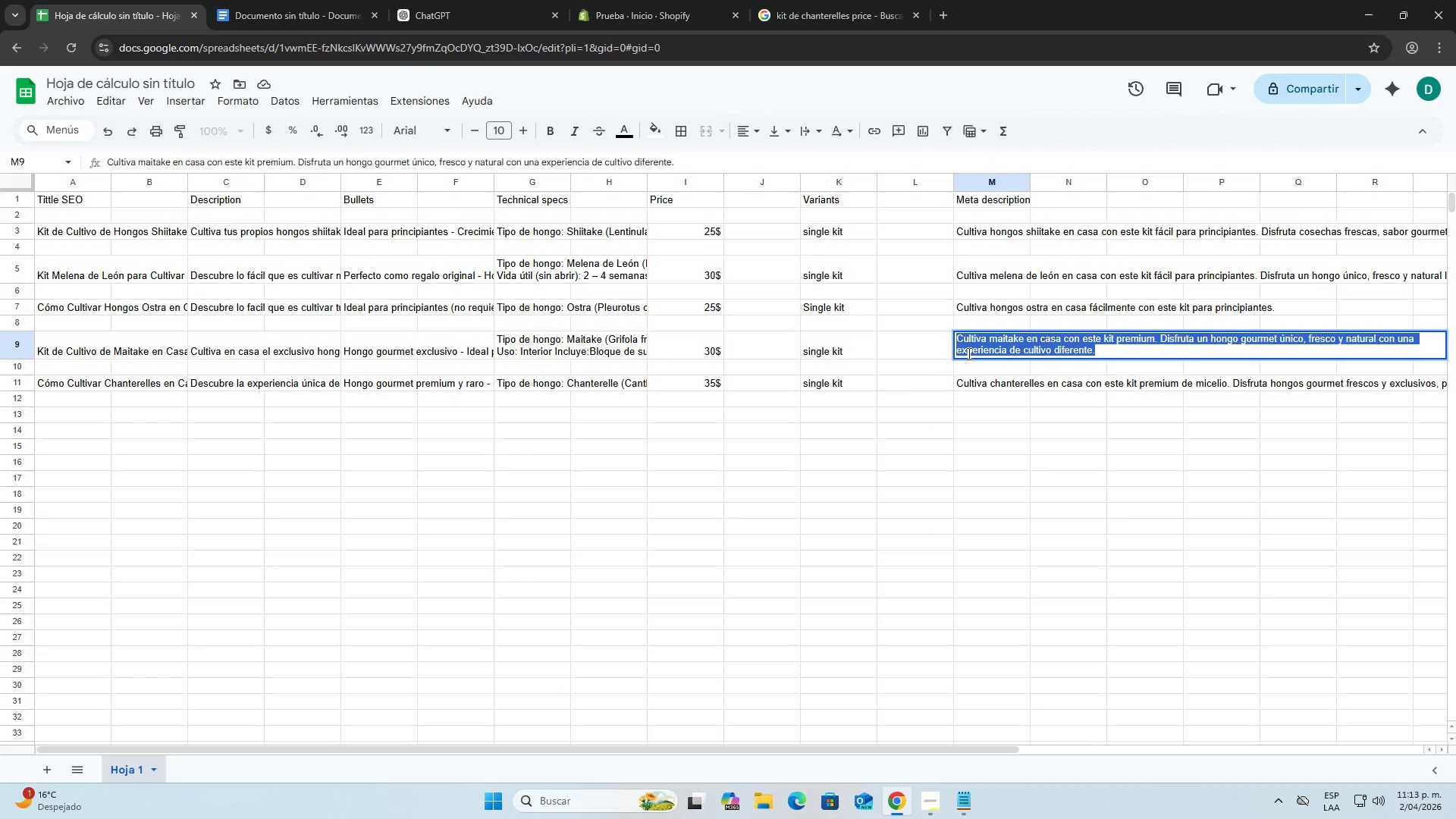 
key(Control+C)
 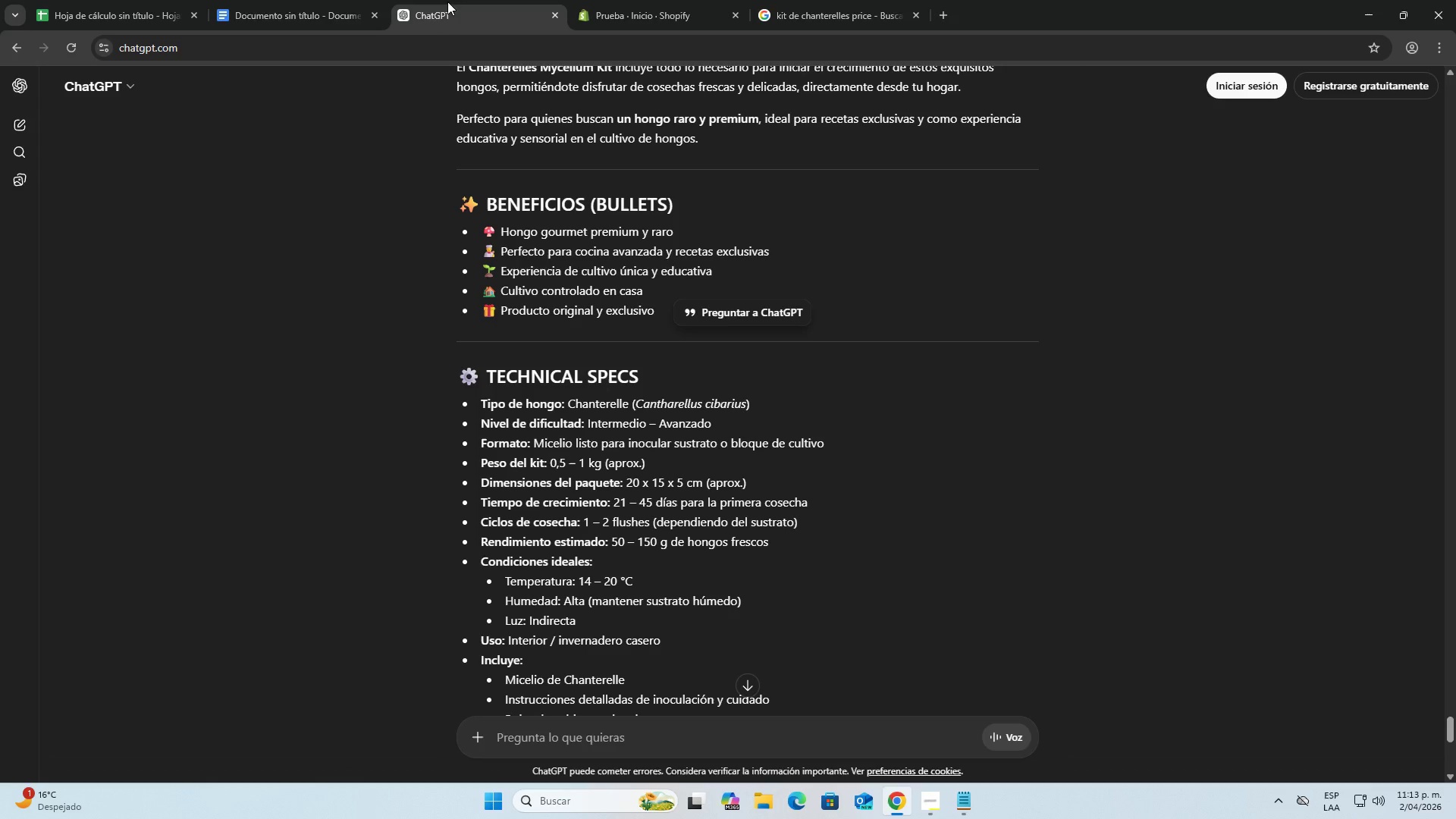 
double_click([360, 3])
 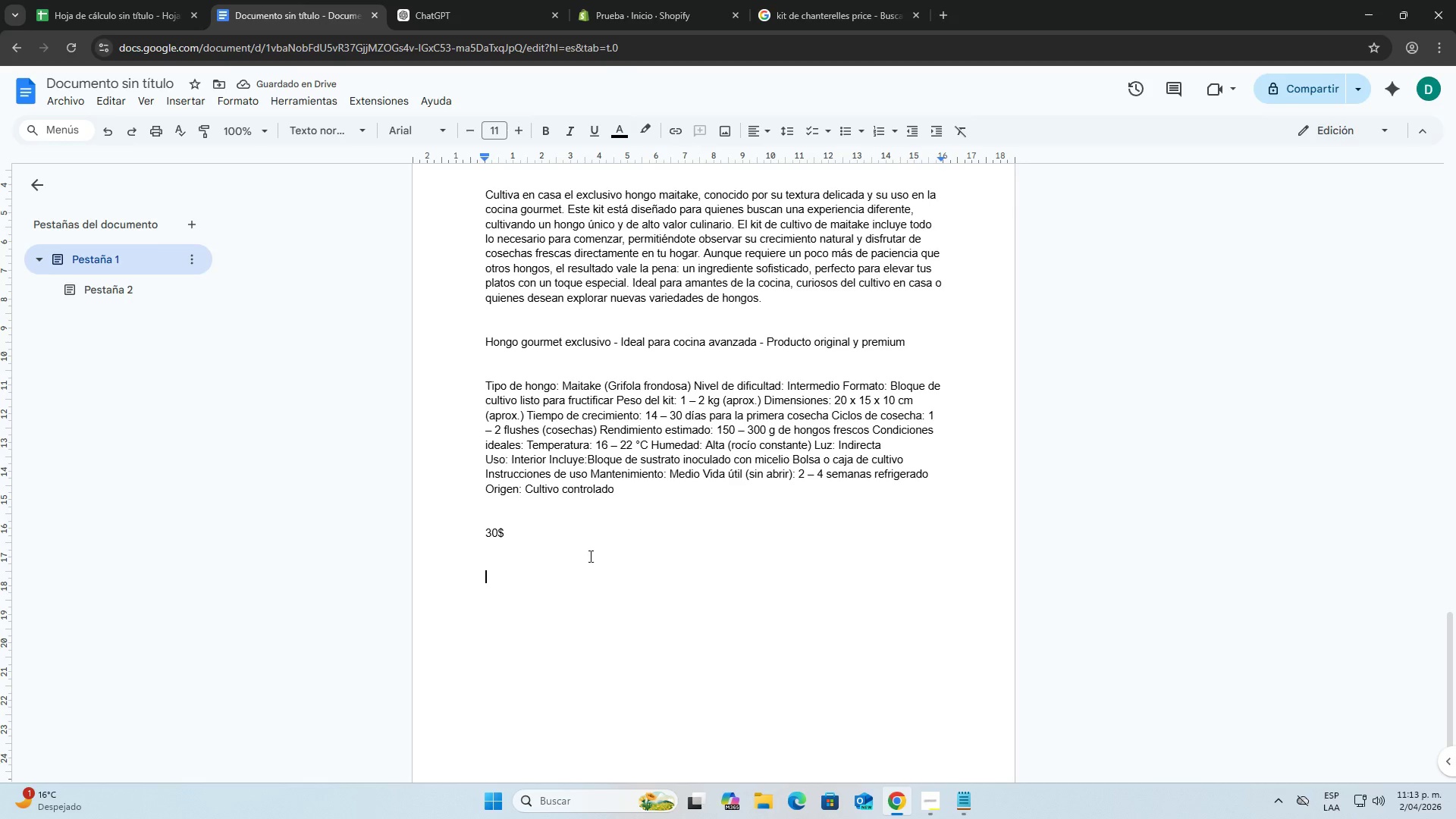 
key(Control+ControlLeft)
 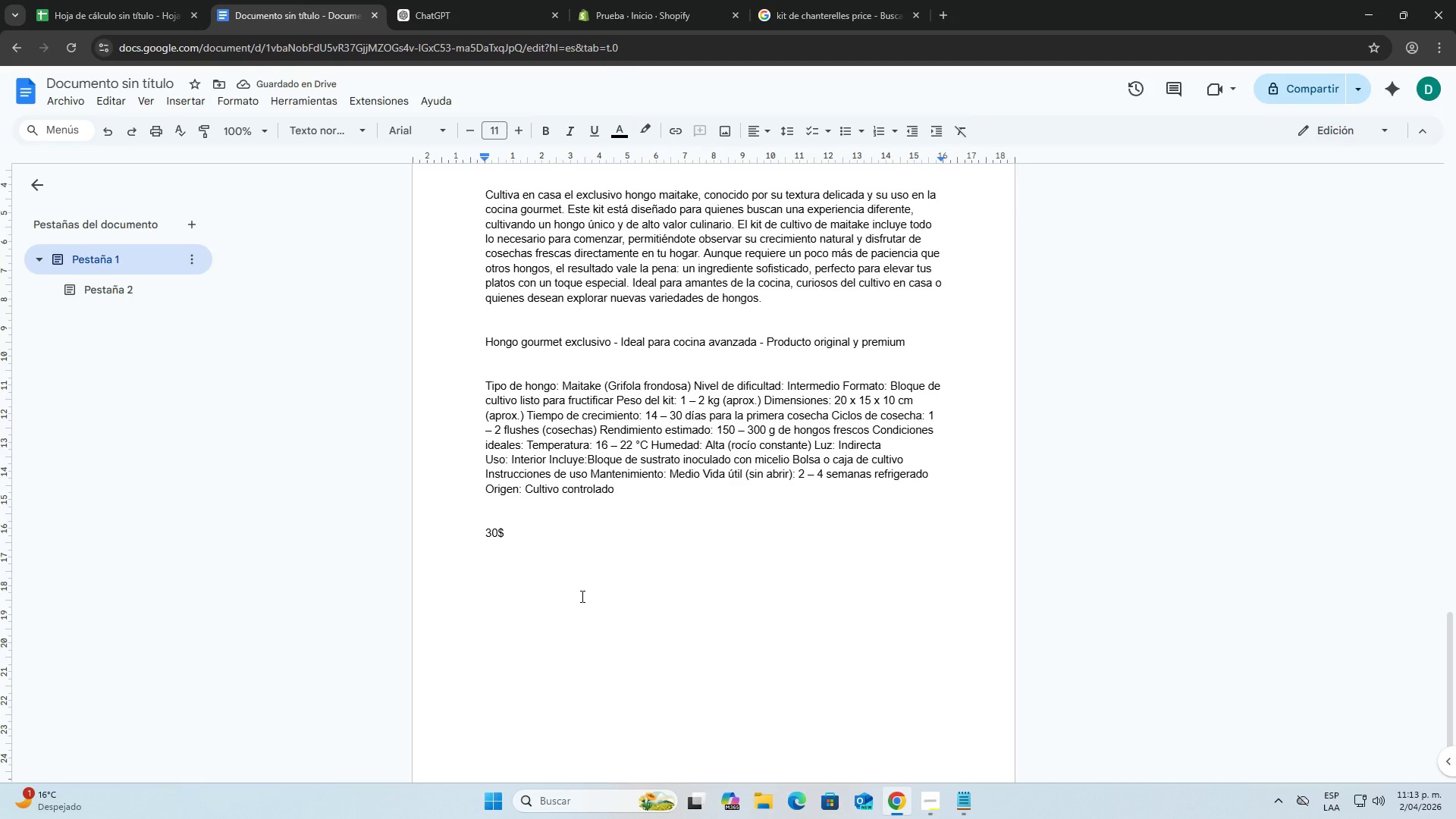 
key(Control+V)
 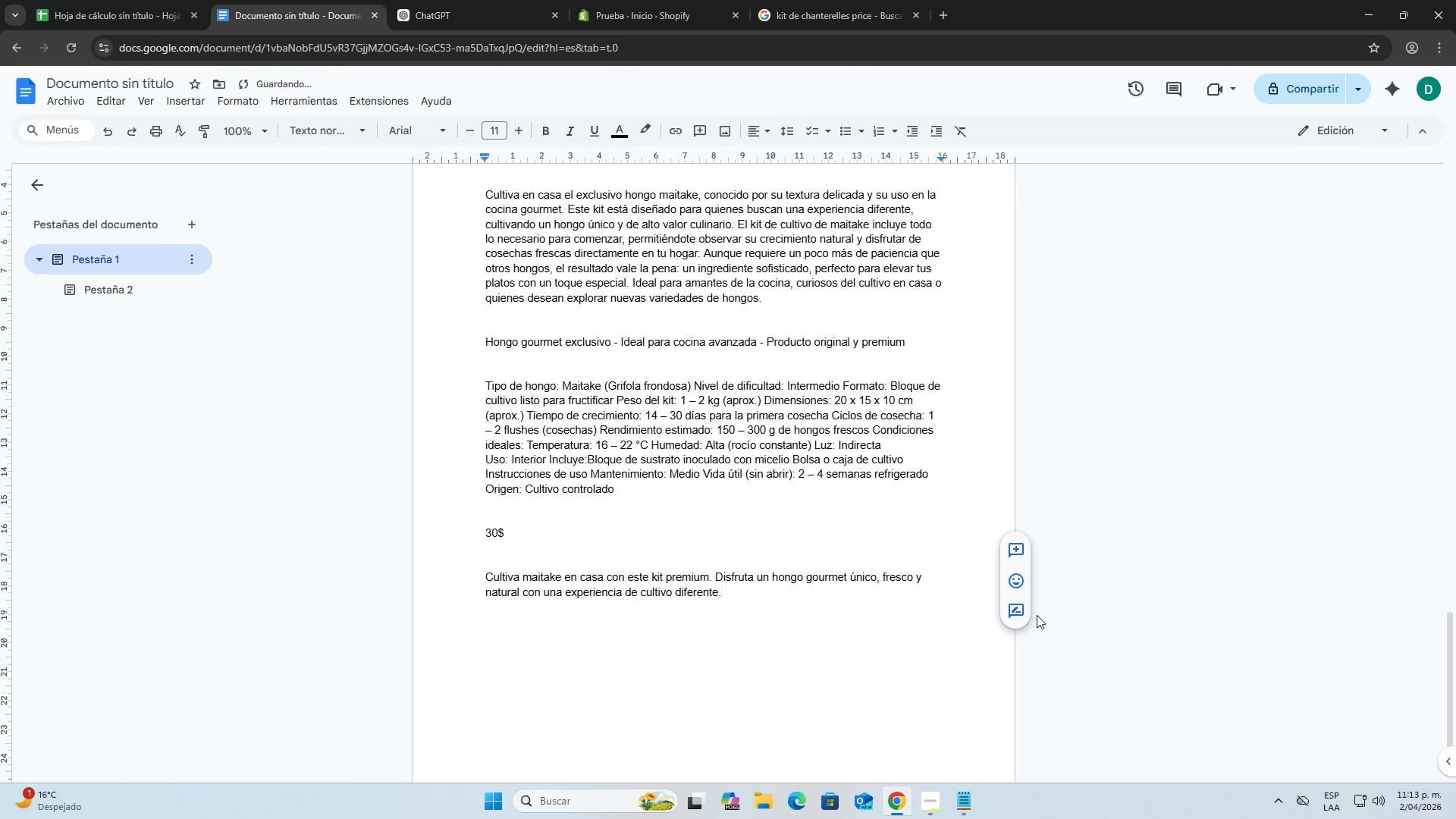 
left_click([1198, 632])
 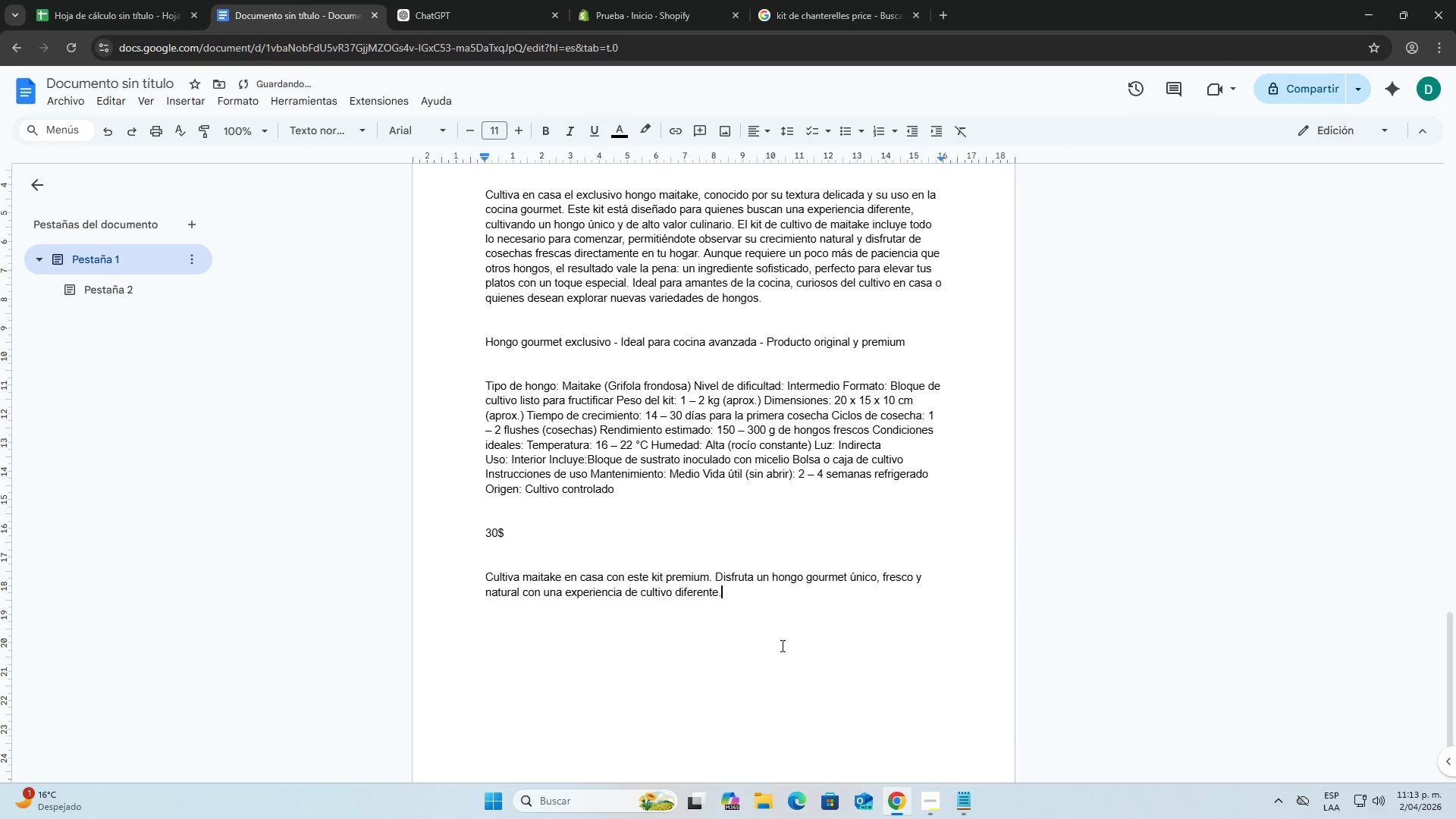 
scroll: coordinate [772, 635], scroll_direction: up, amount: 2.0
 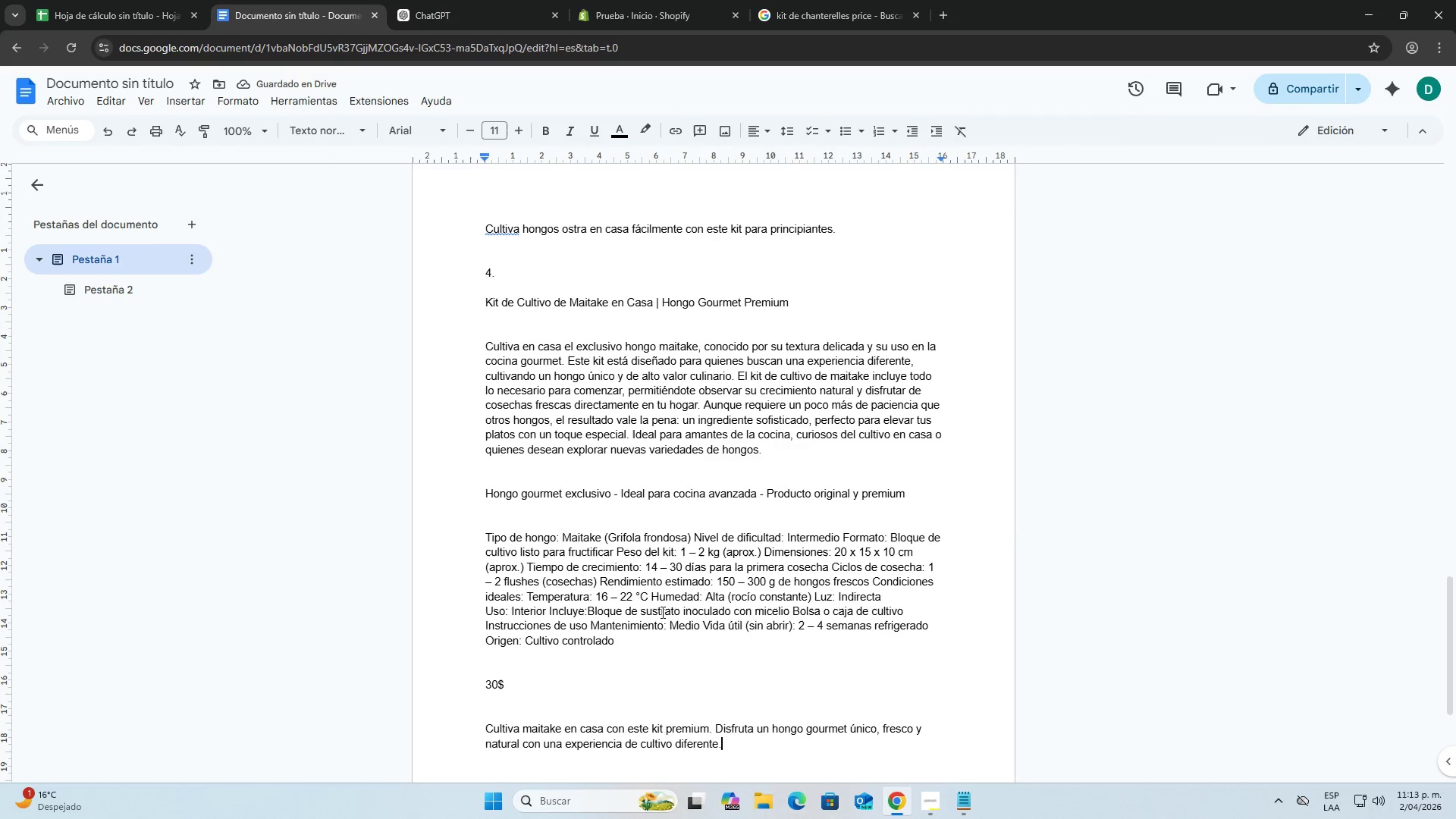 
scroll: coordinate [679, 612], scroll_direction: down, amount: 4.0
 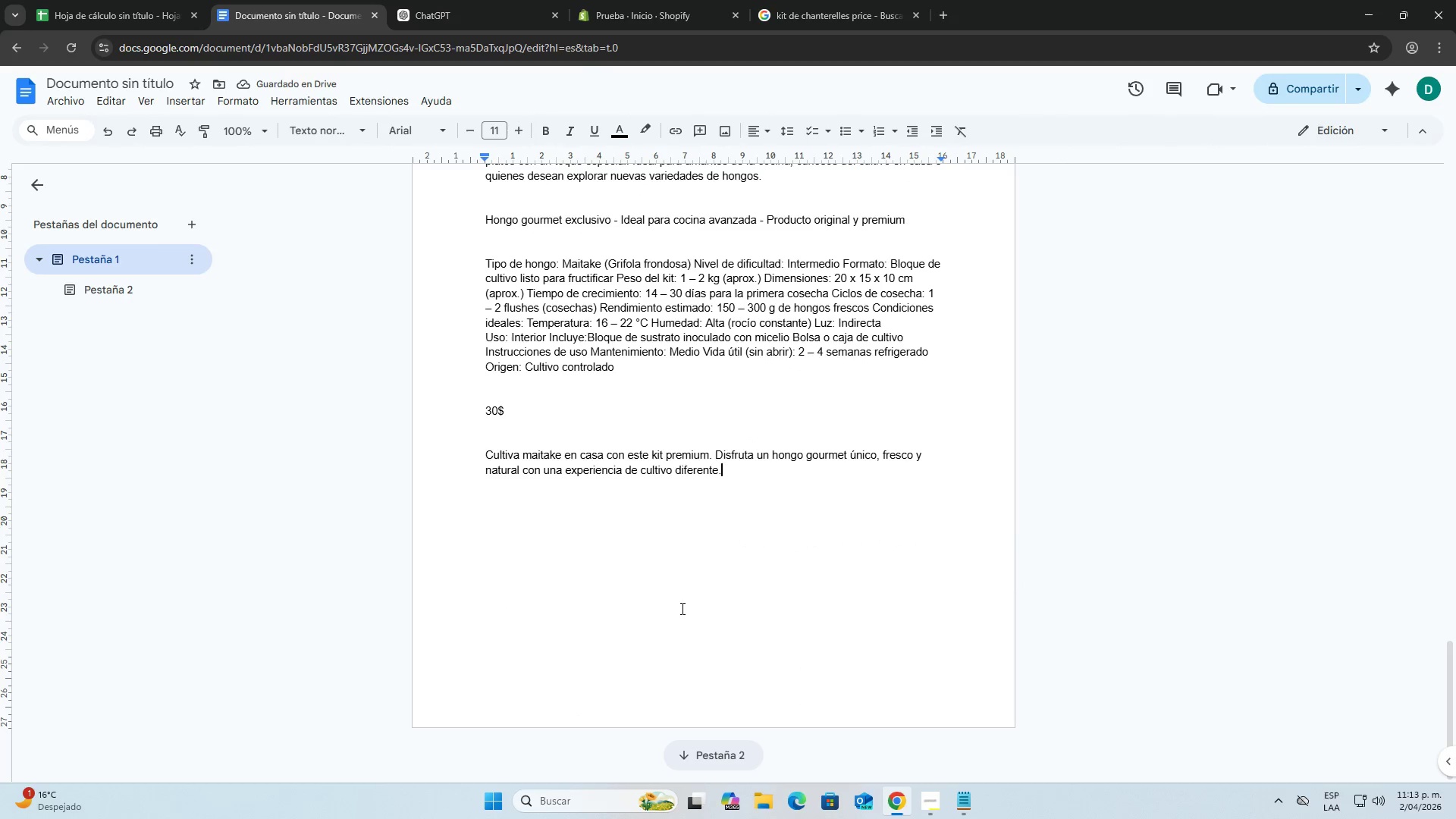 
key(Enter)
 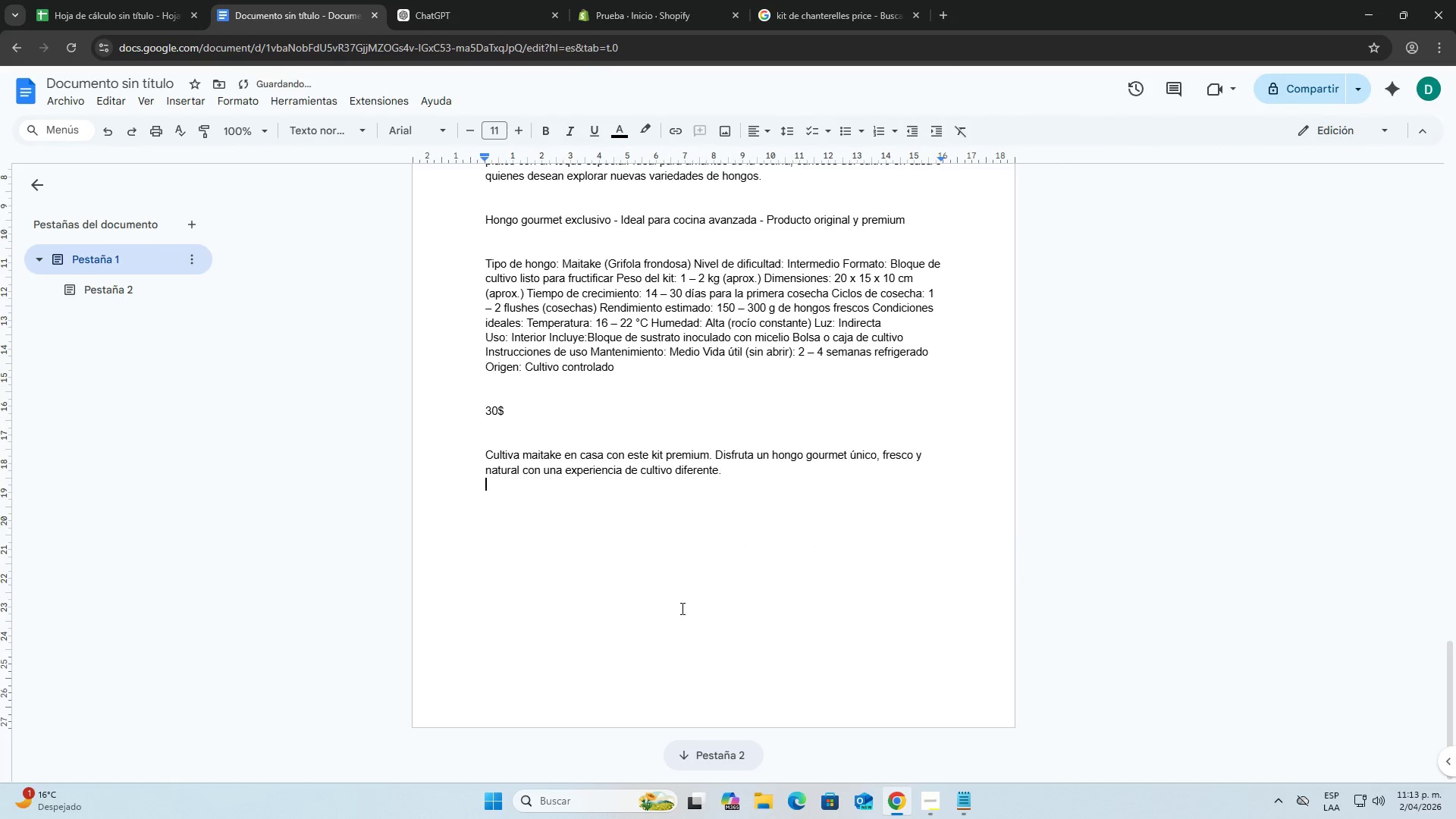 
key(Enter)
 